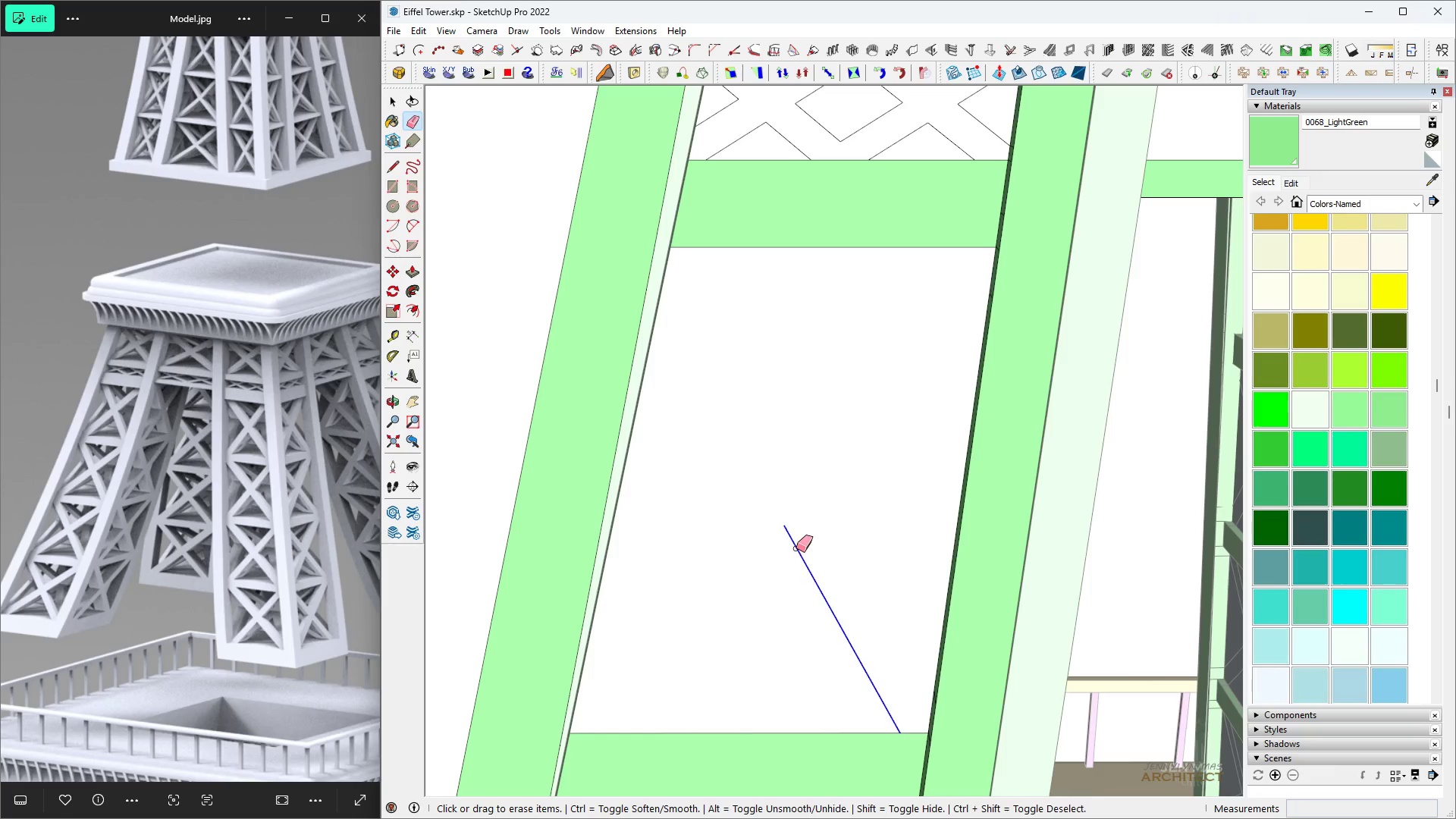 
key(Space)
 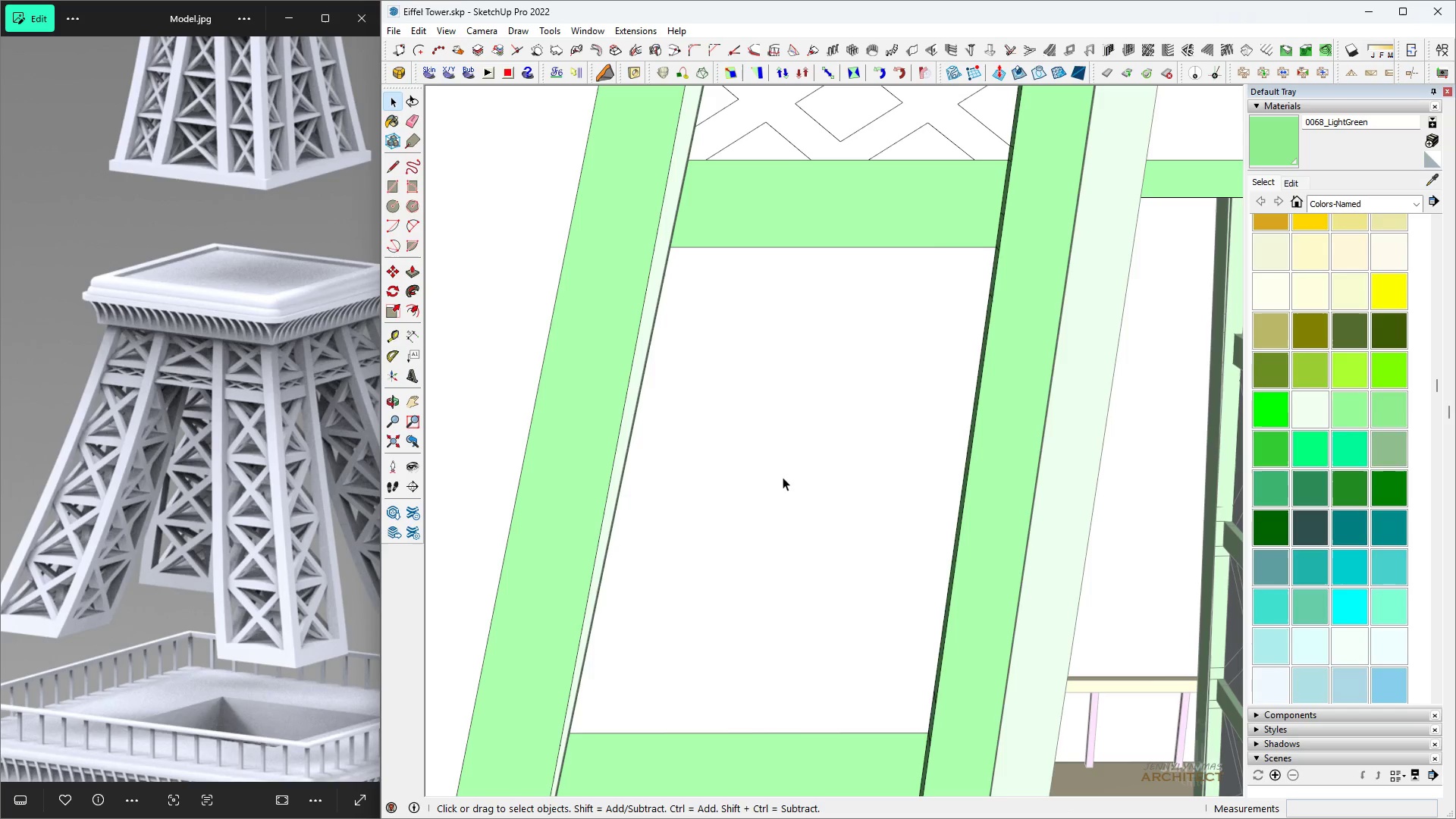 
left_click([783, 477])
 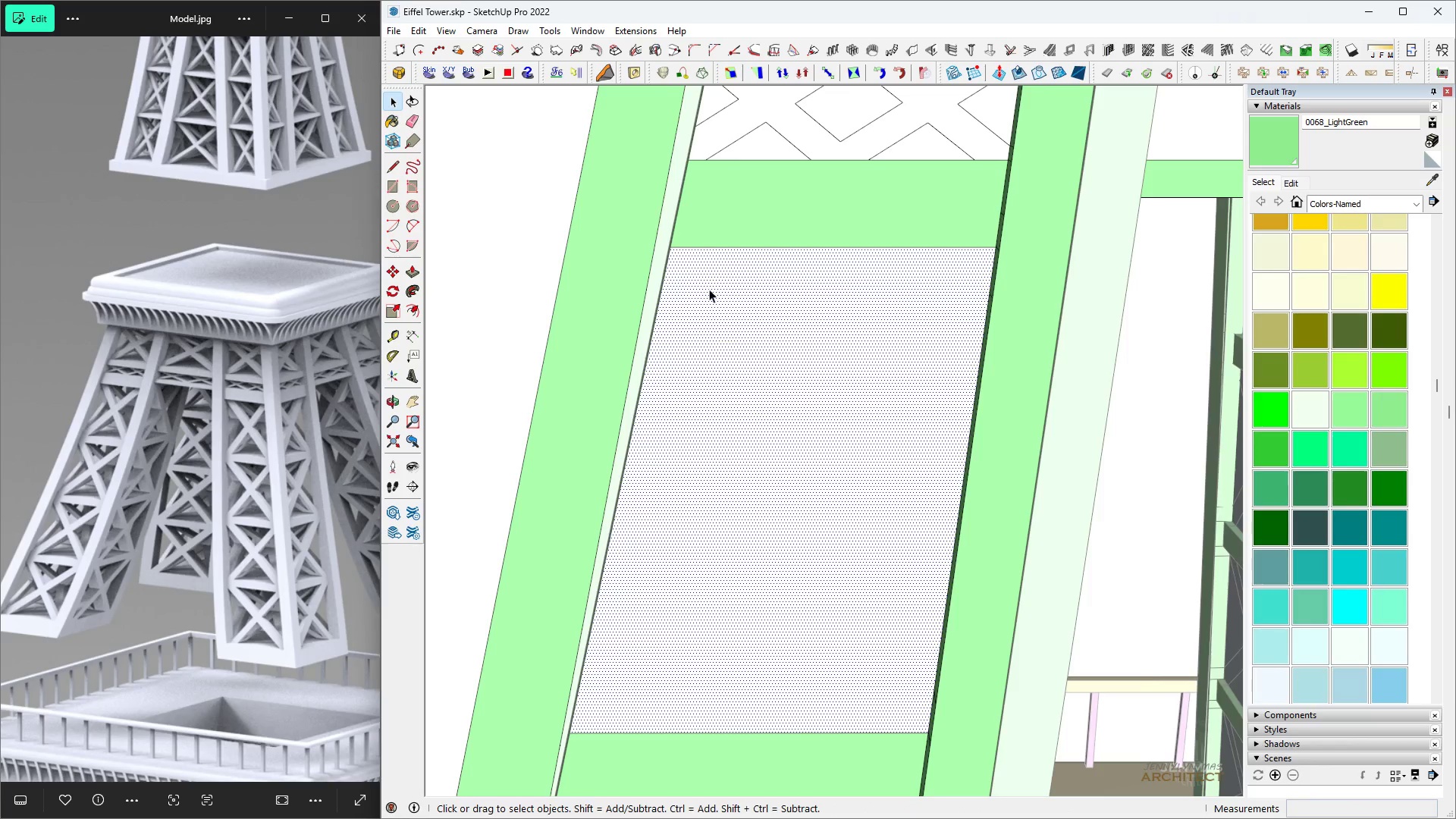 
scroll: coordinate [691, 245], scroll_direction: up, amount: 4.0
 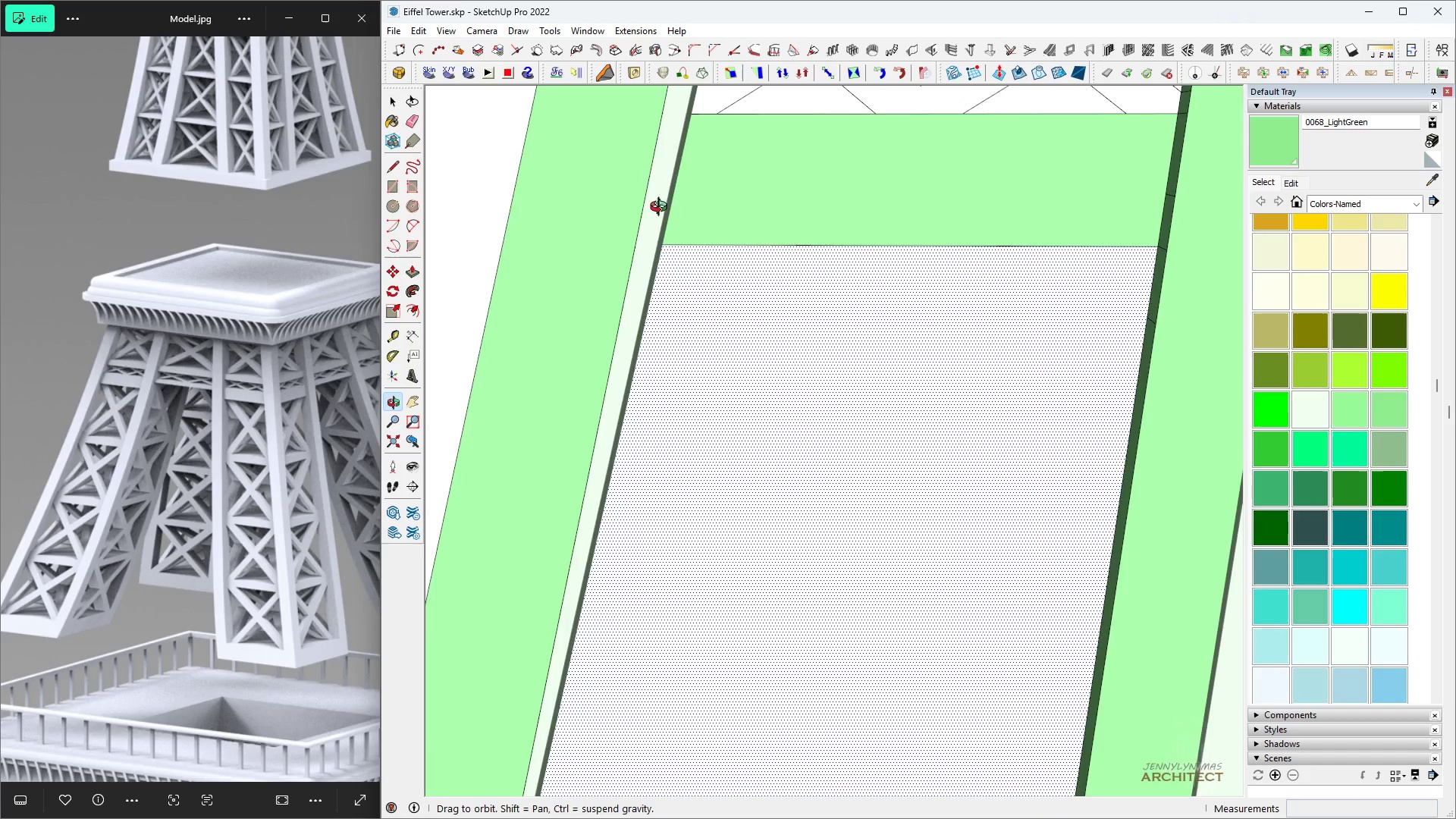 
key(Space)
 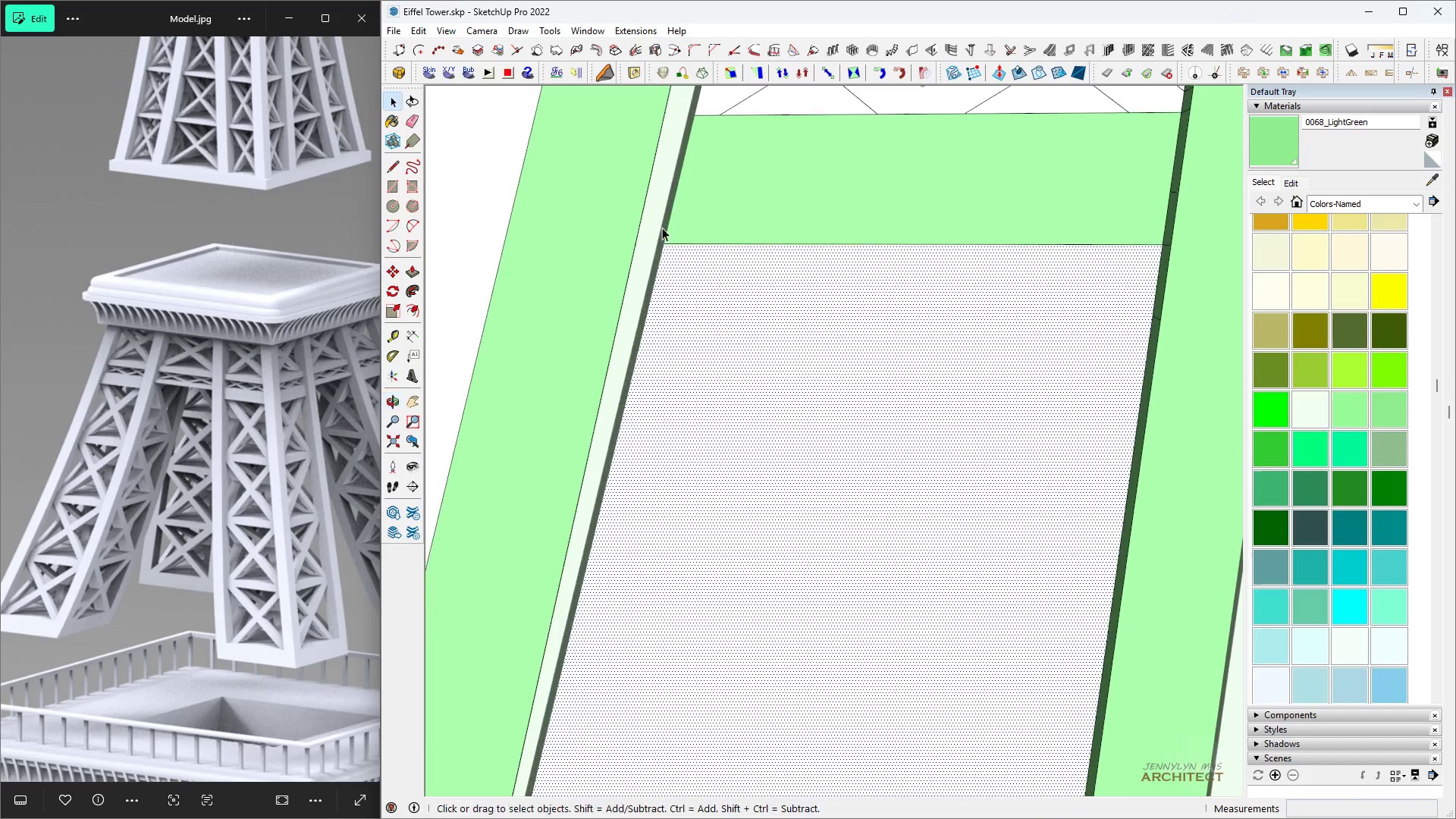 
key(L)
 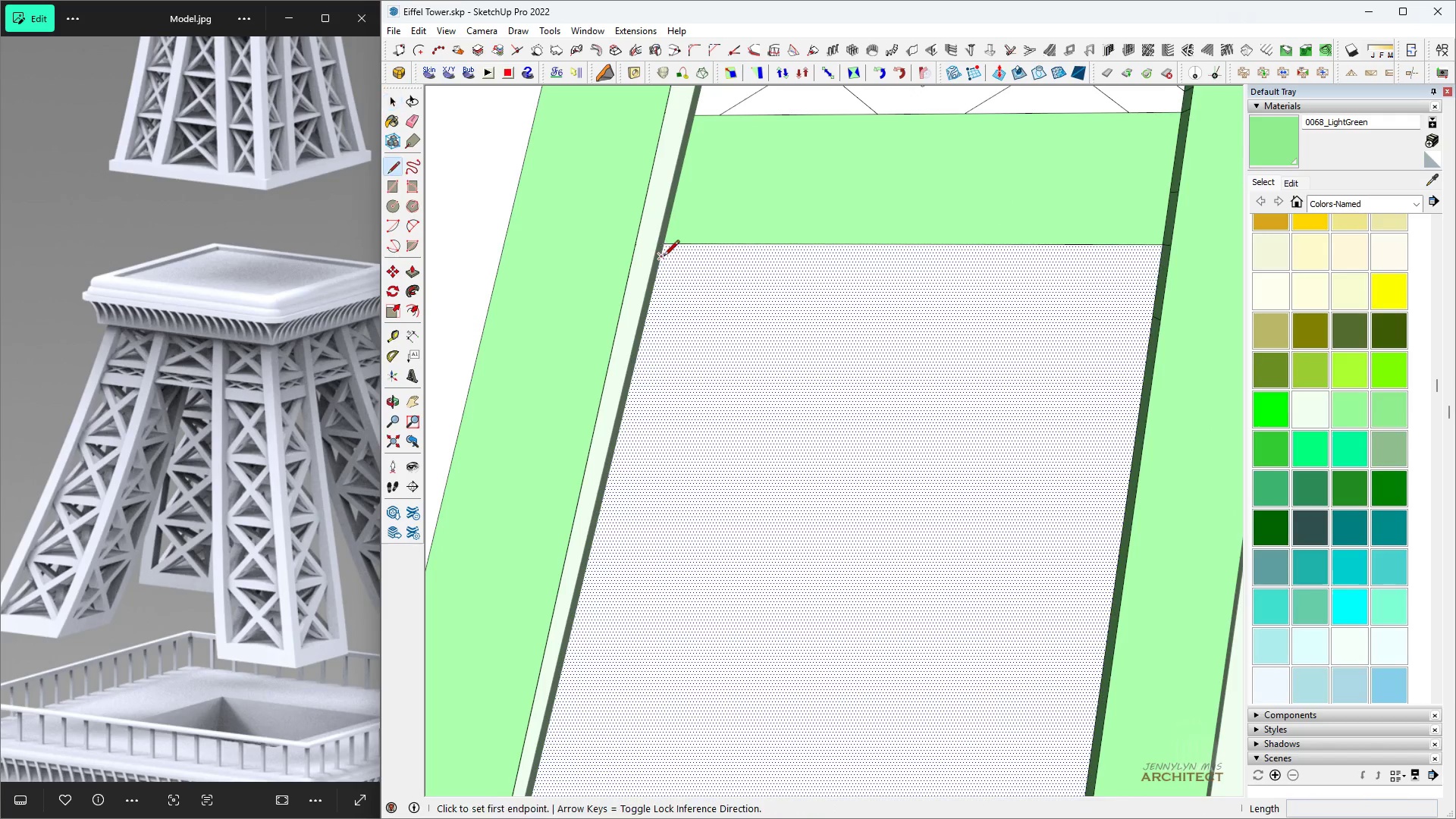 
scroll: coordinate [664, 255], scroll_direction: up, amount: 4.0
 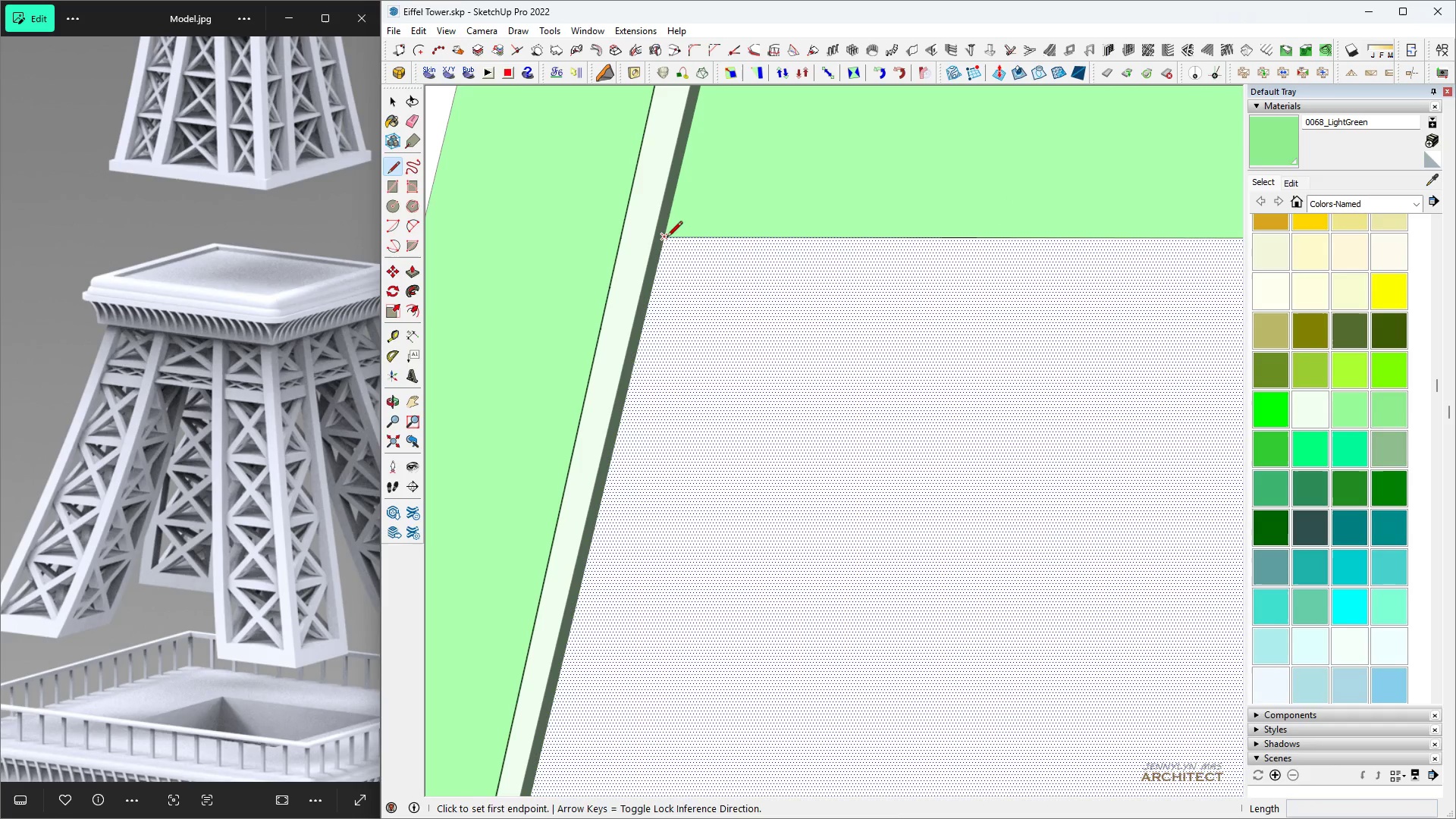 
left_click([667, 238])
 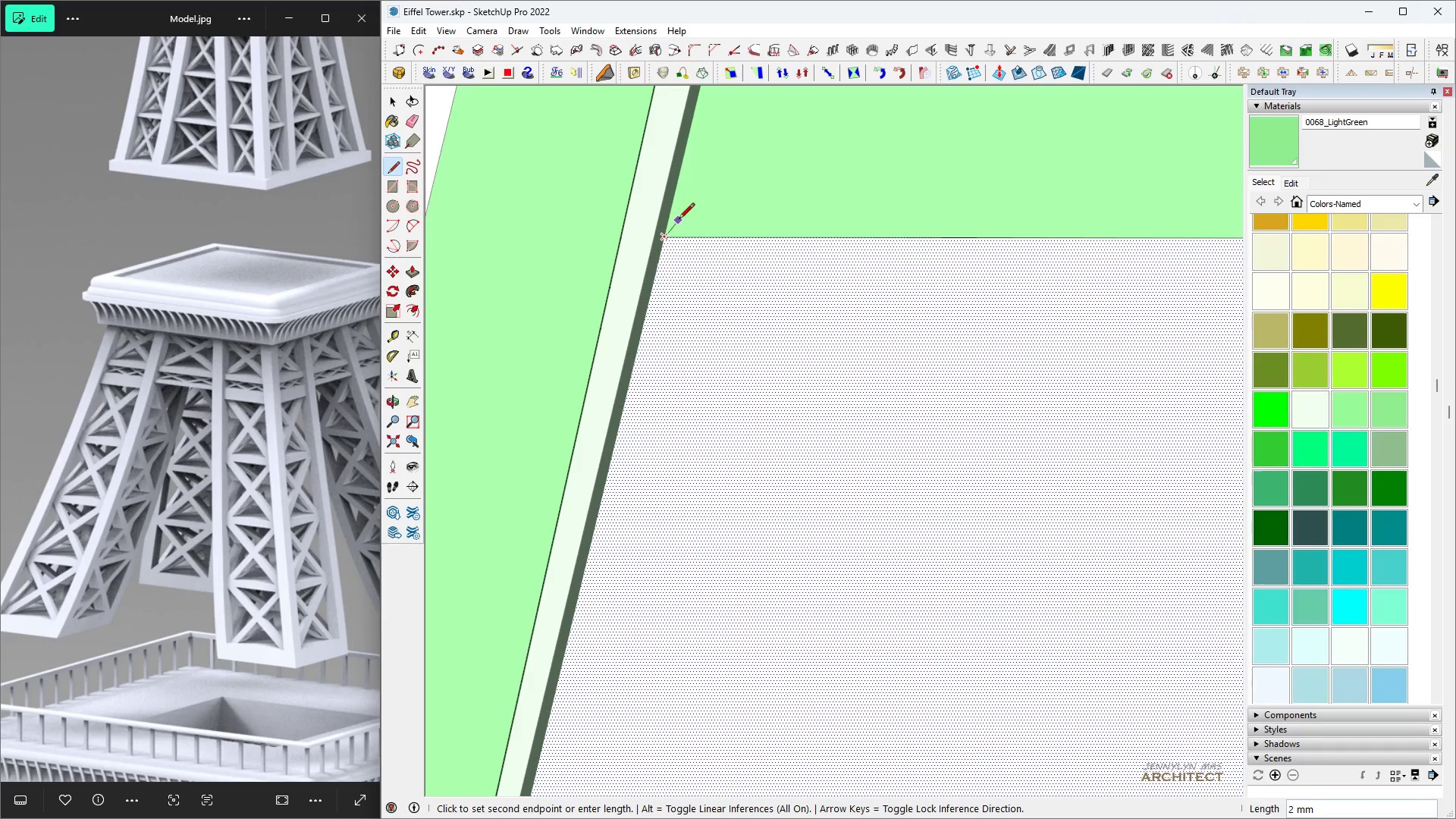 
scroll: coordinate [899, 576], scroll_direction: down, amount: 5.0
 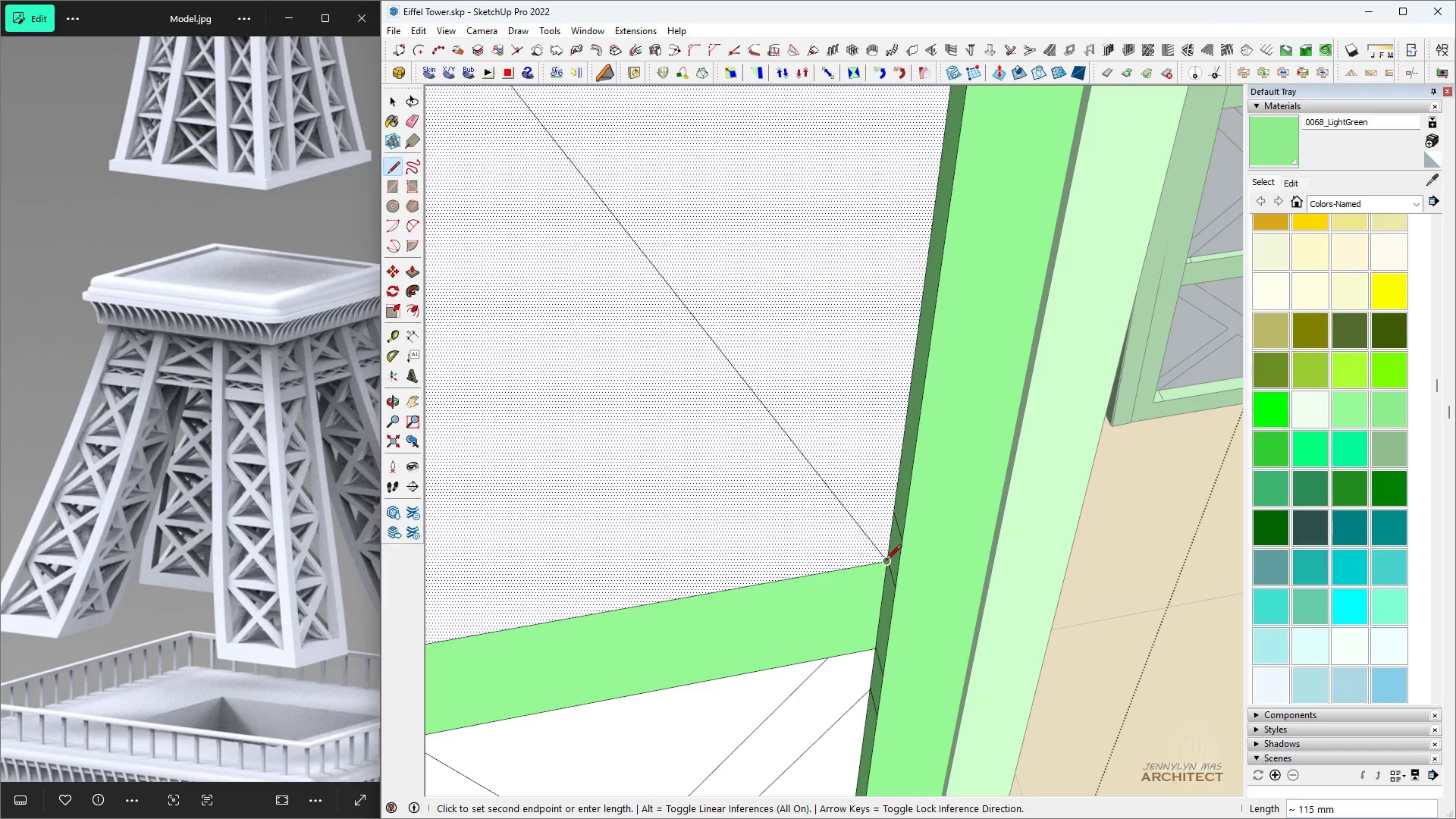 
left_click([885, 561])
 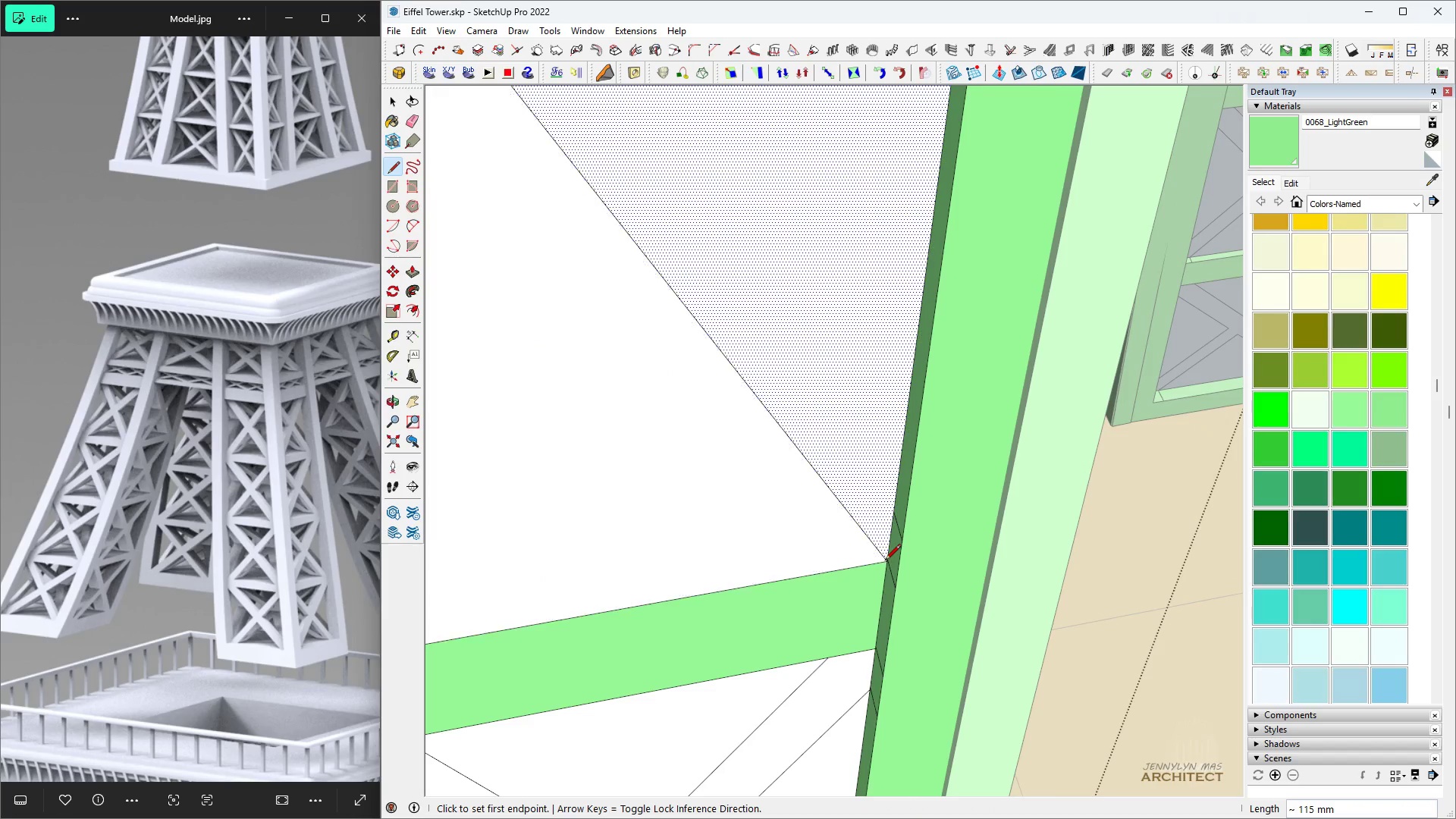 
key(Space)
 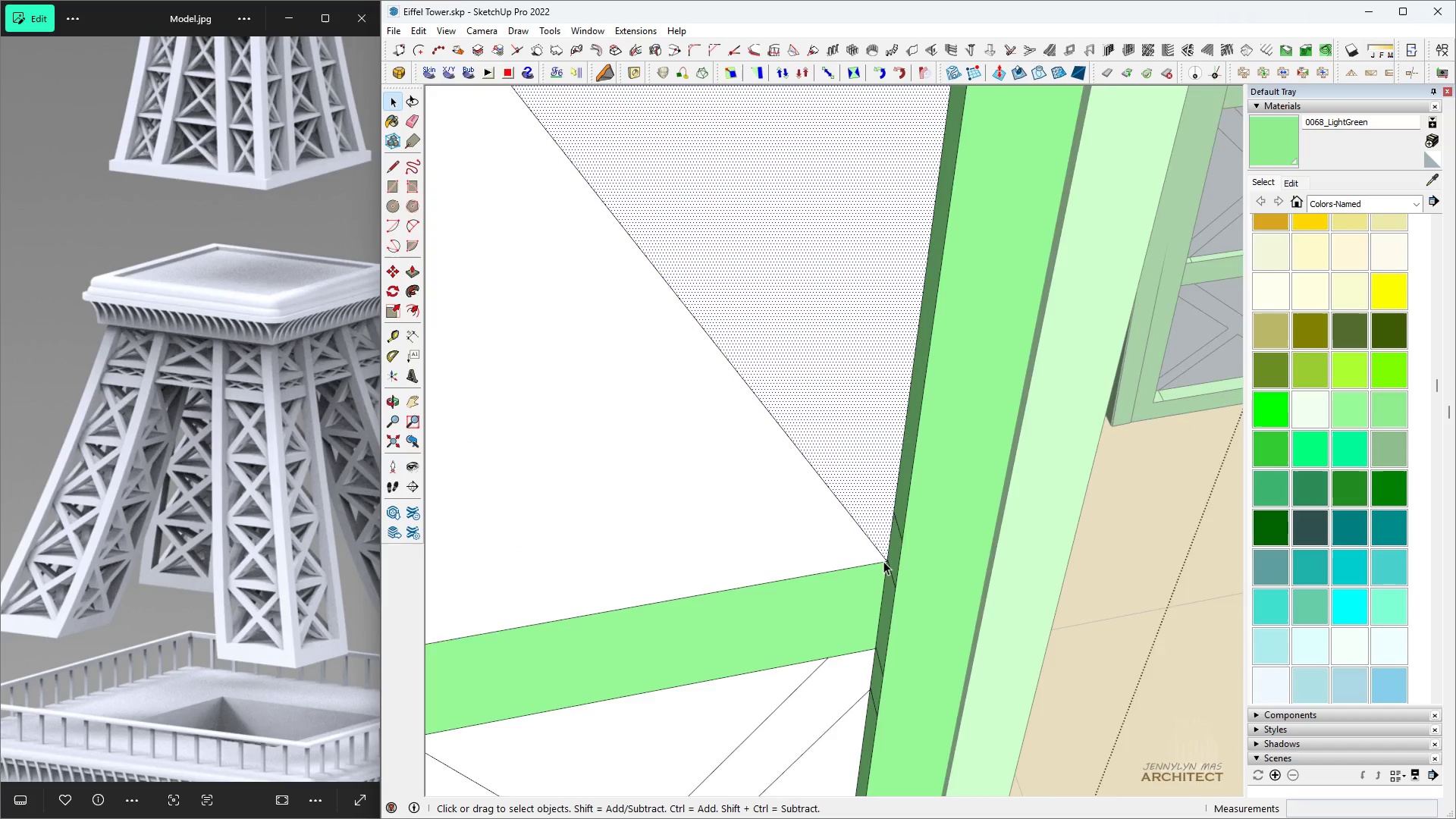 
scroll: coordinate [881, 560], scroll_direction: down, amount: 5.0
 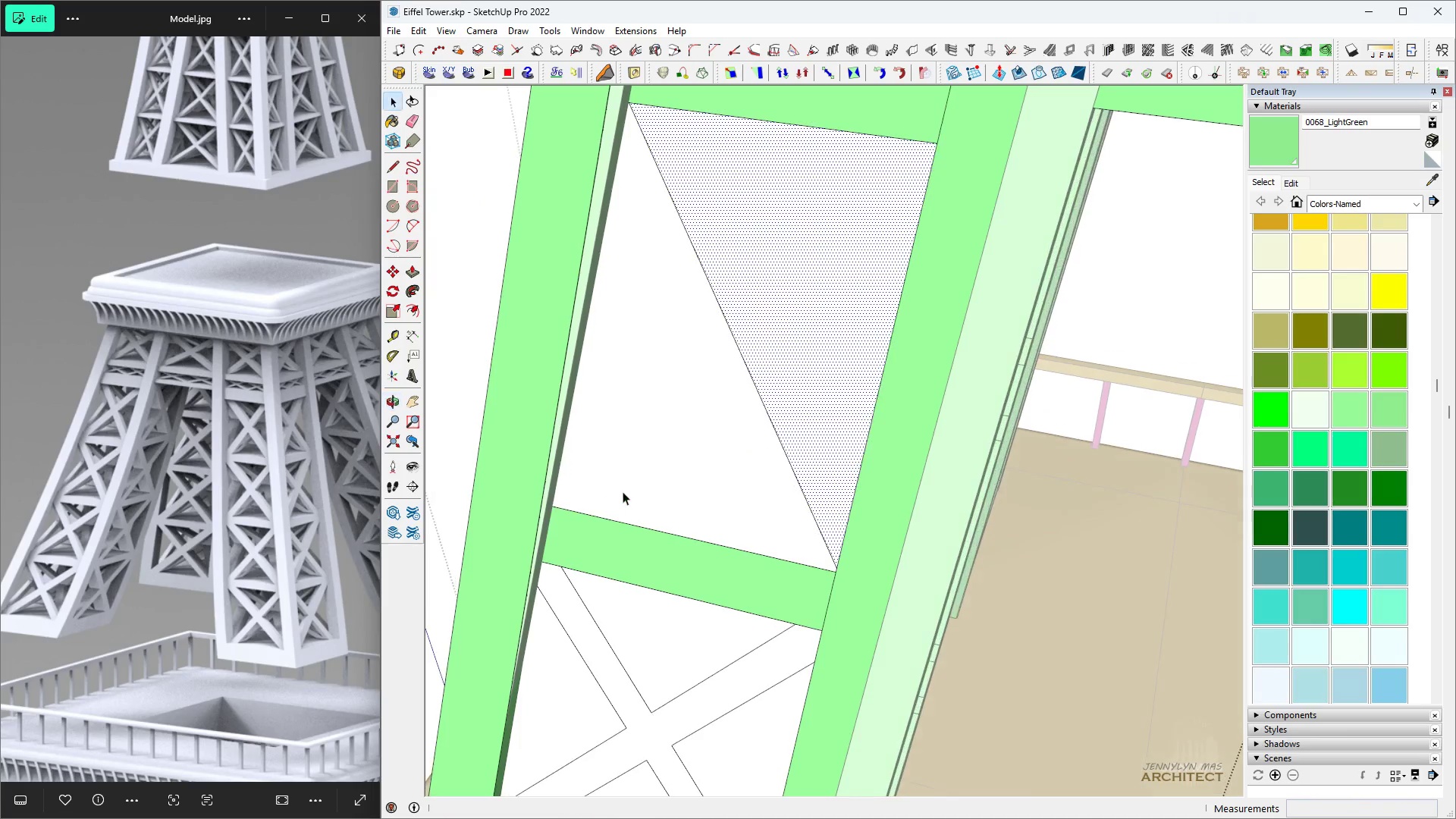 
scroll: coordinate [604, 502], scroll_direction: up, amount: 4.0
 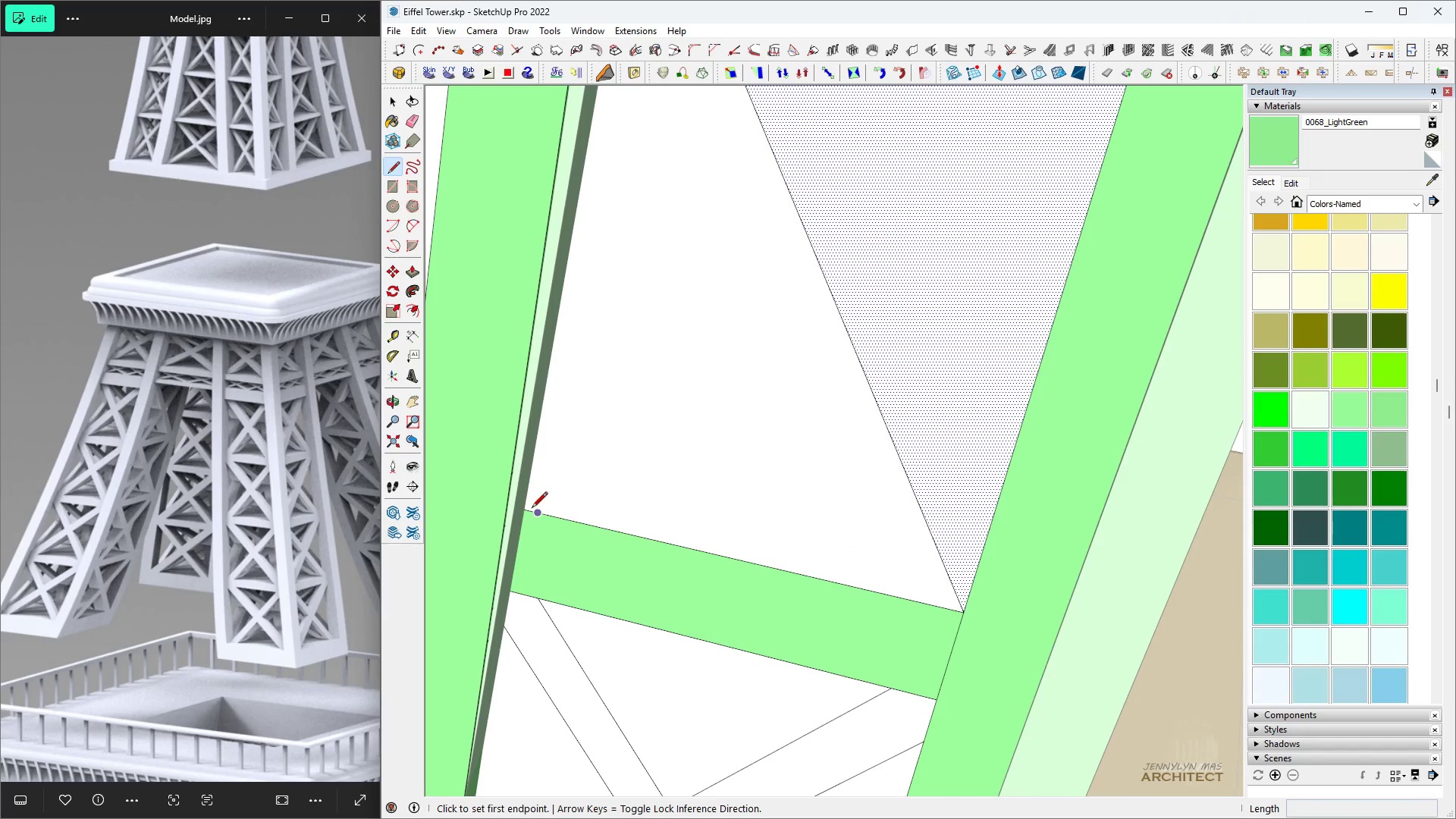 
key(L)
 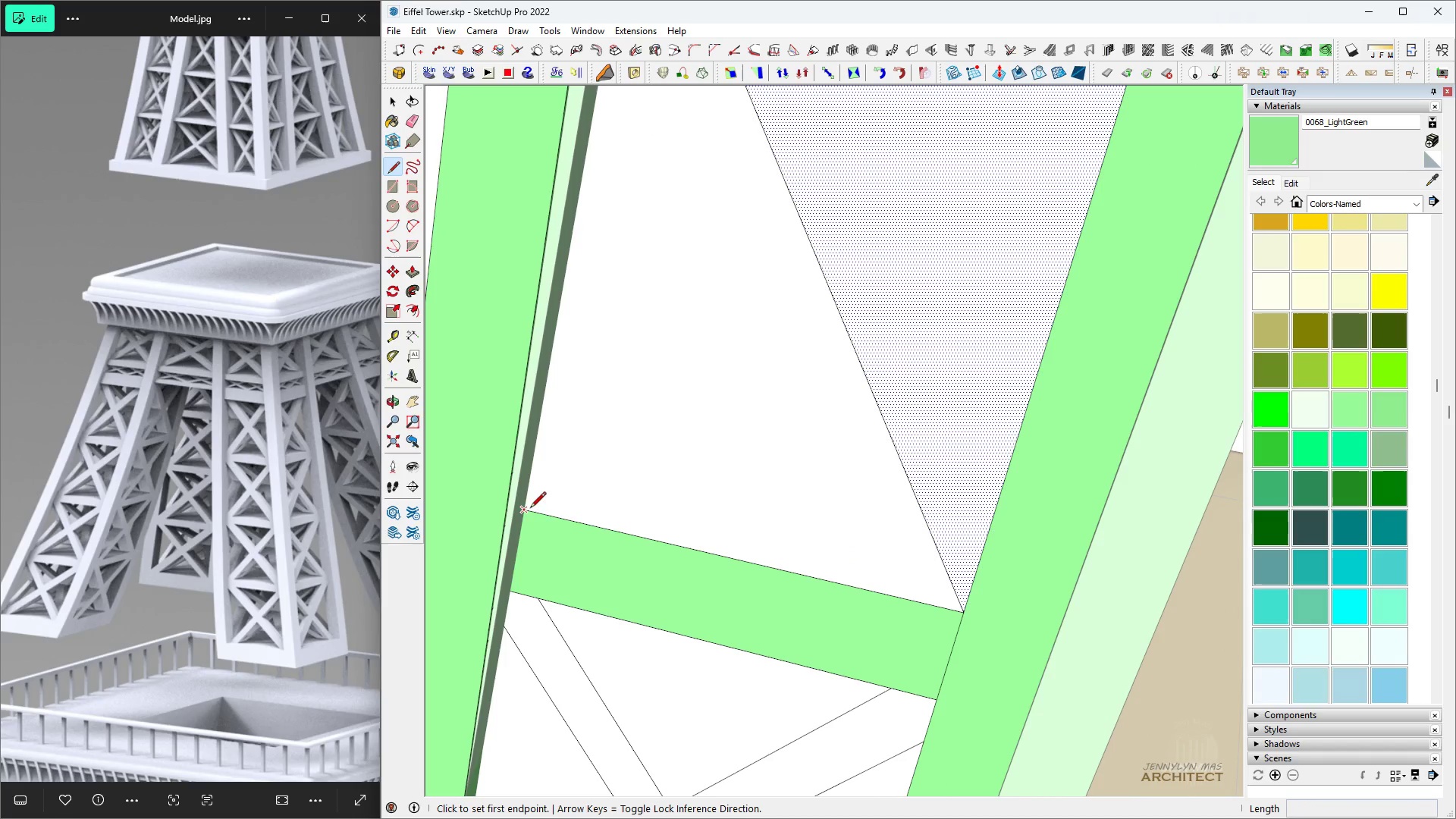 
left_click([528, 507])
 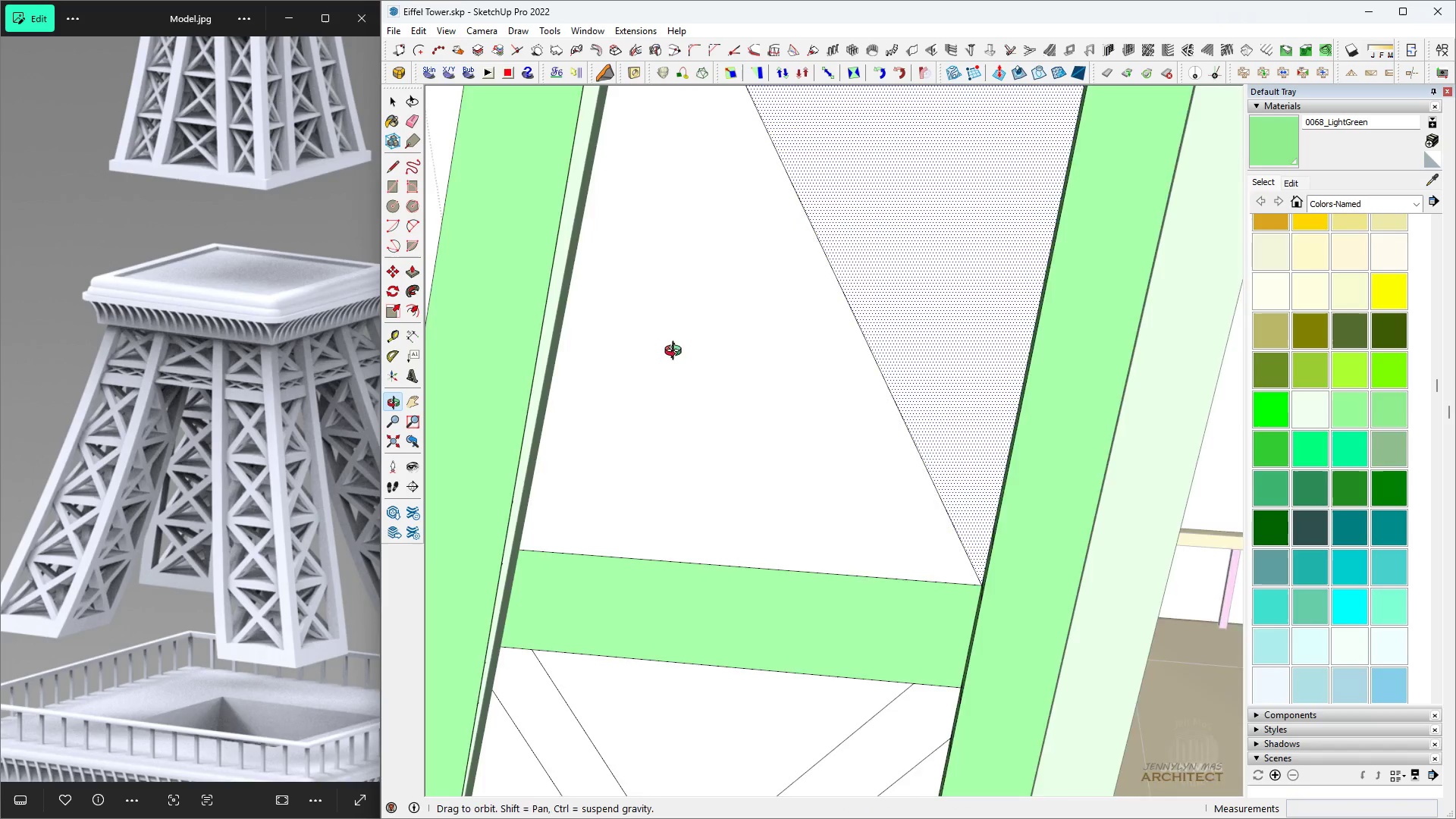 
scroll: coordinate [906, 125], scroll_direction: down, amount: 5.0
 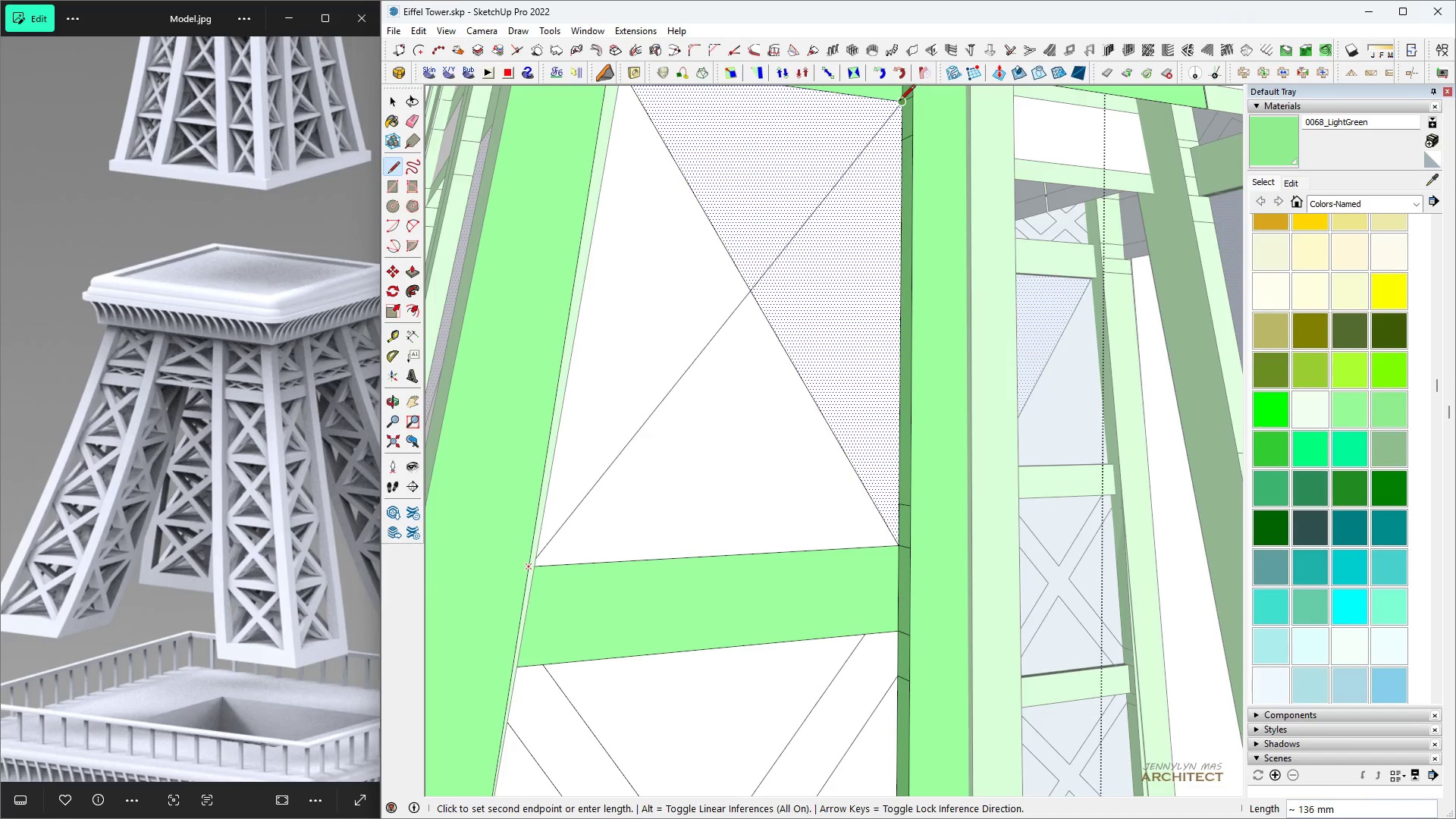 
key(Space)
 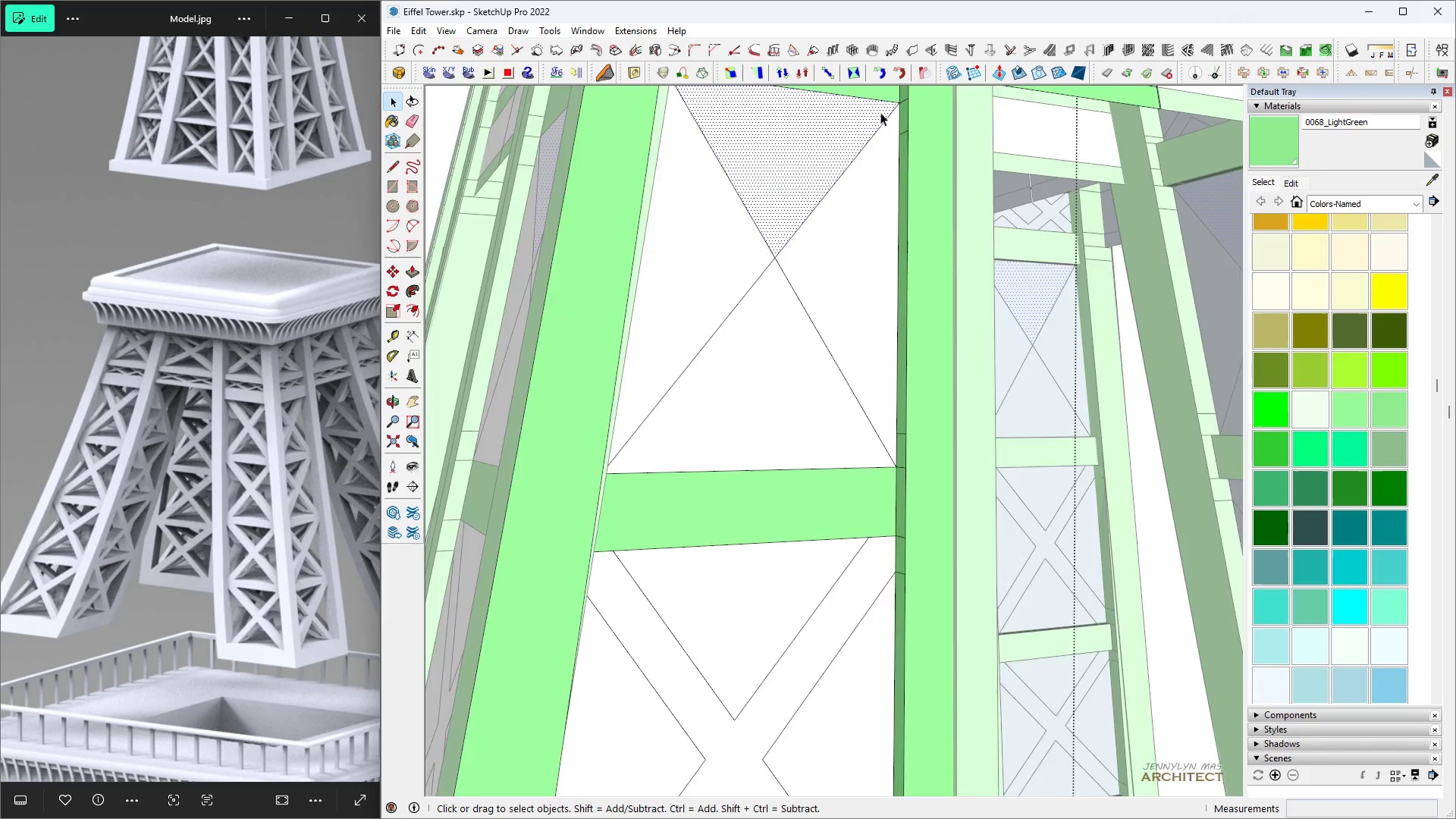 
scroll: coordinate [709, 473], scroll_direction: down, amount: 7.0
 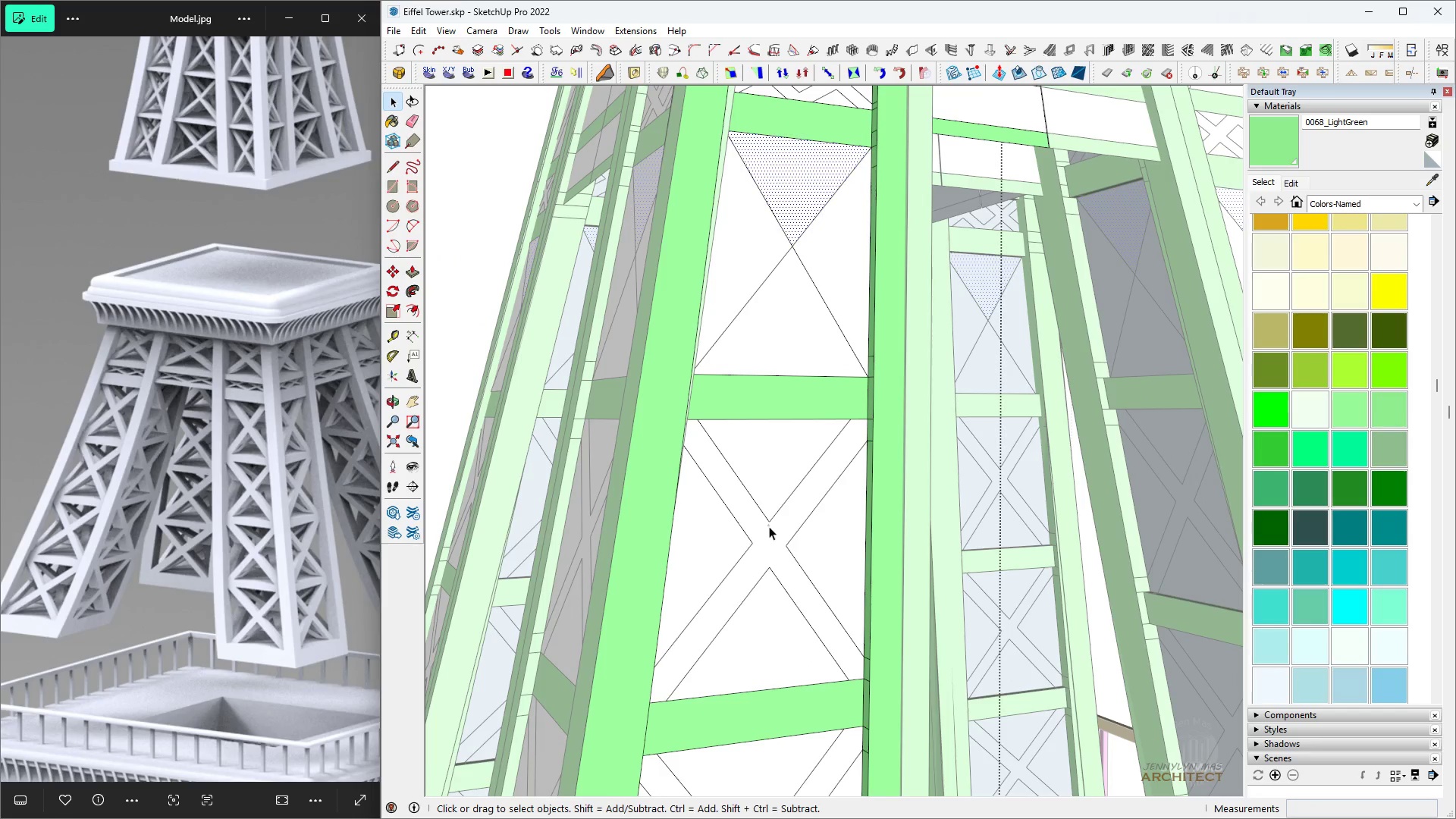 
scroll: coordinate [791, 528], scroll_direction: up, amount: 6.0
 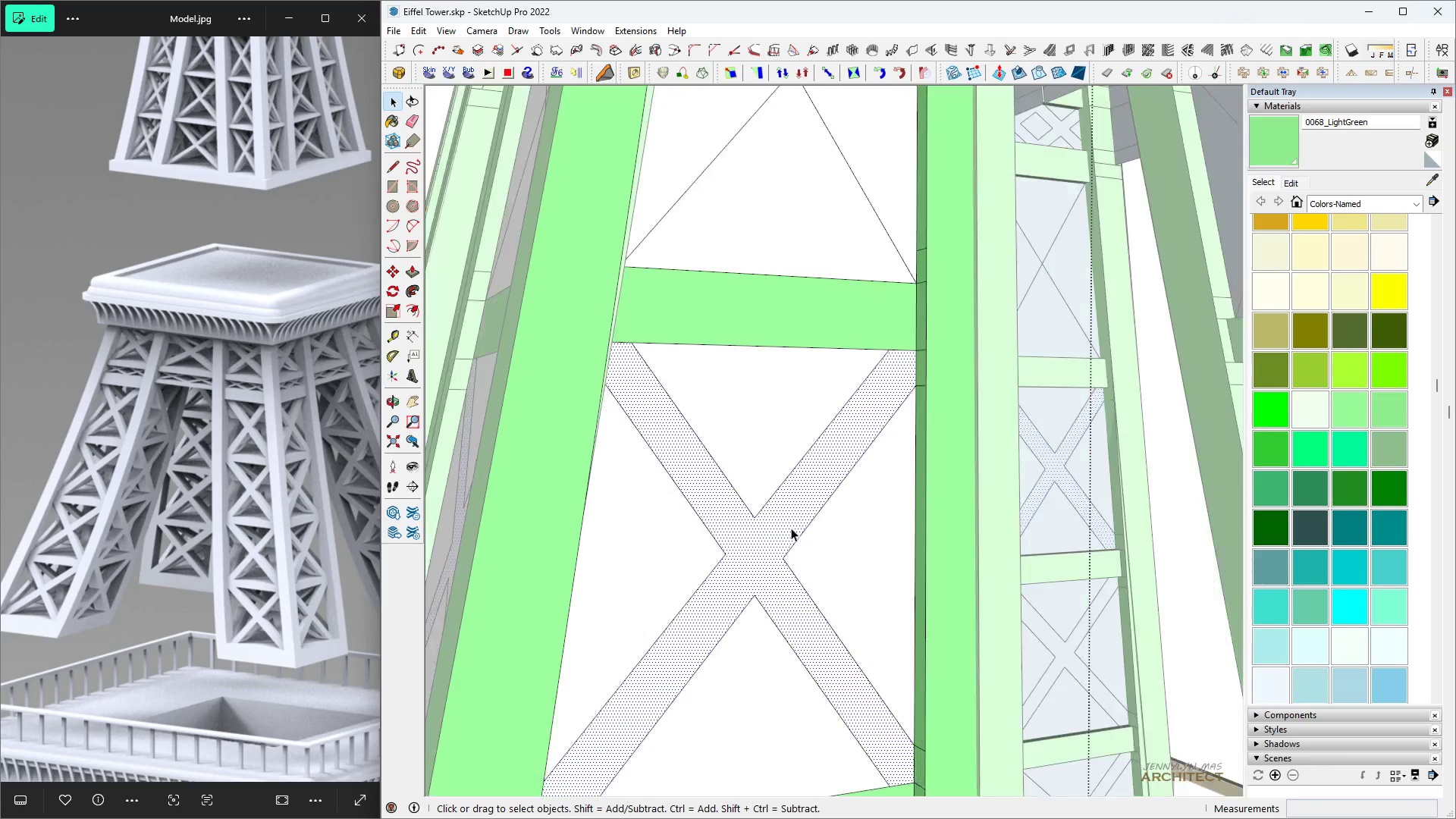 
 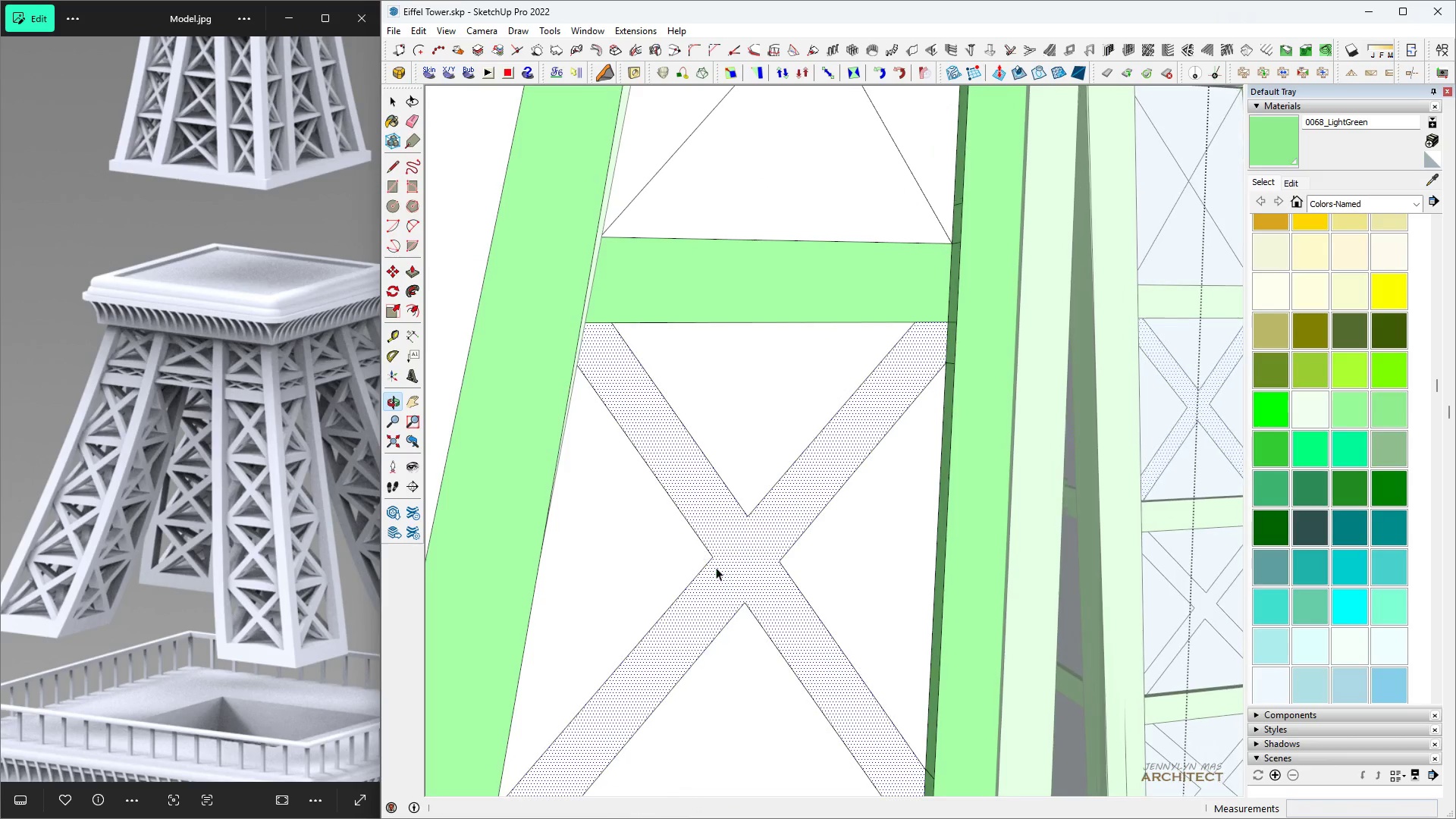 
key(T)
 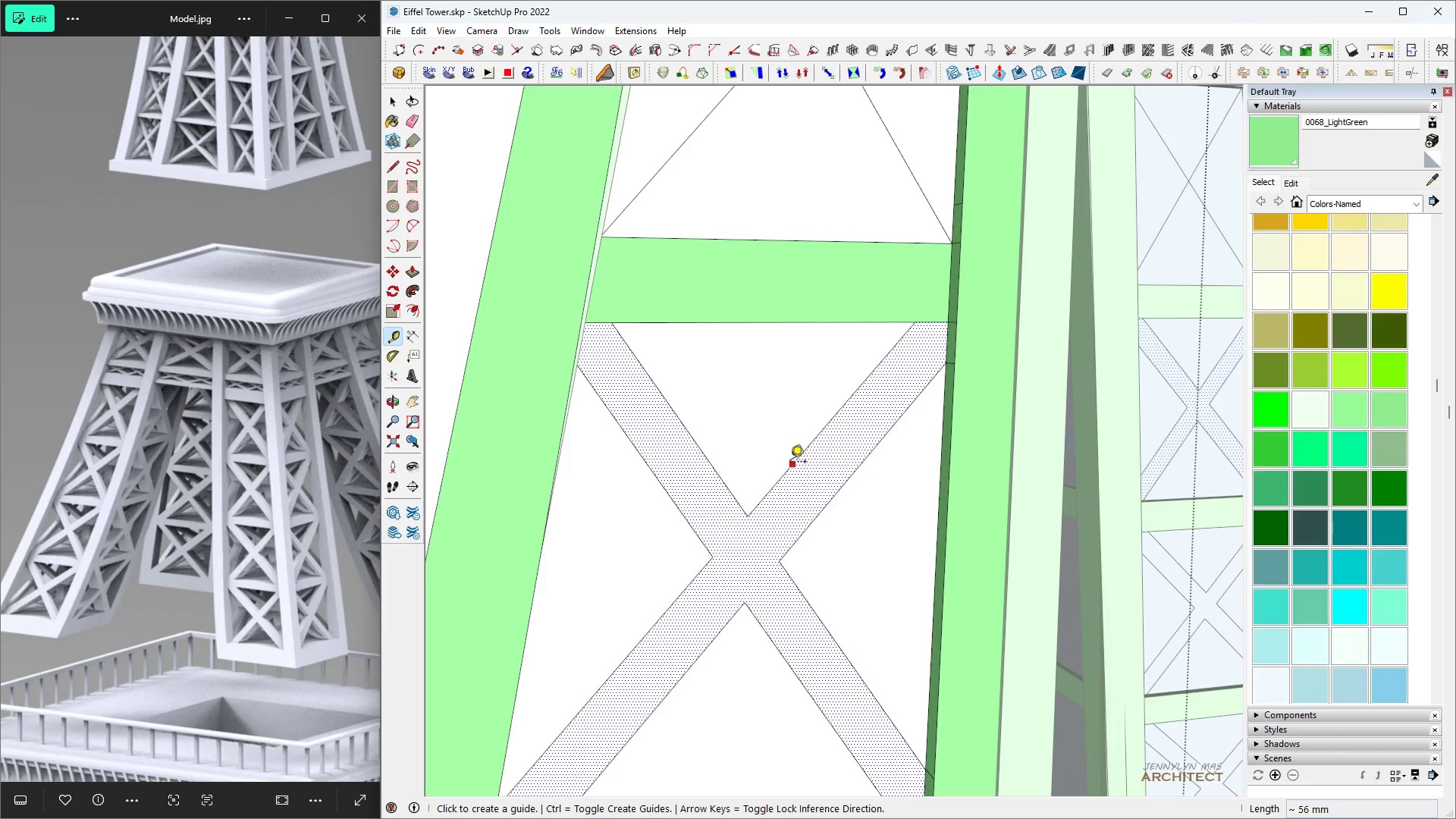 
left_click([790, 463])
 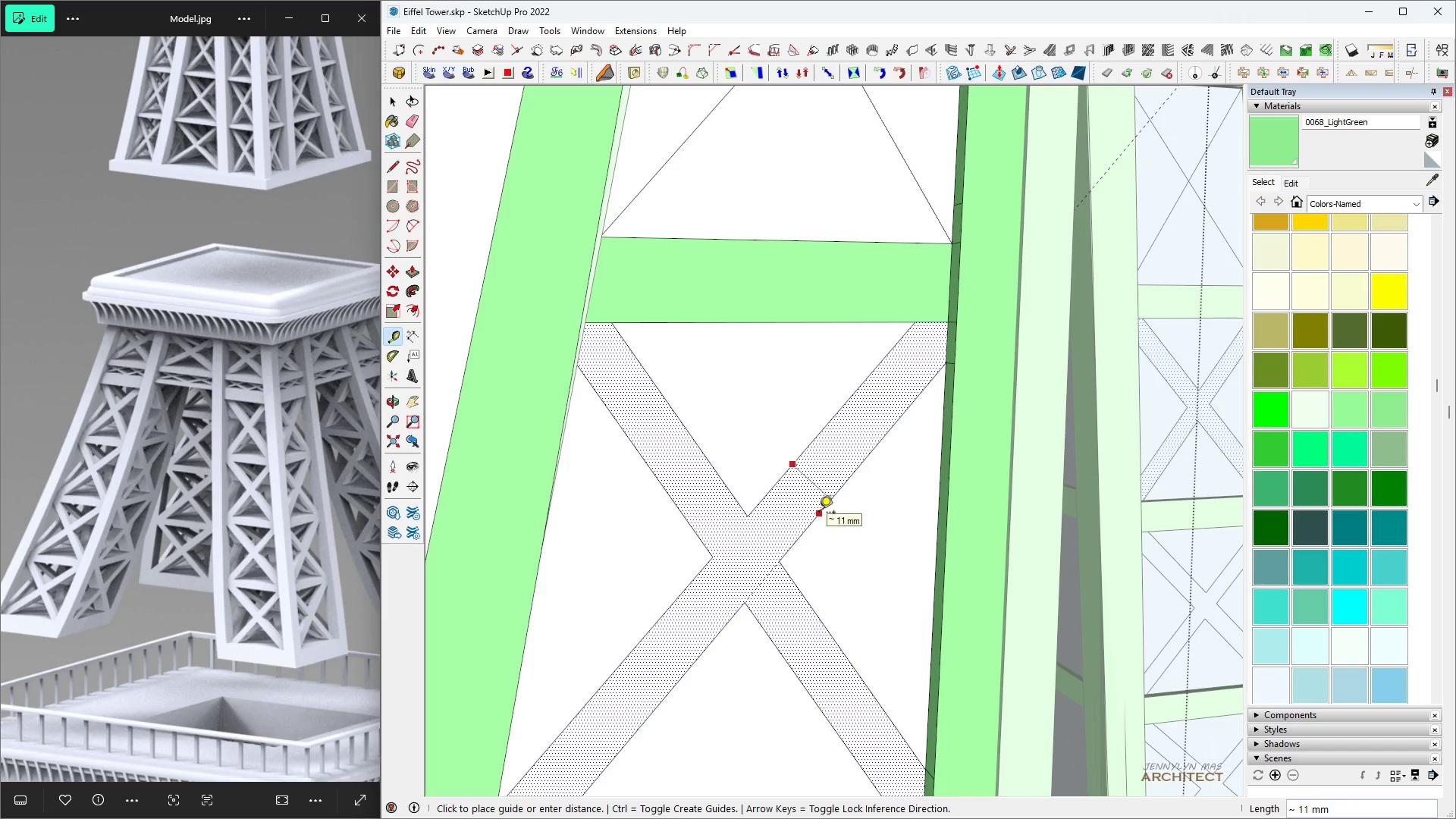 
scroll: coordinate [817, 512], scroll_direction: down, amount: 6.0
 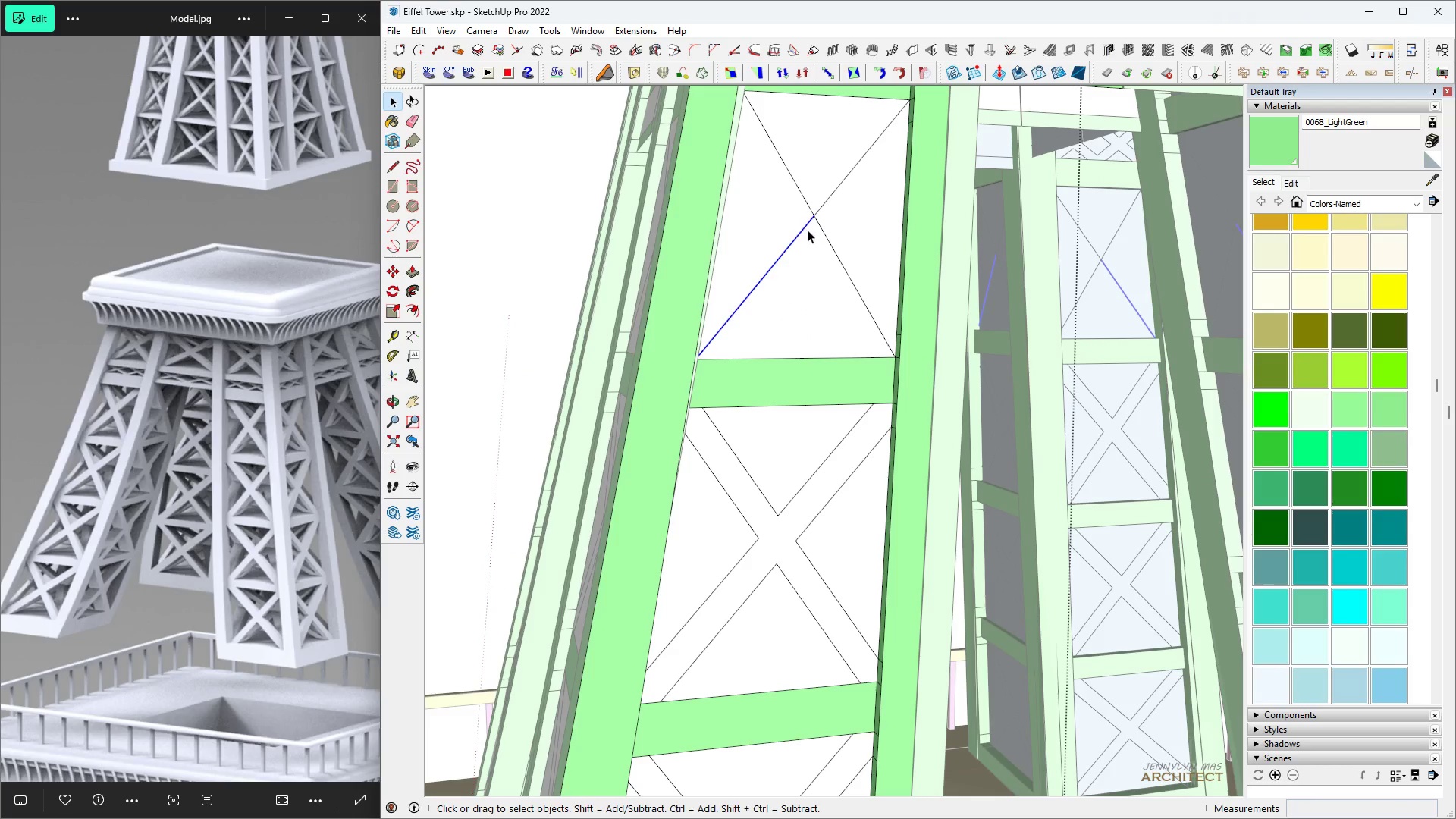 
key(Space)
 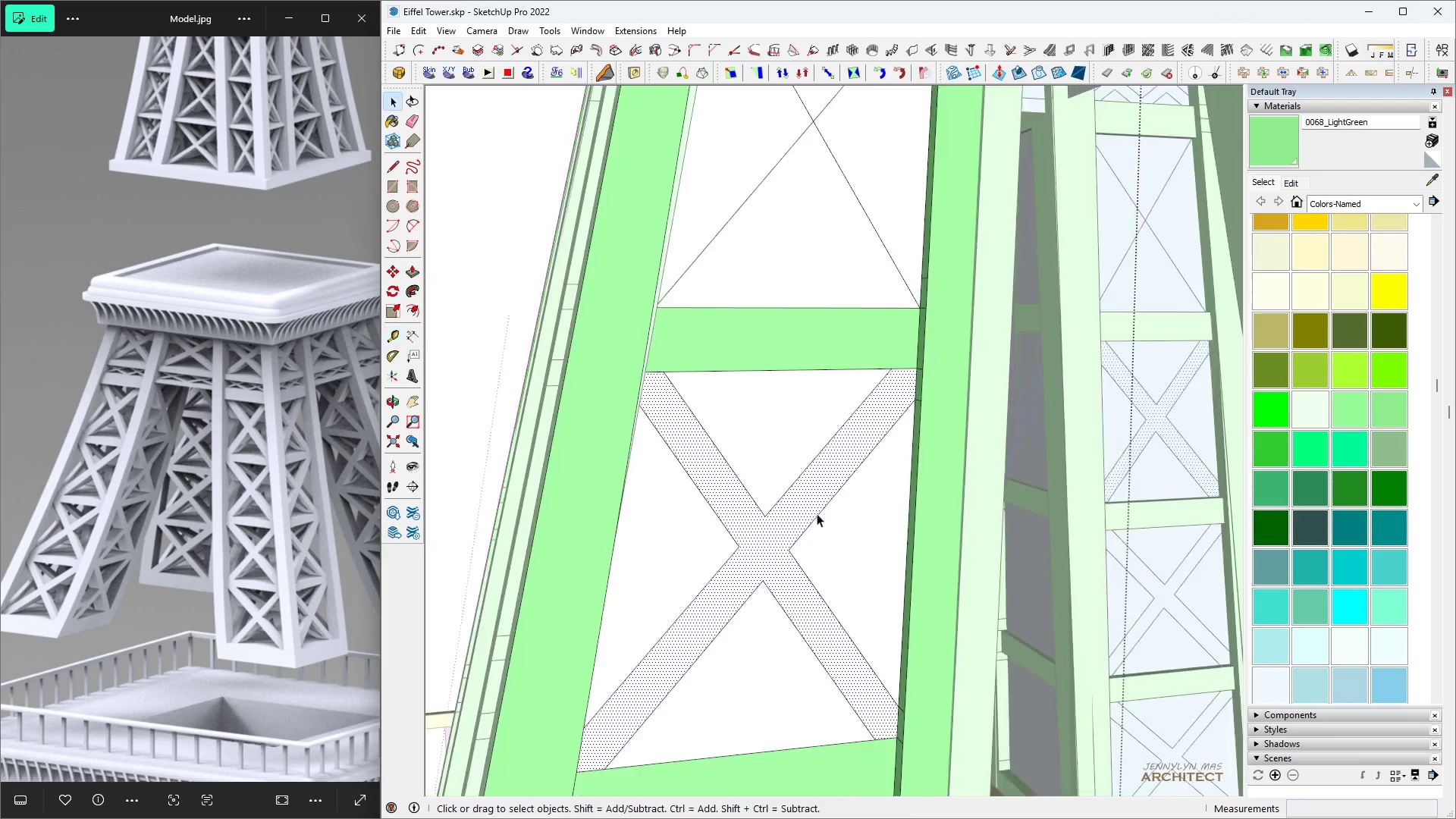 
key(Control+Space)
 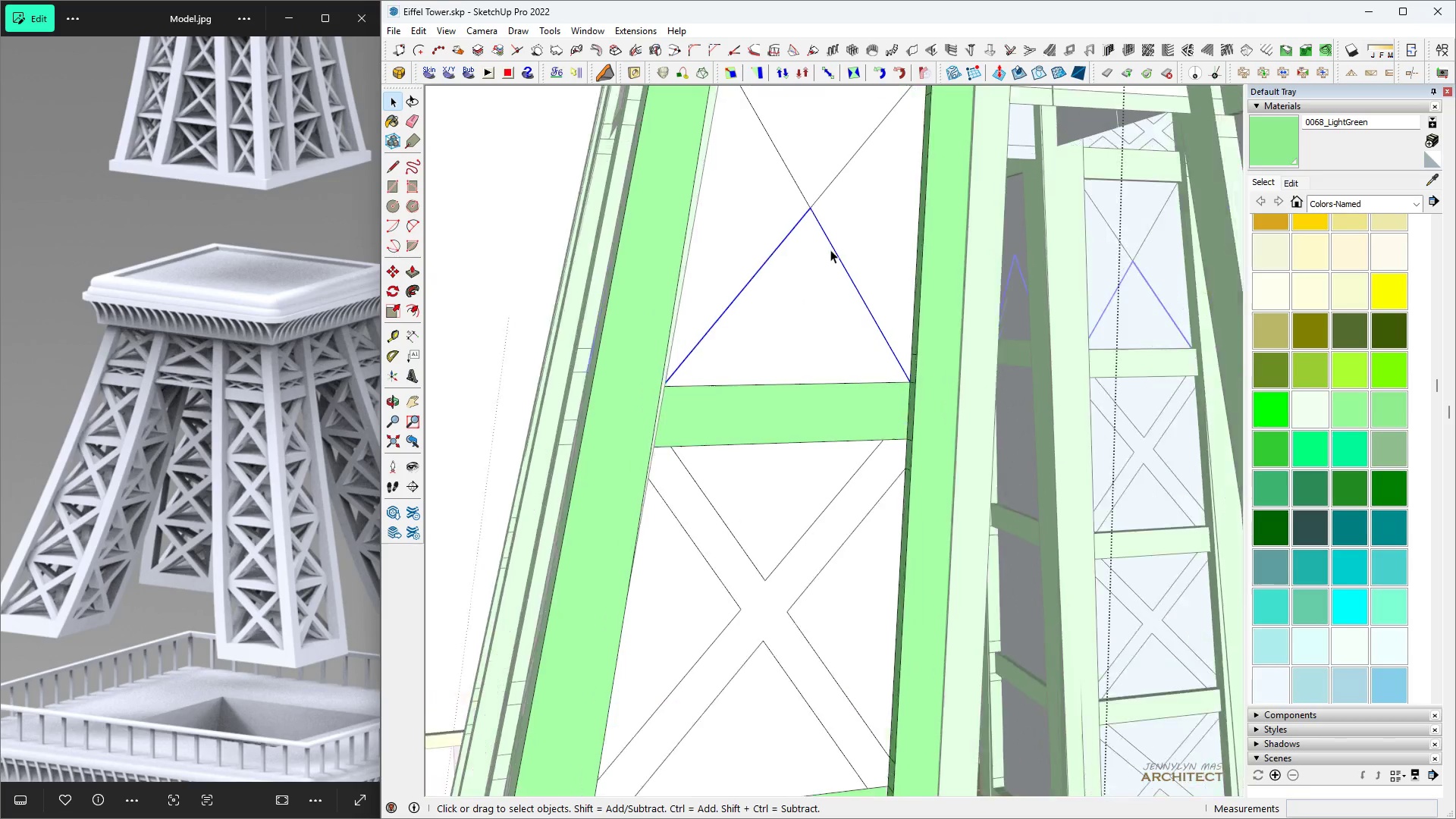 
scroll: coordinate [830, 249], scroll_direction: up, amount: 5.0
 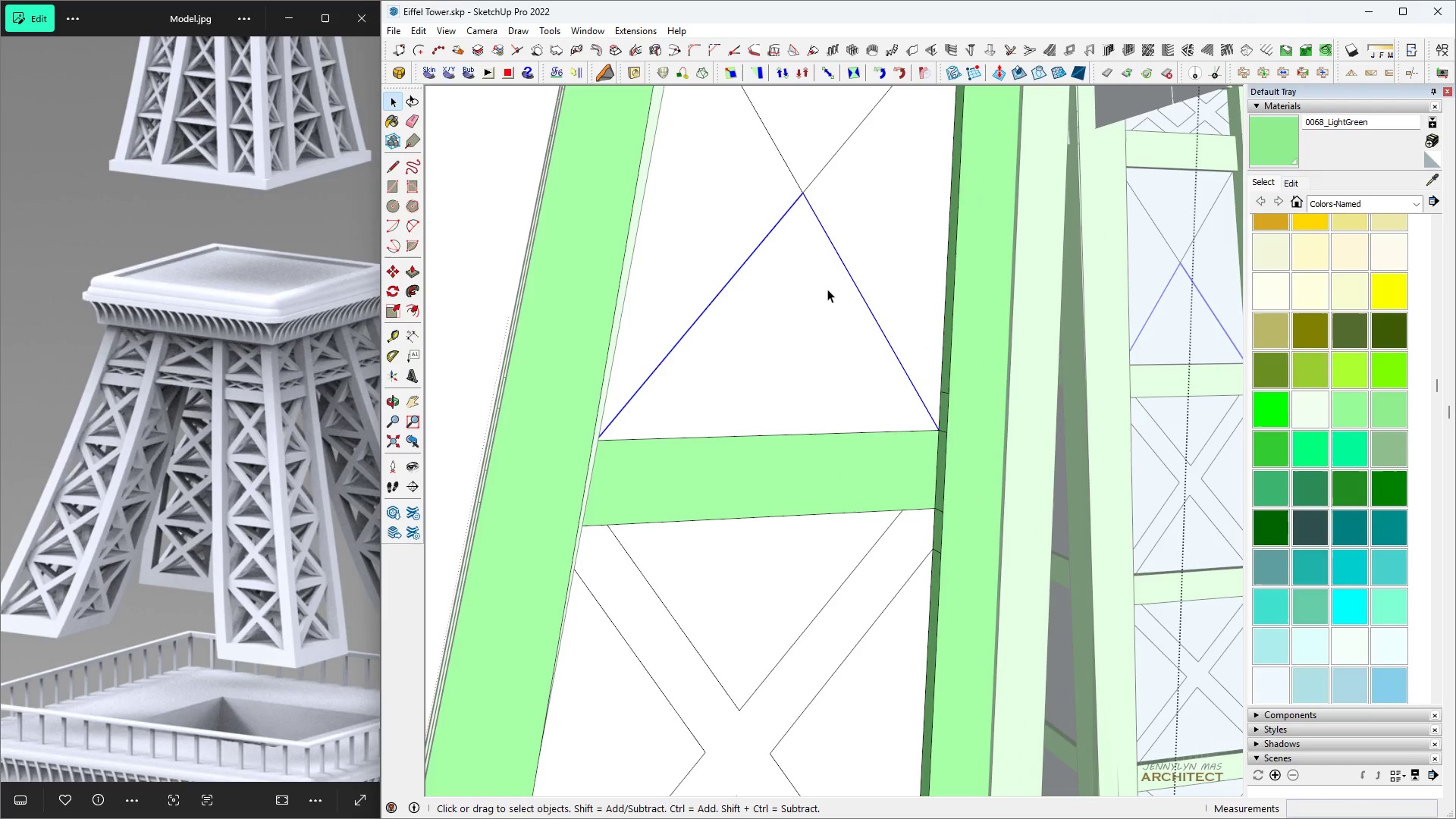 
key(F)
 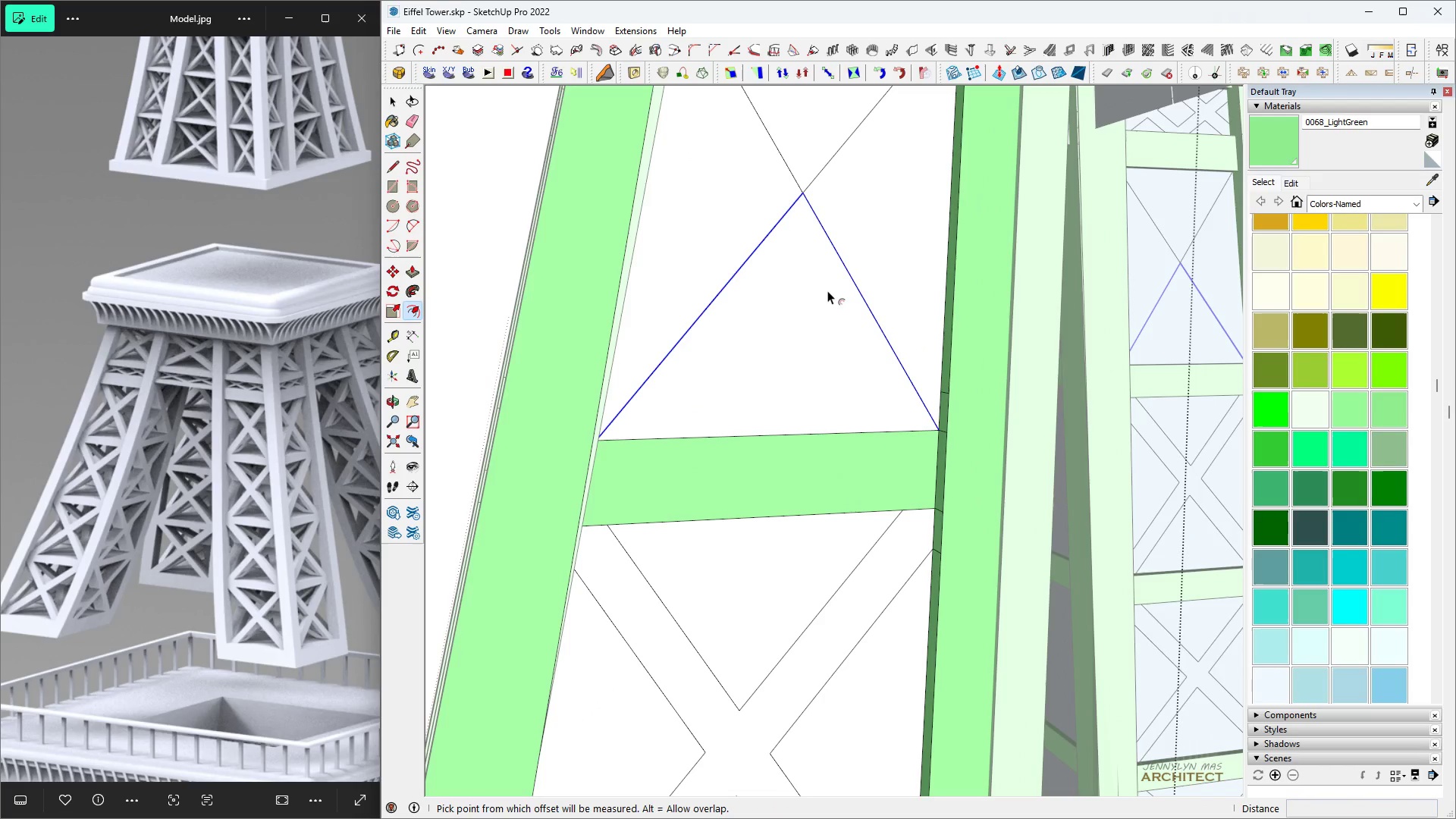 
left_click([827, 290])
 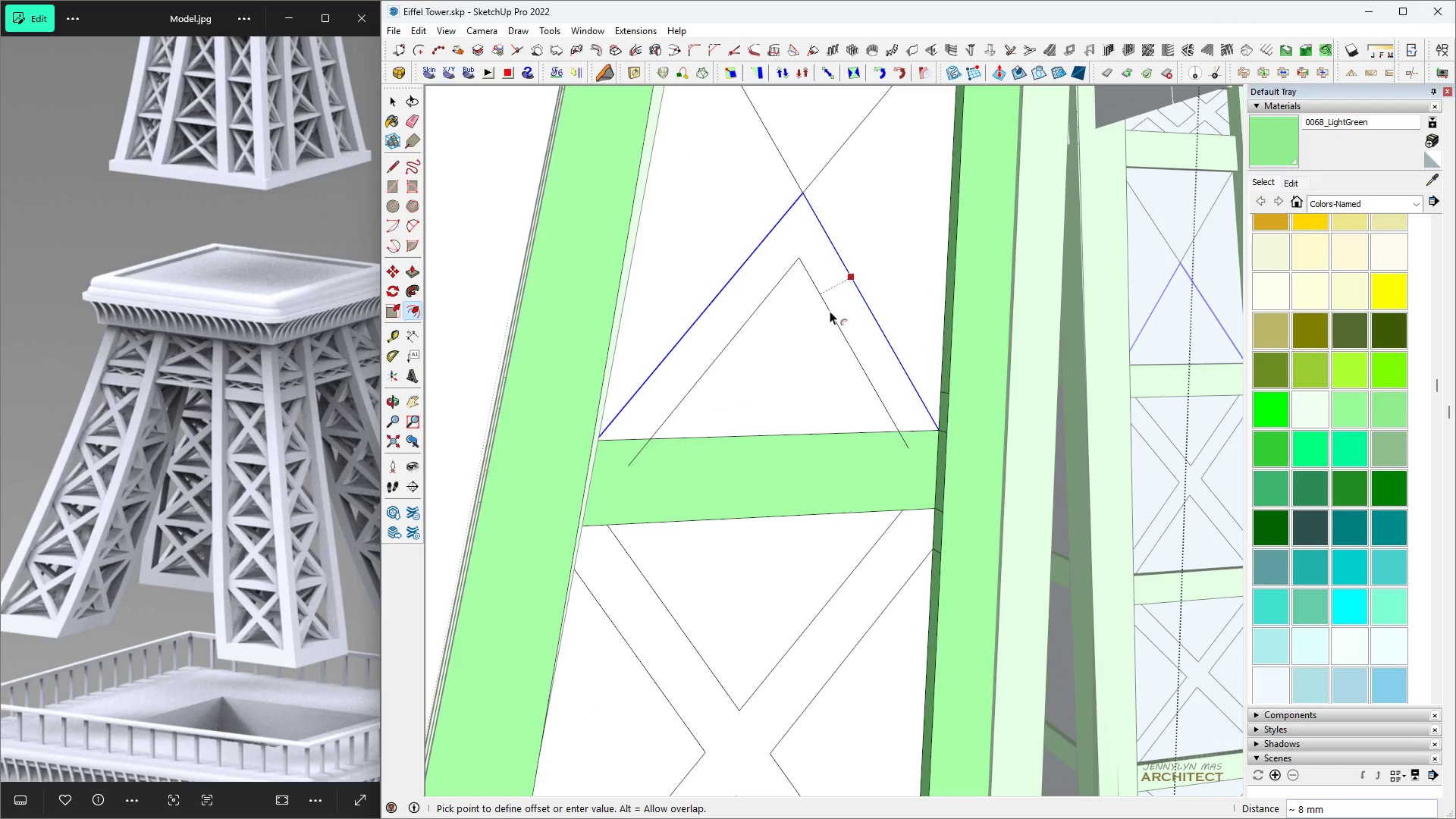 
key(5)
 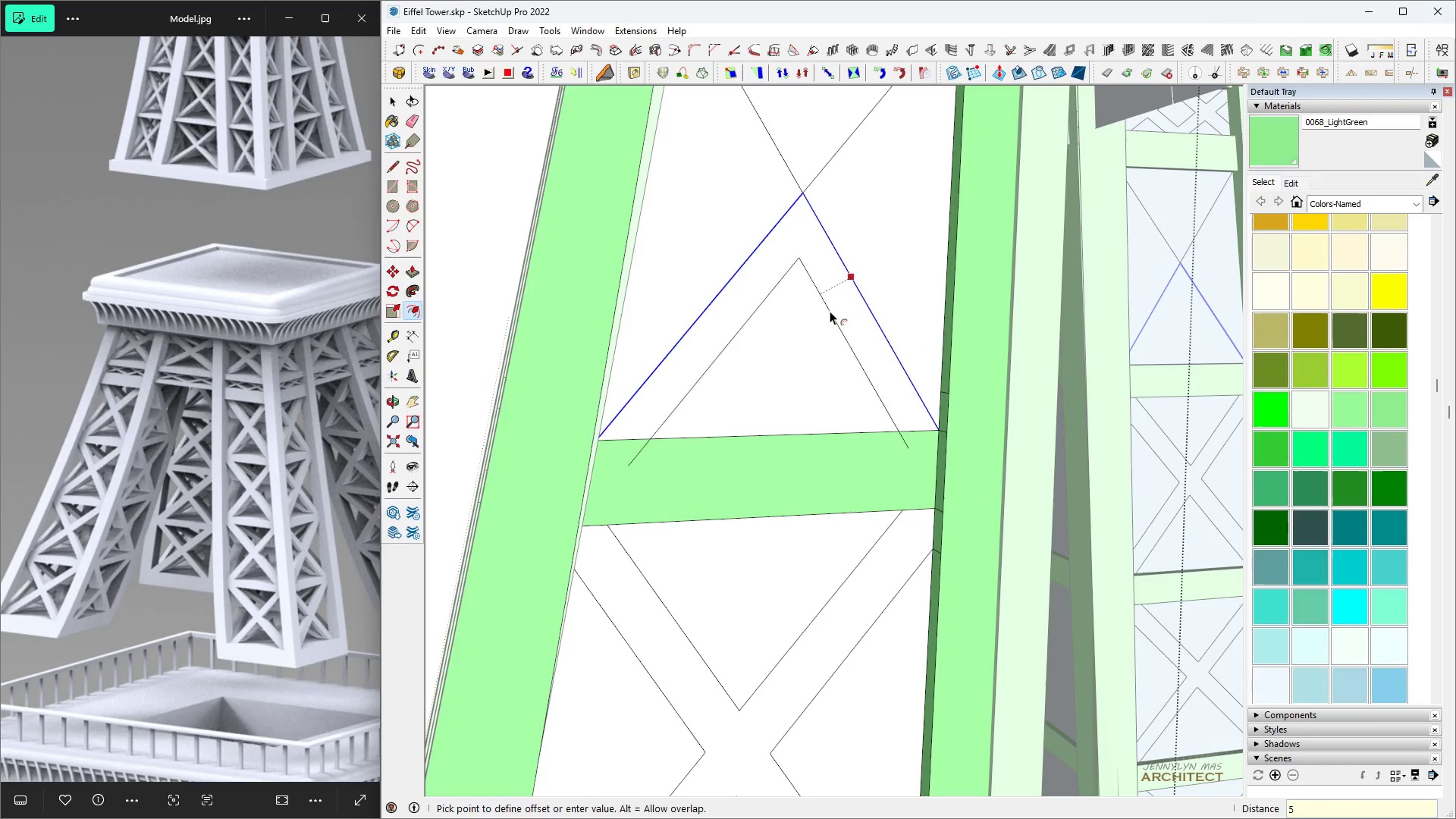 
key(Enter)
 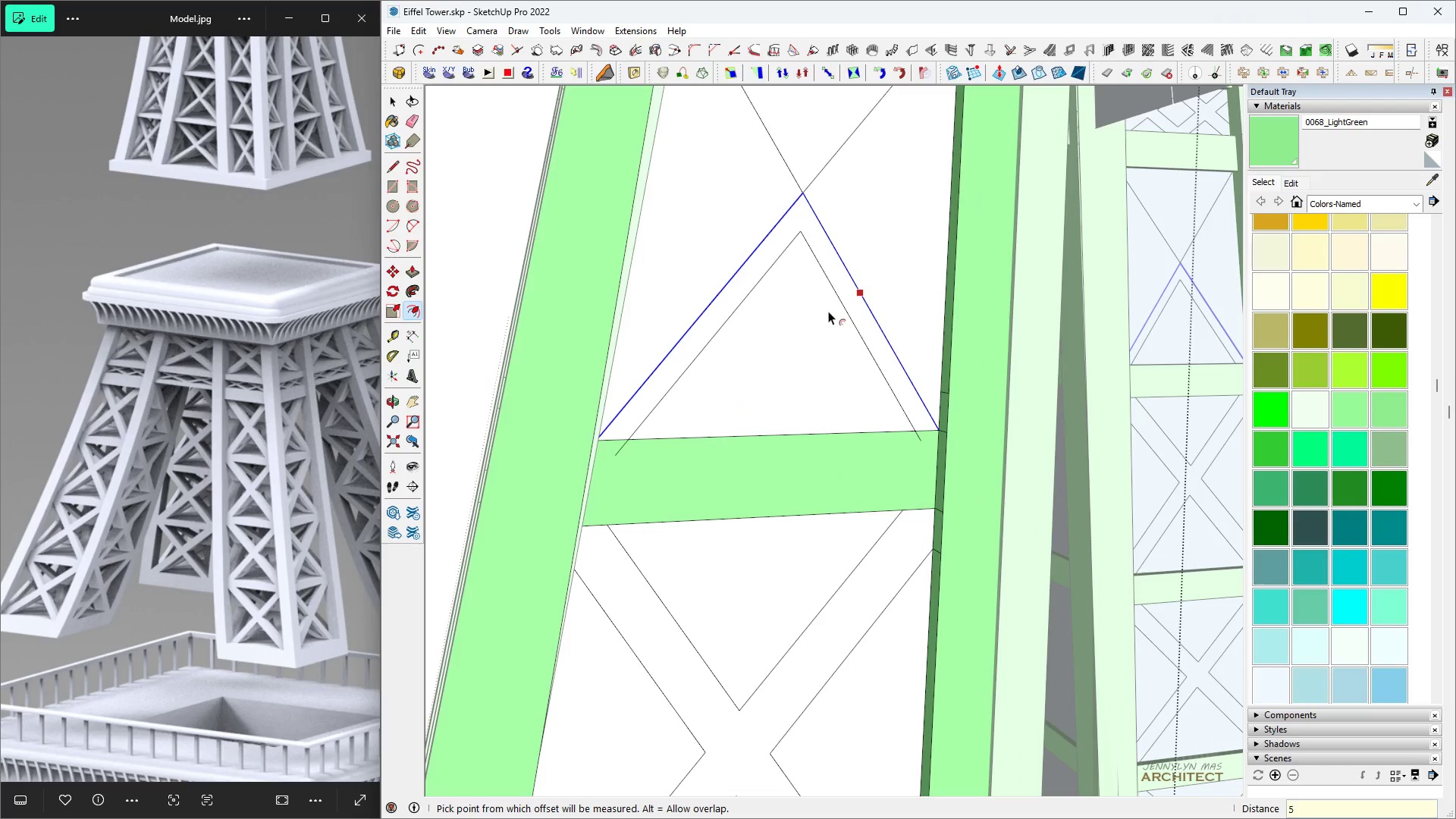 
key(Space)
 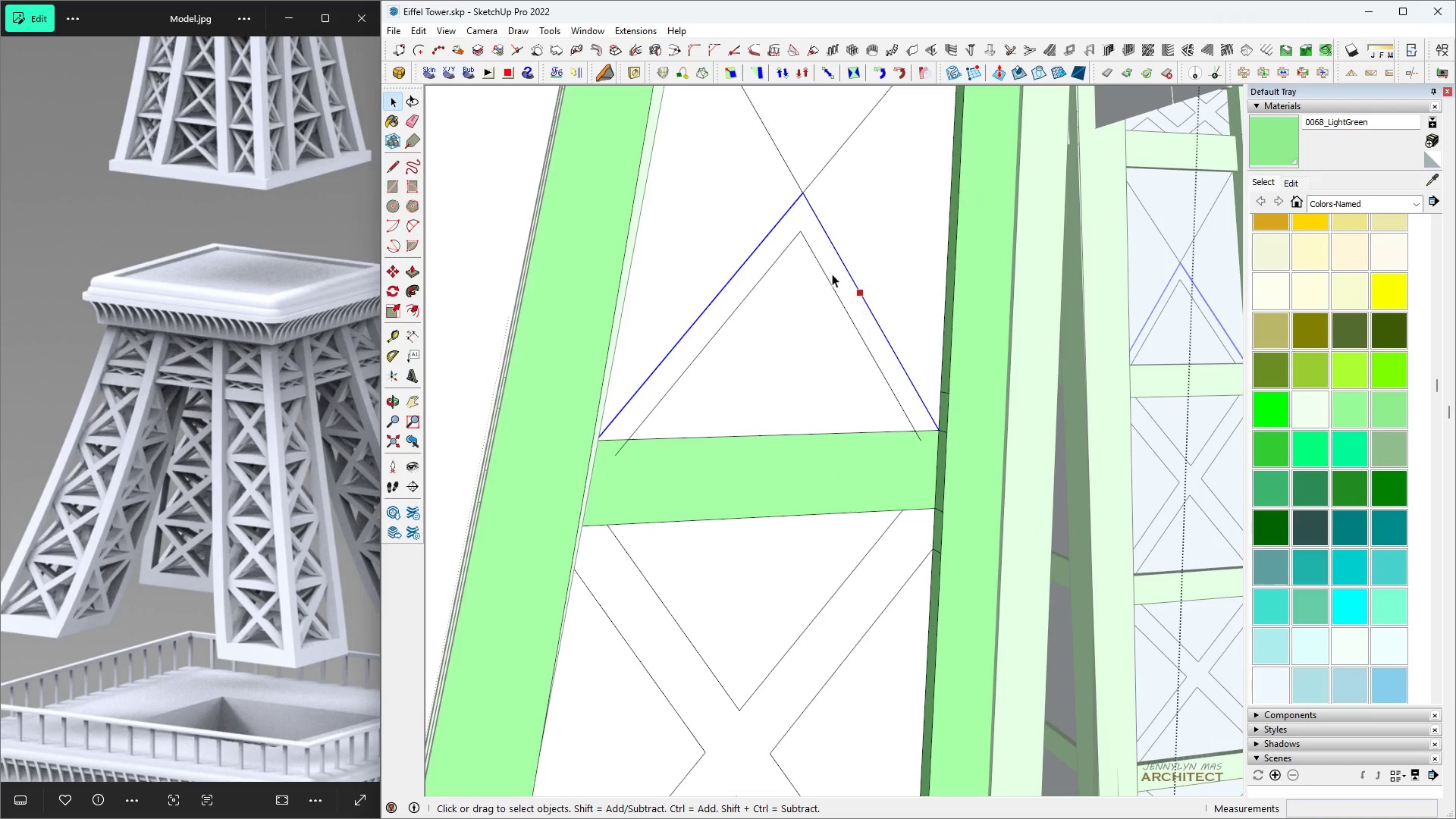 
key(H)
 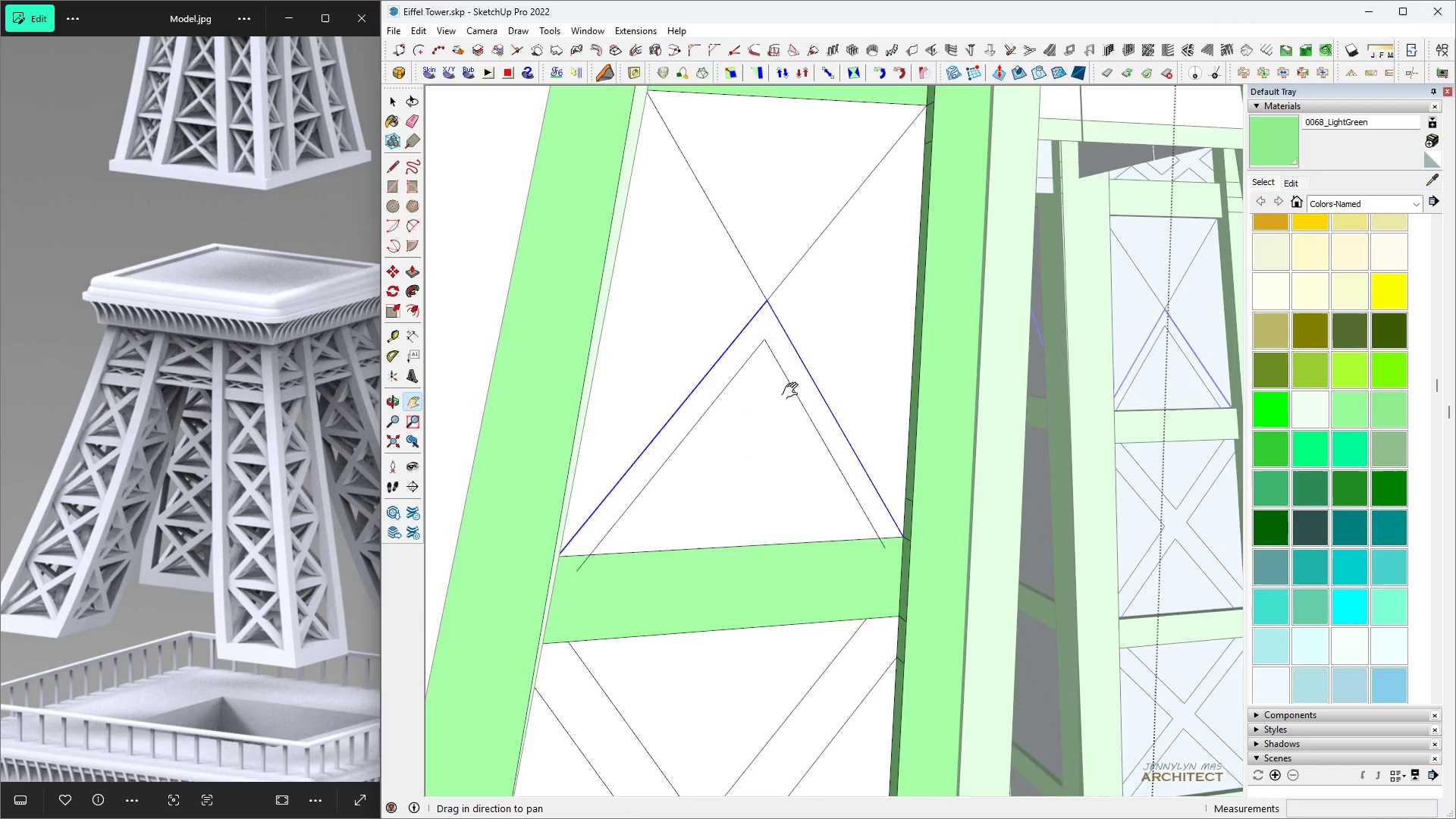 
key(Space)
 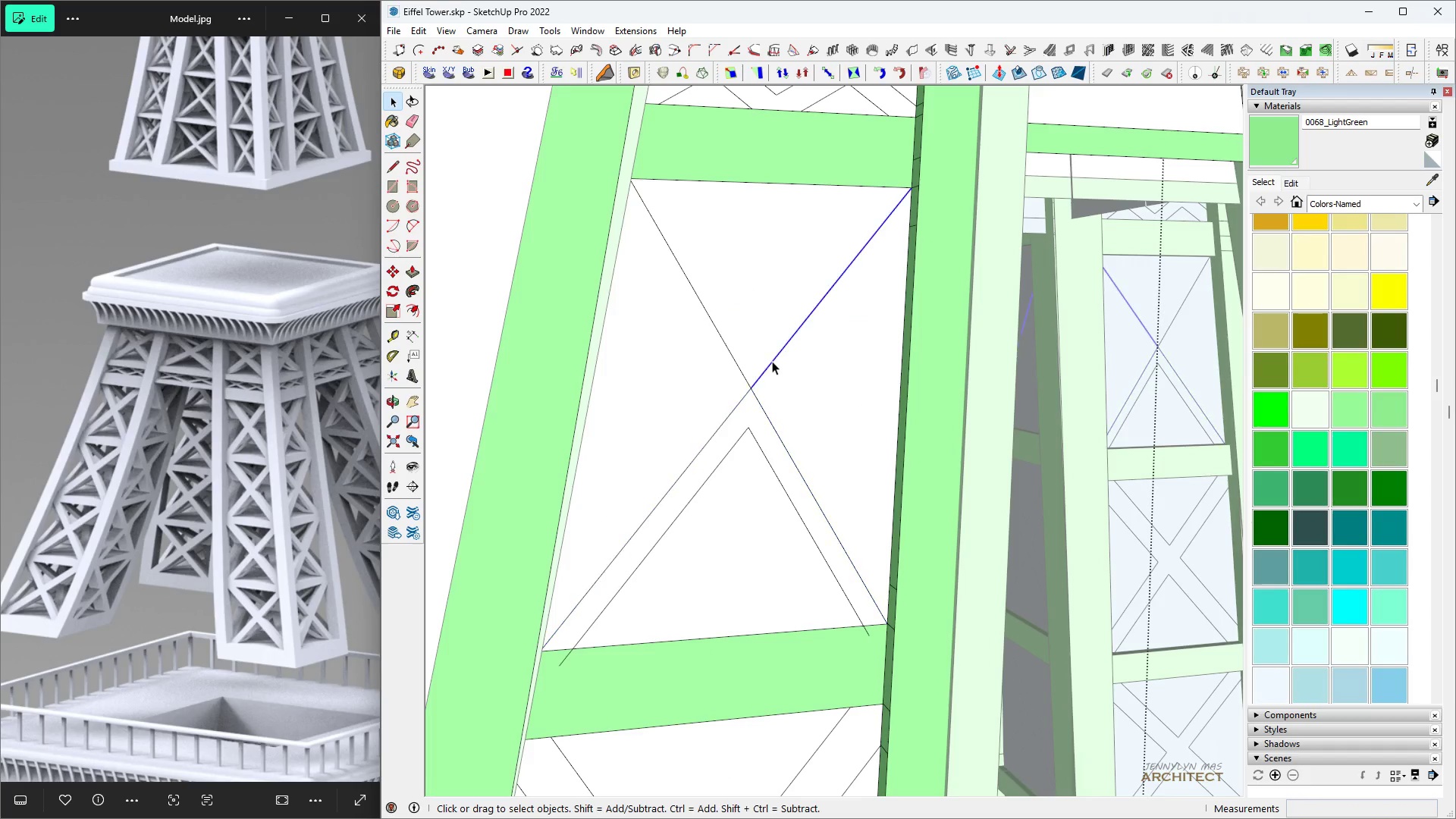 
left_click([772, 360])
 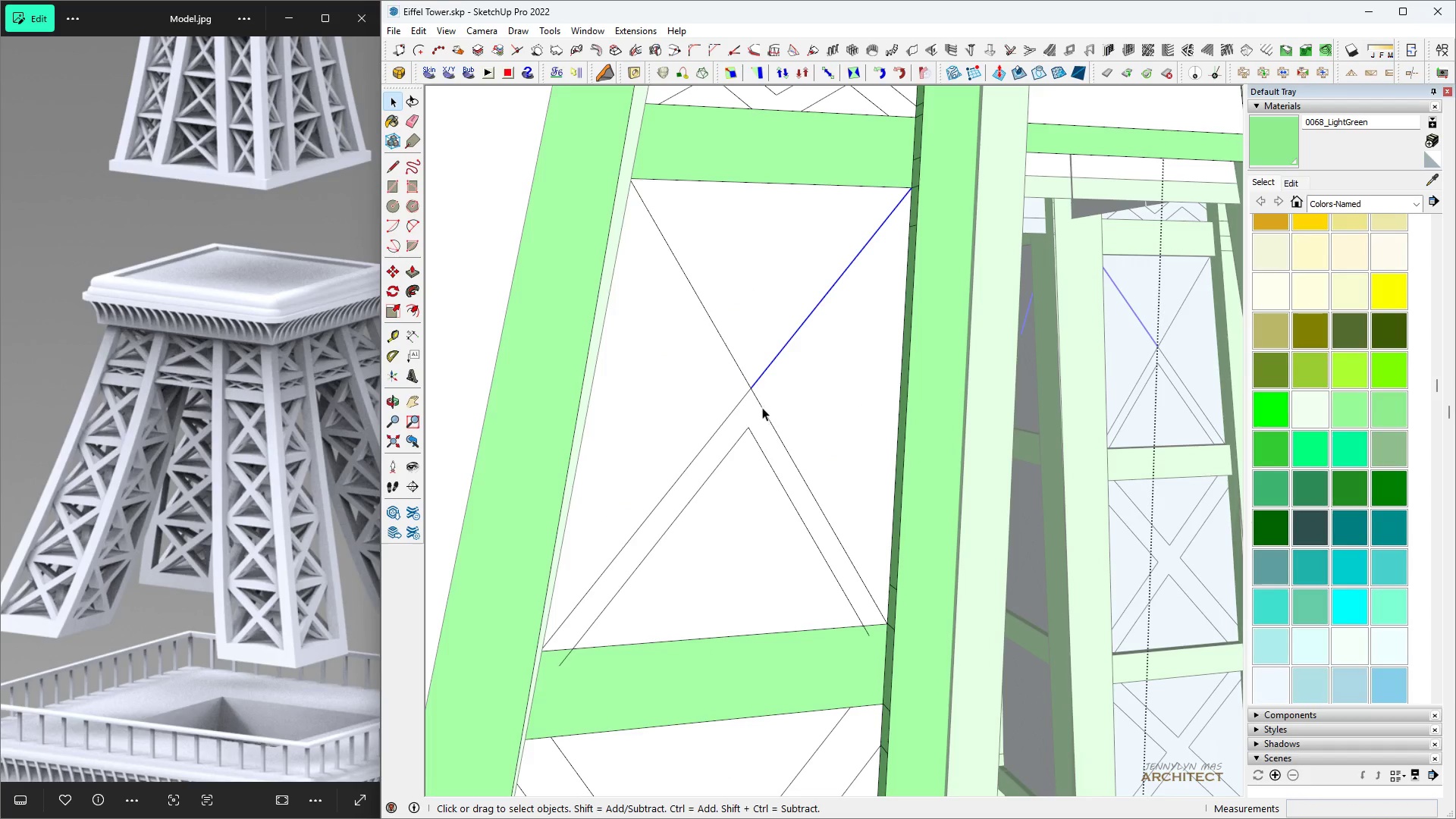 
left_click([762, 408])
 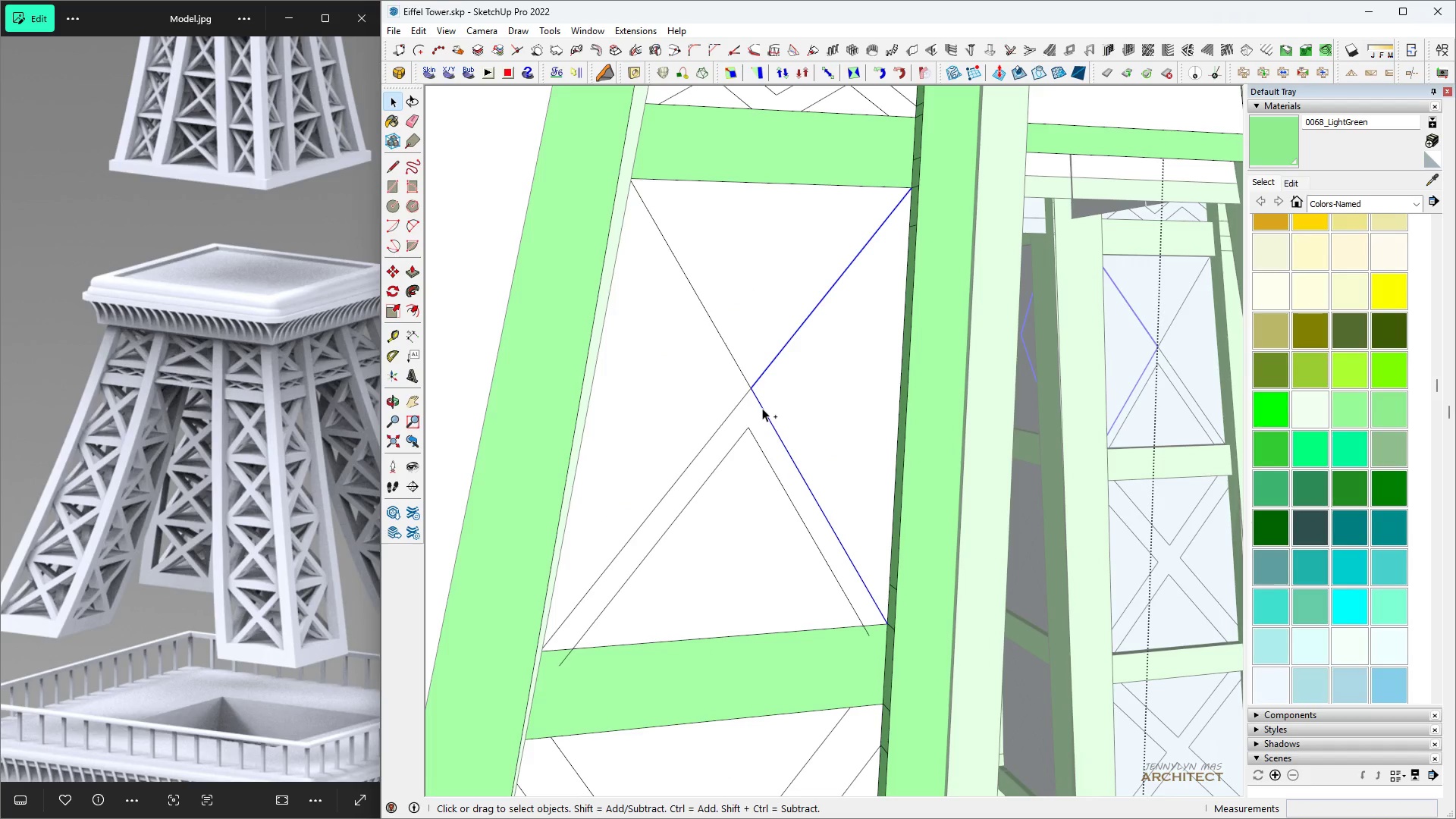 
key(Control+Space)
 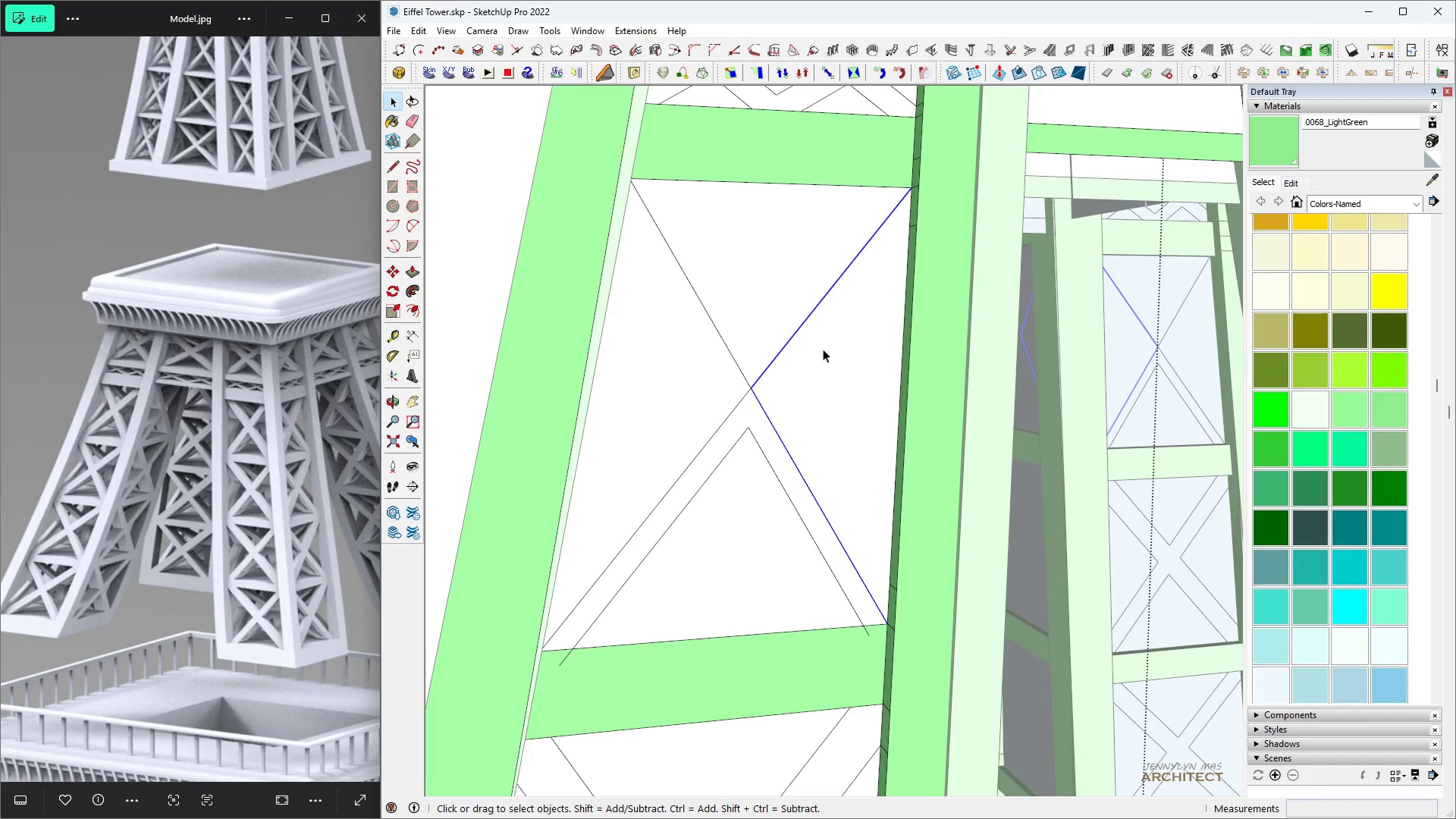 
key(F)
 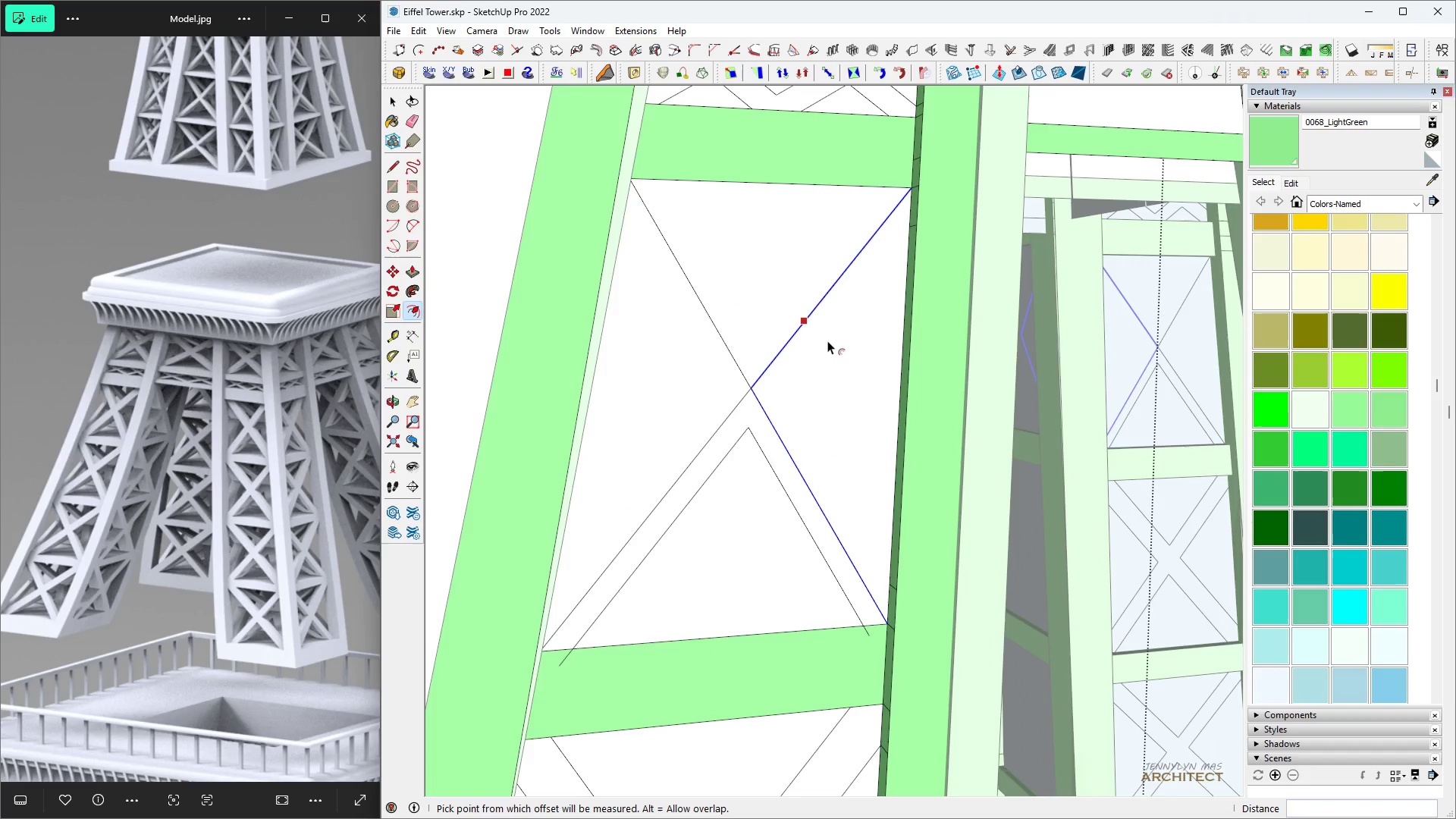 
double_click([827, 340])
 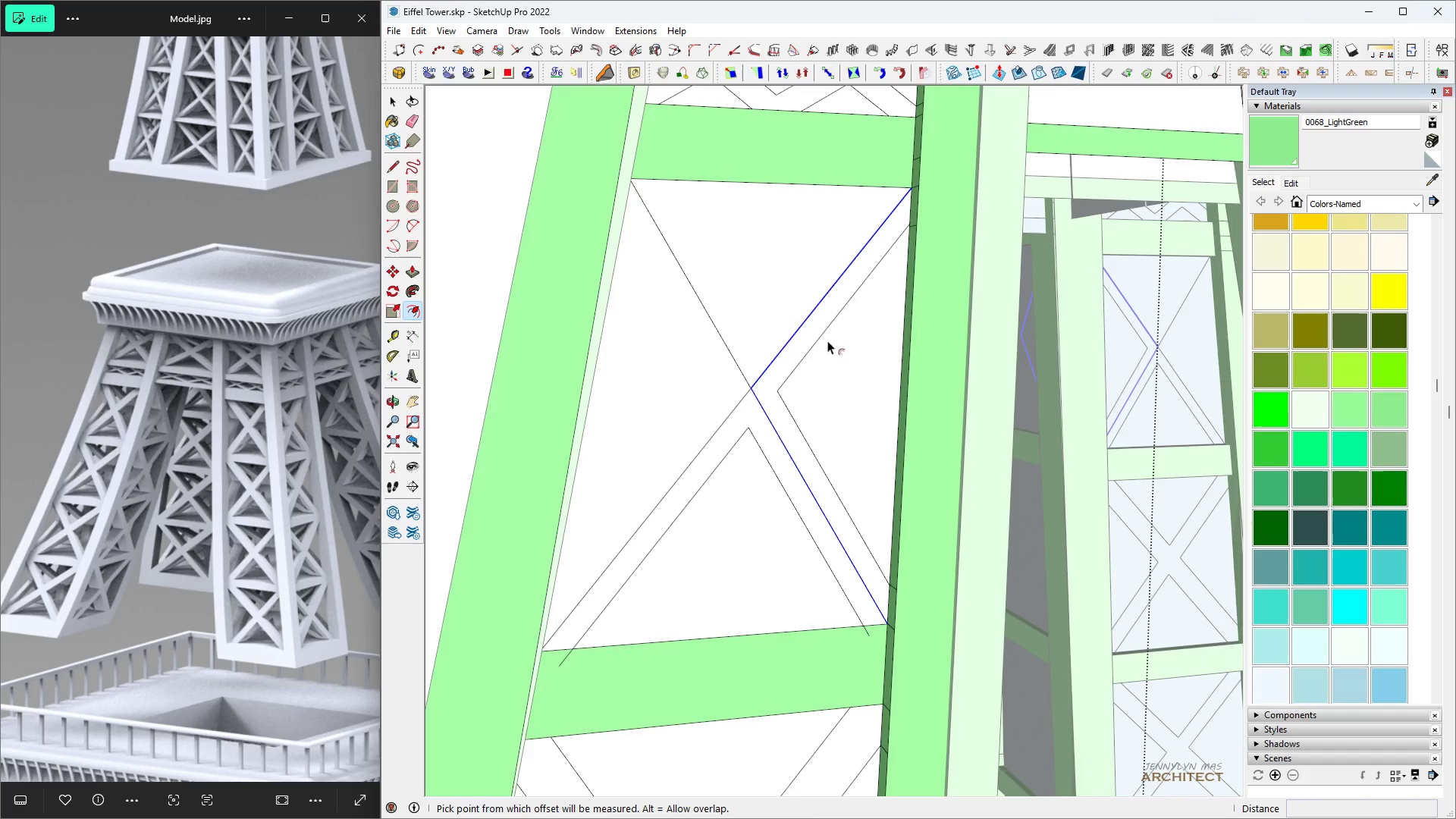 
key(Space)
 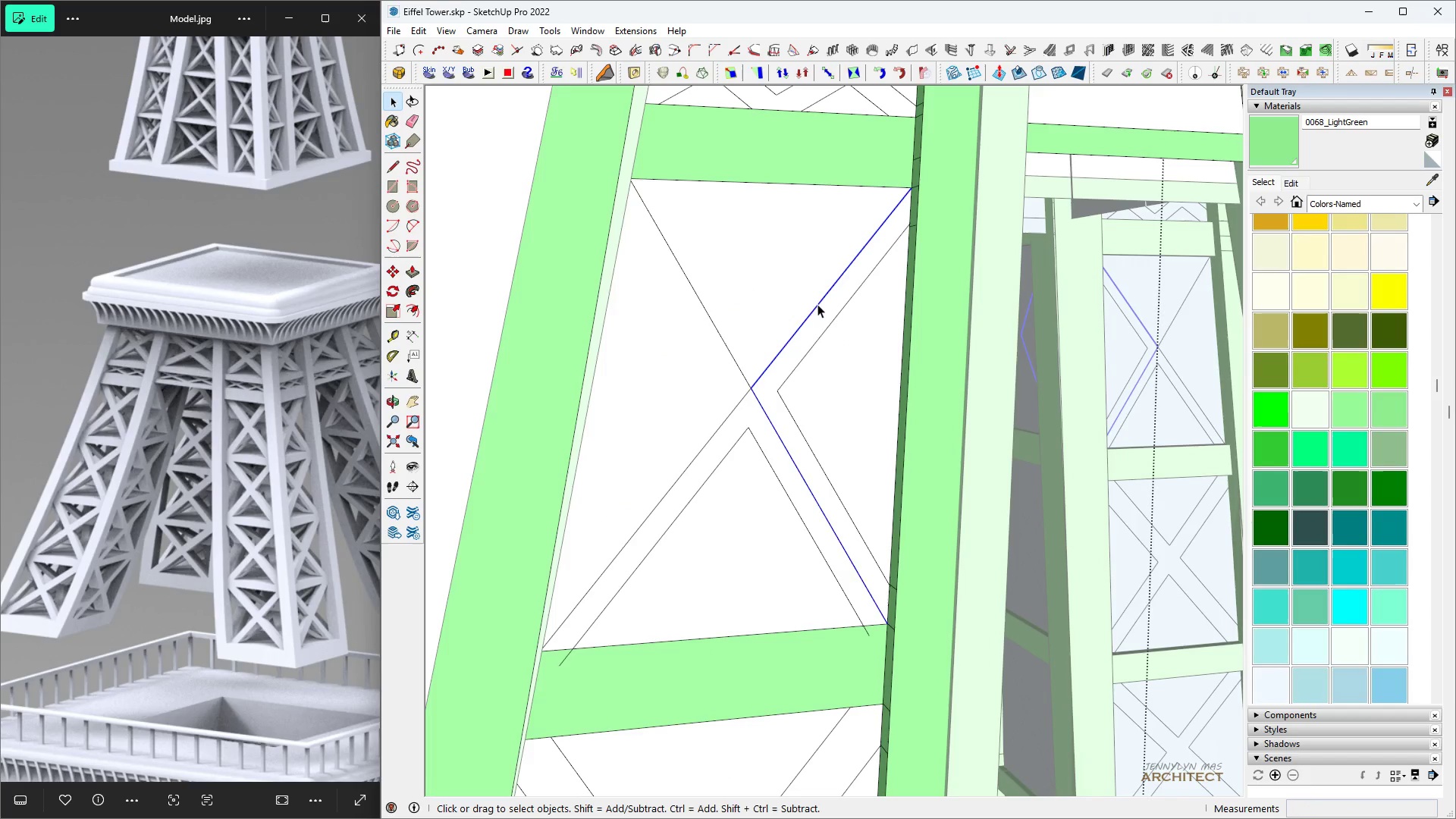 
left_click([817, 303])
 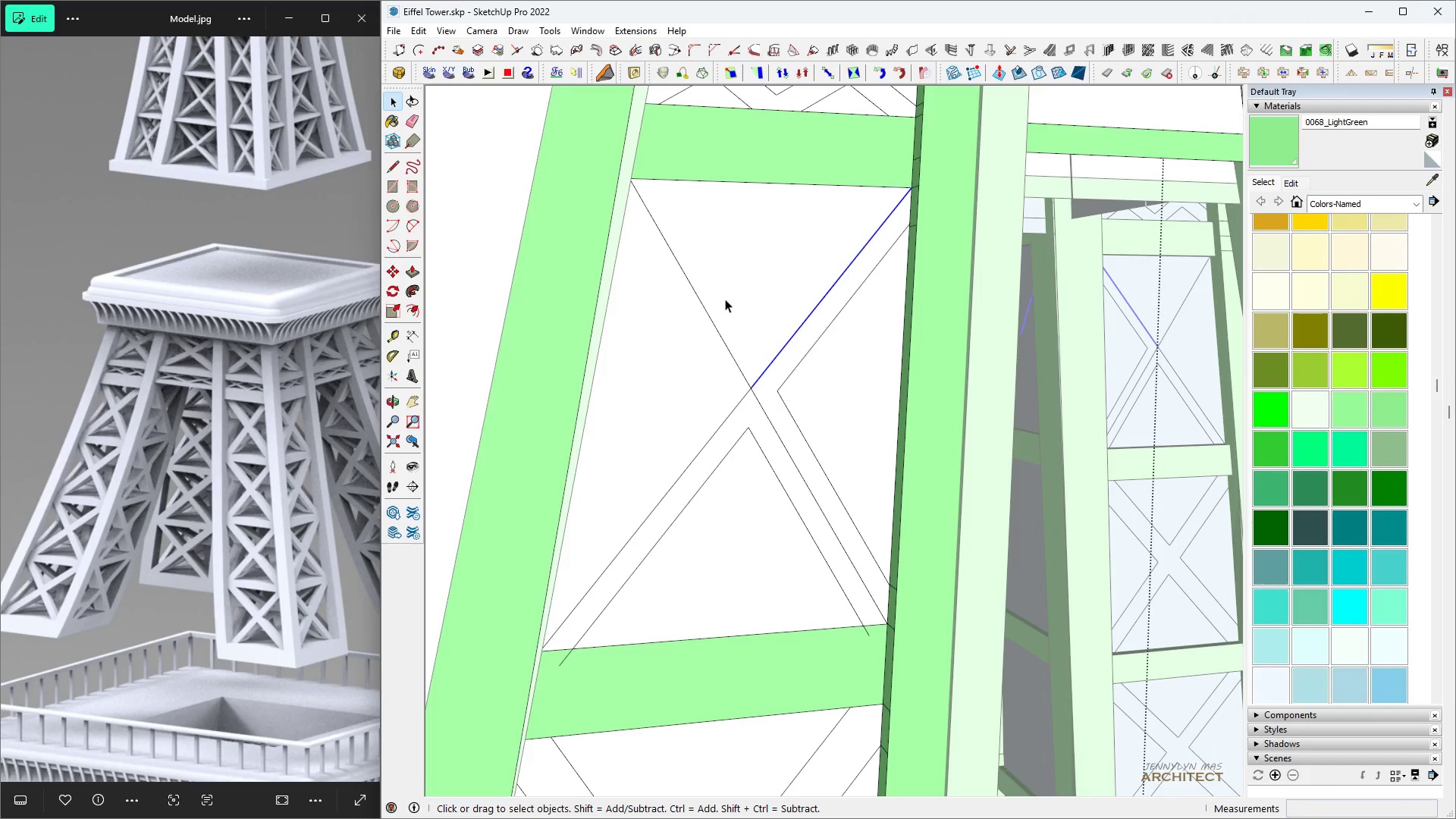 
left_click([697, 293])
 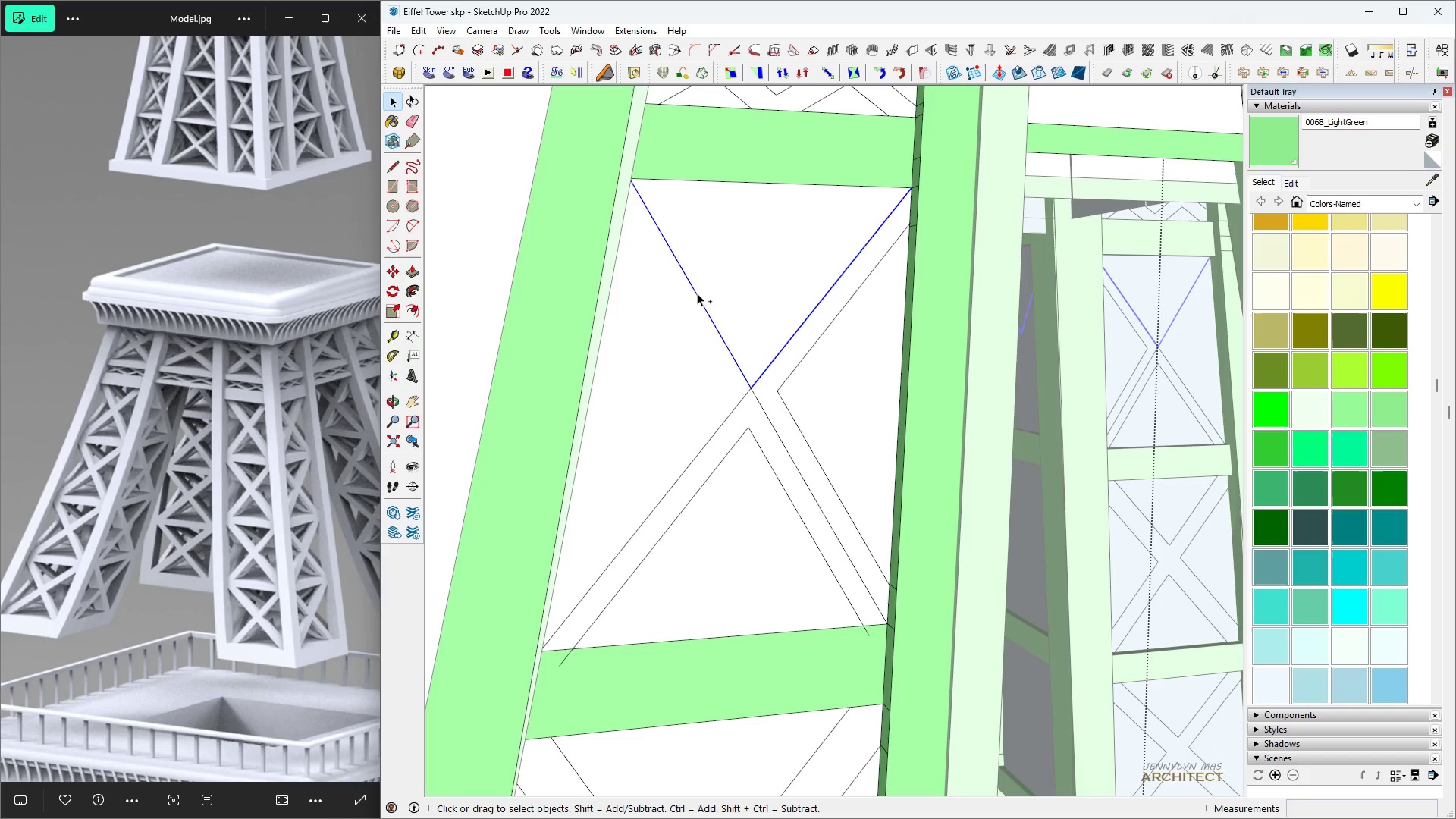 
key(Control+Space)
 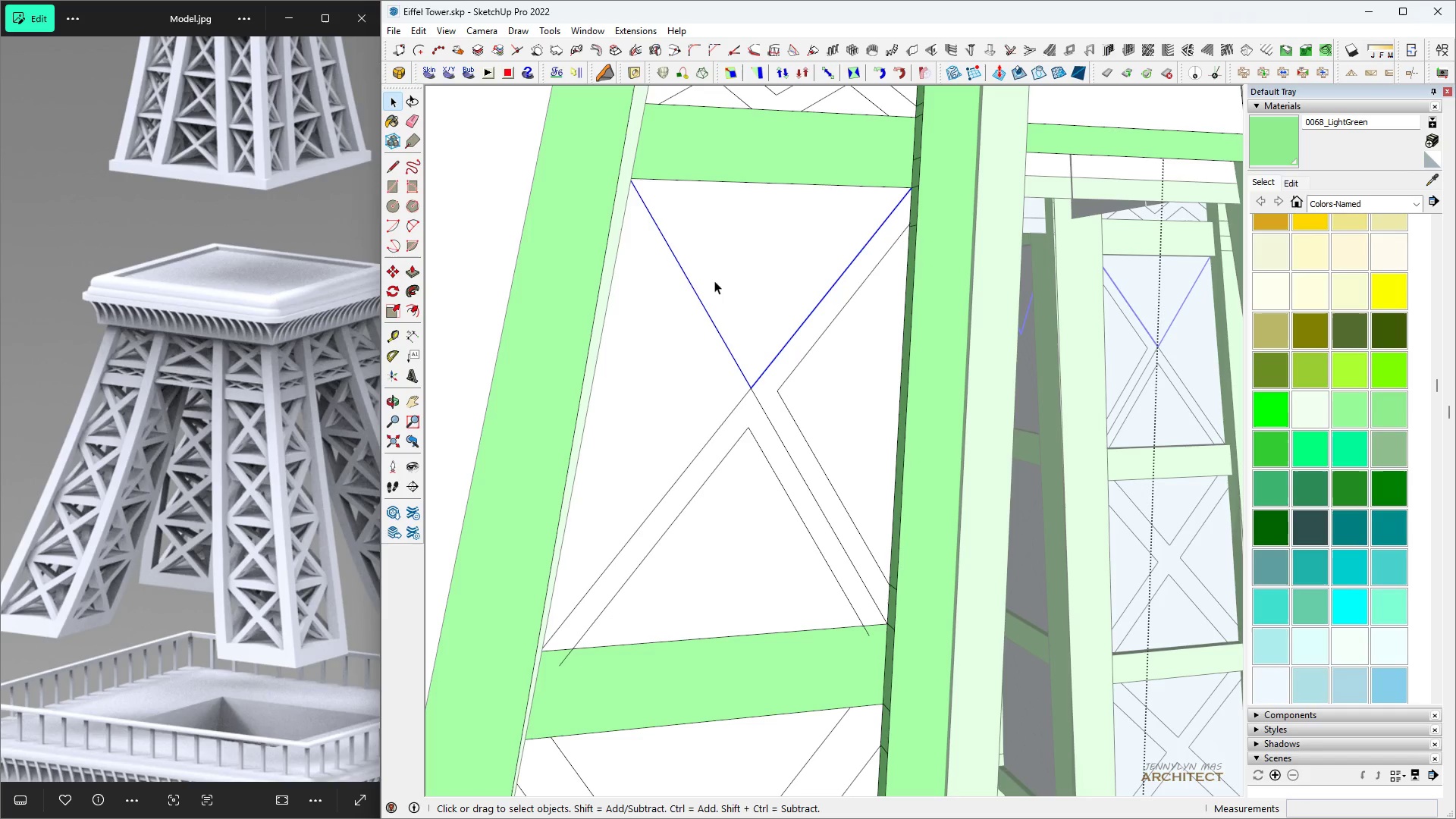 
key(F)
 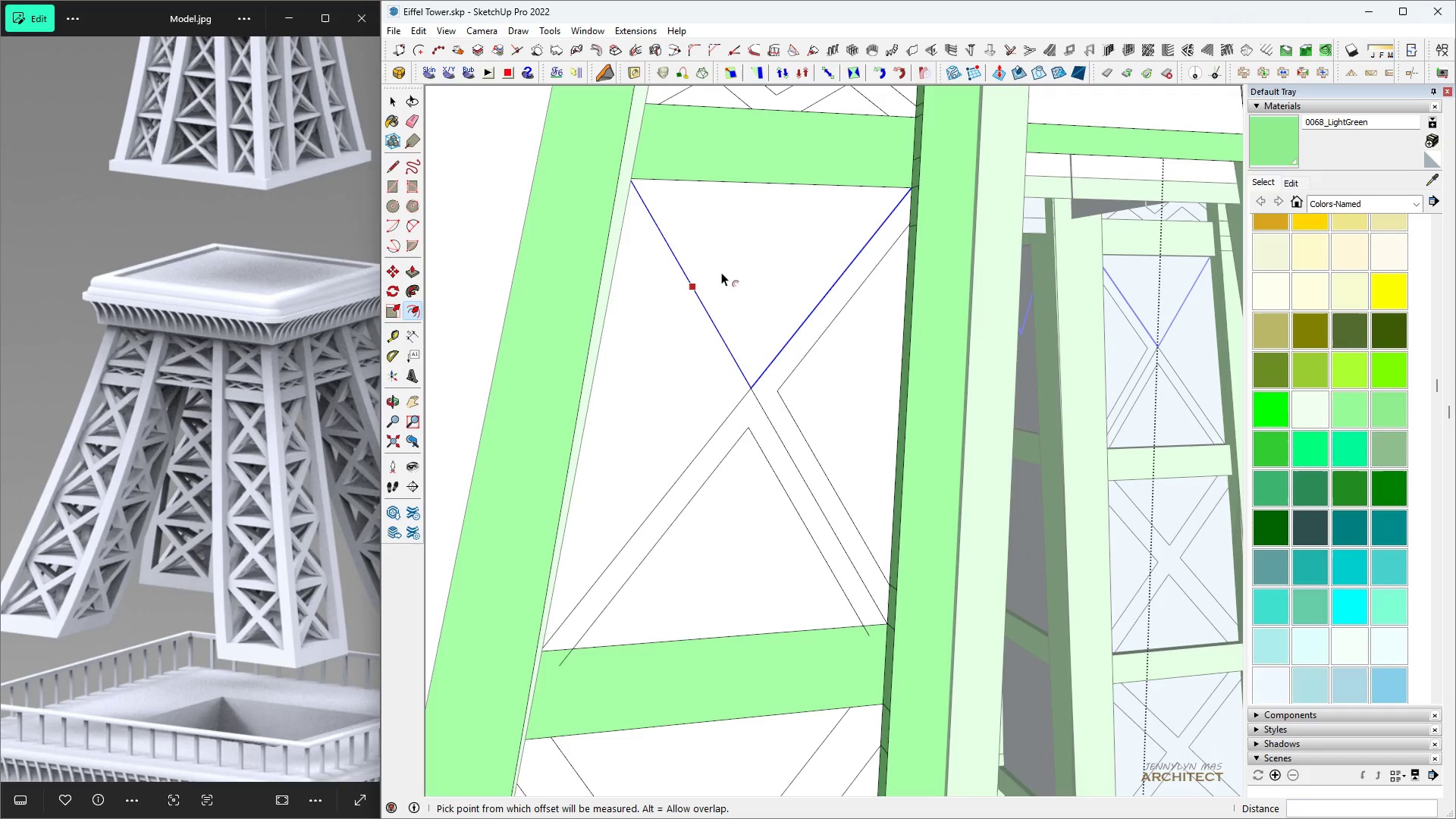 
double_click([721, 272])
 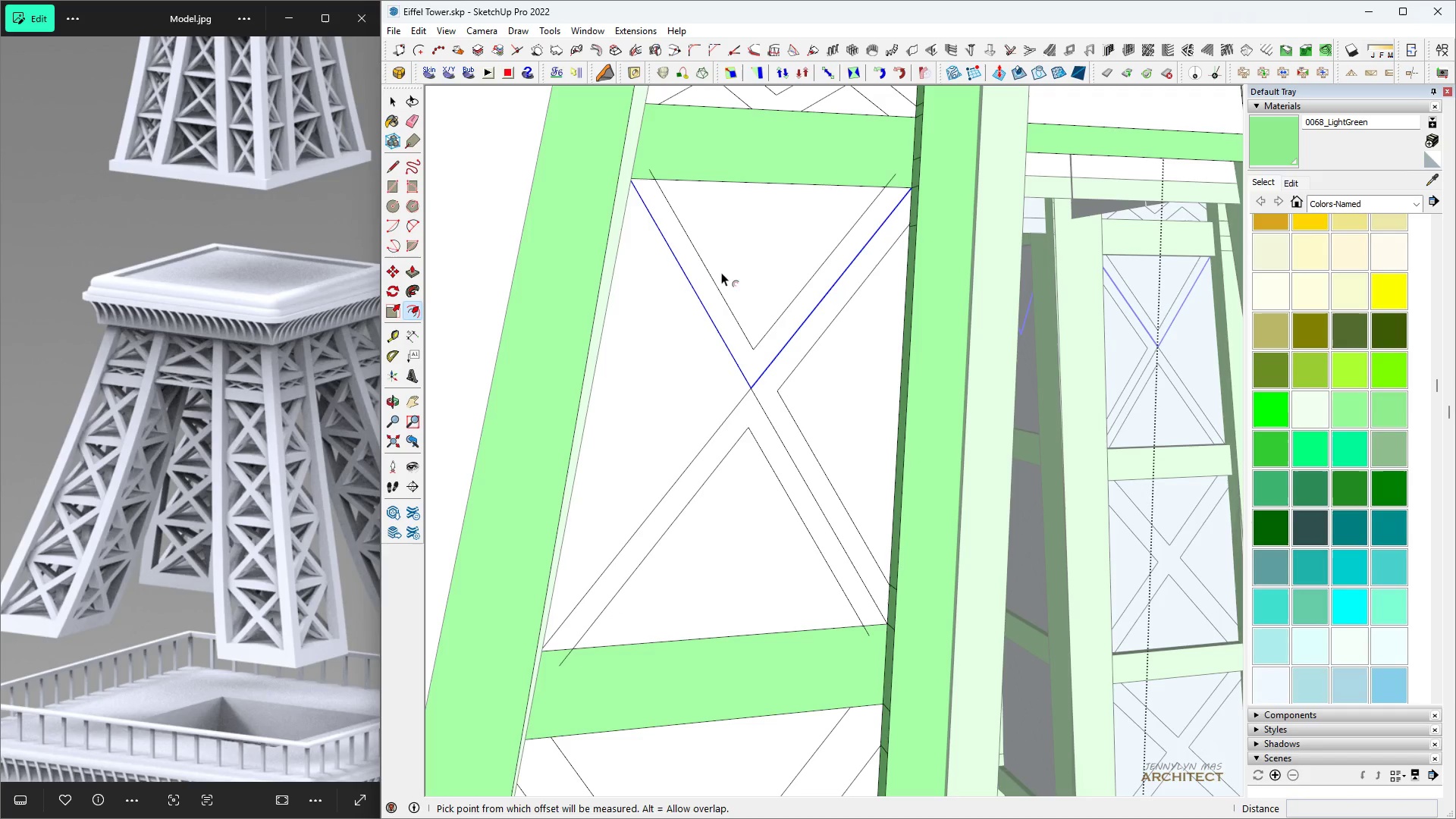 
key(Space)
 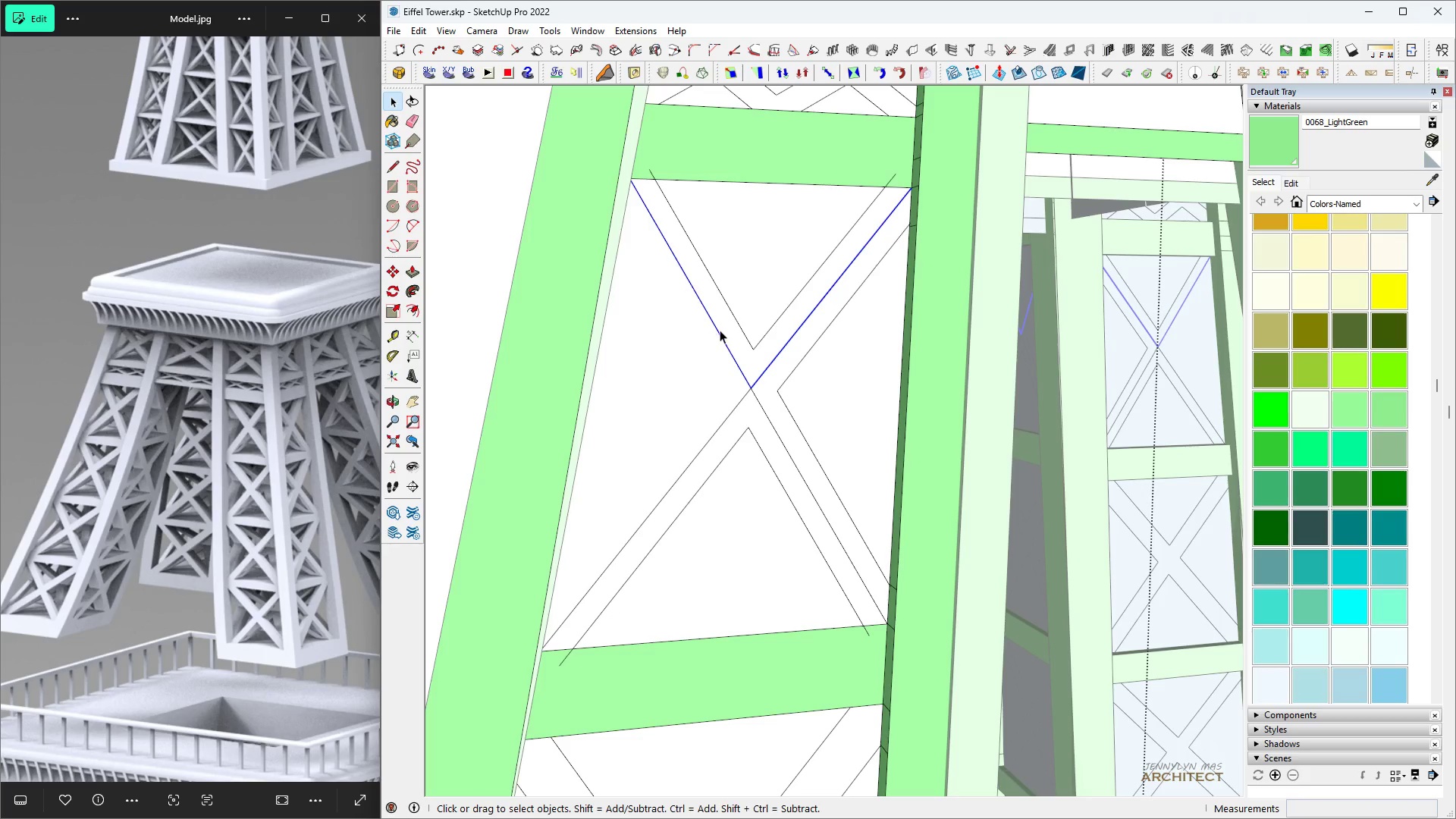 
left_click([713, 328])
 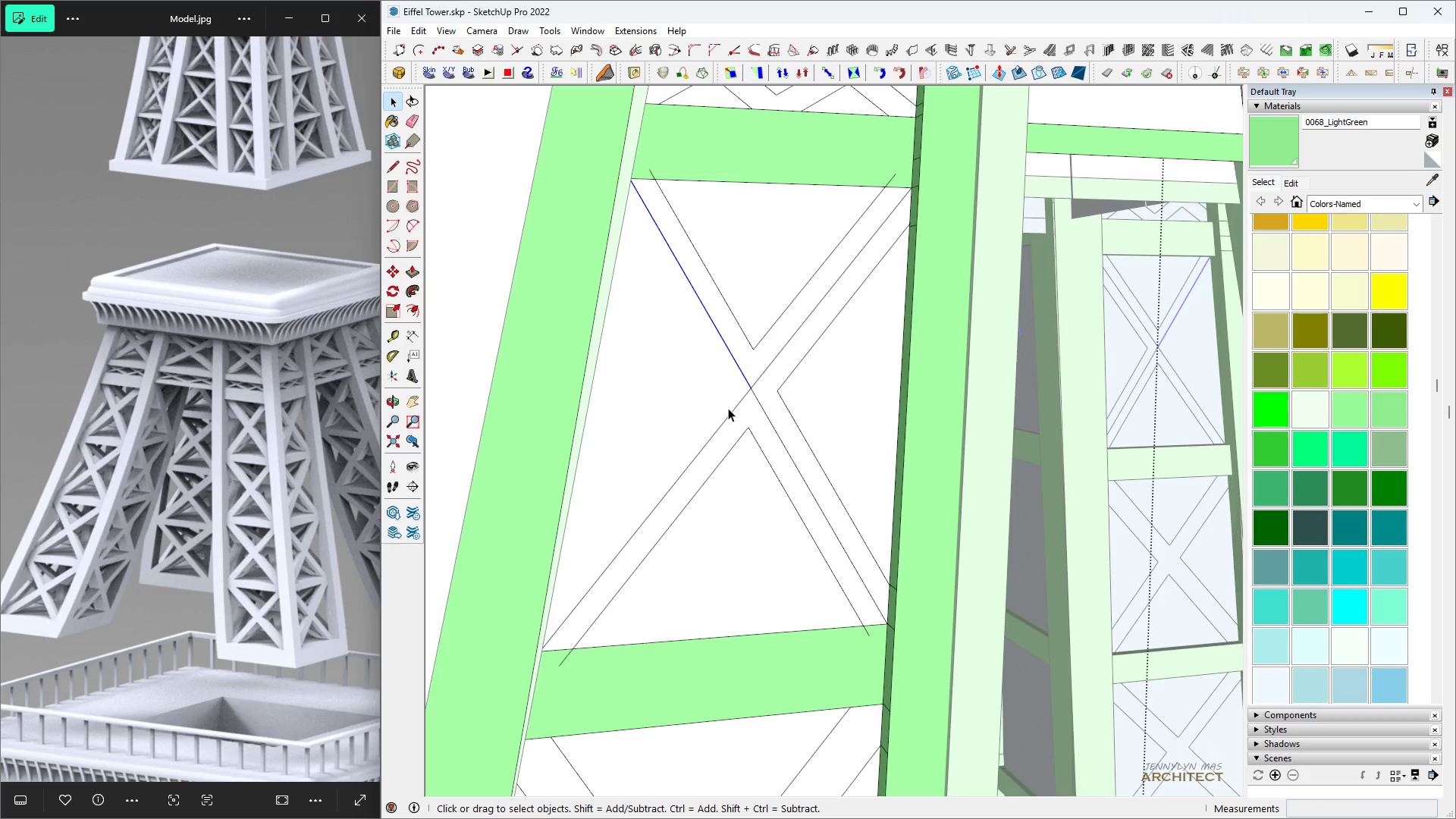 
key(Control+Space)
 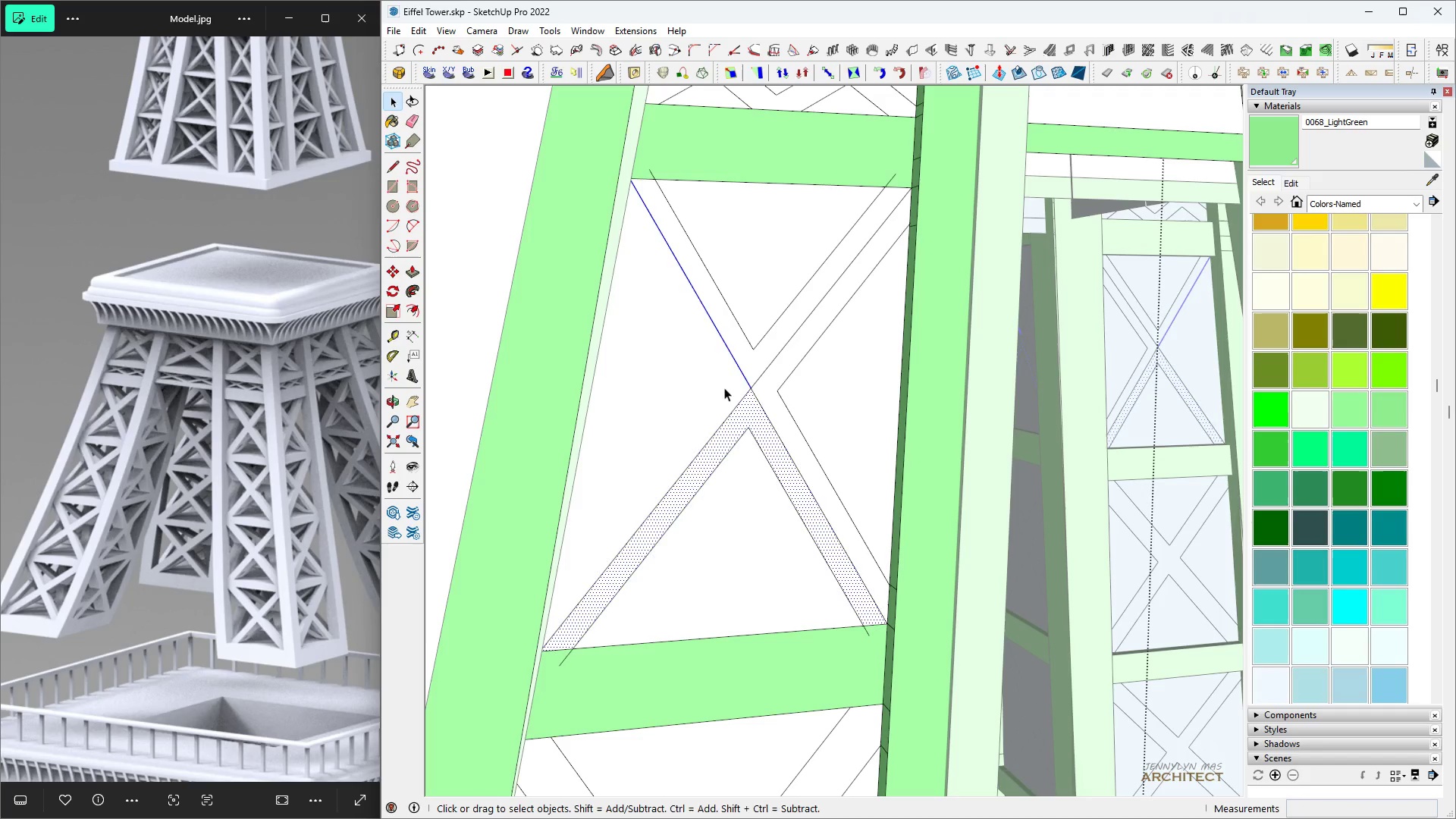 
key(F)
 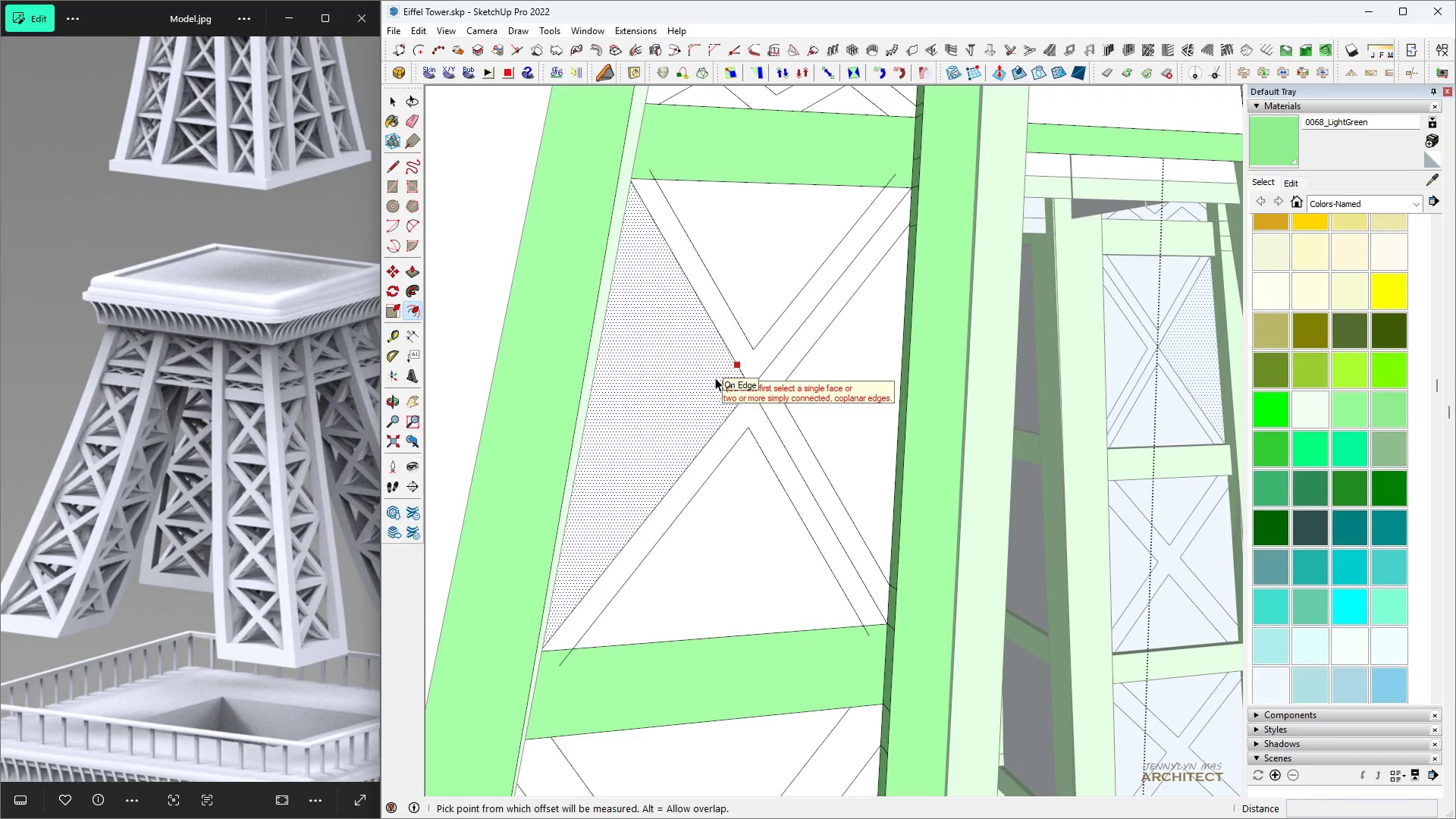 
key(Space)
 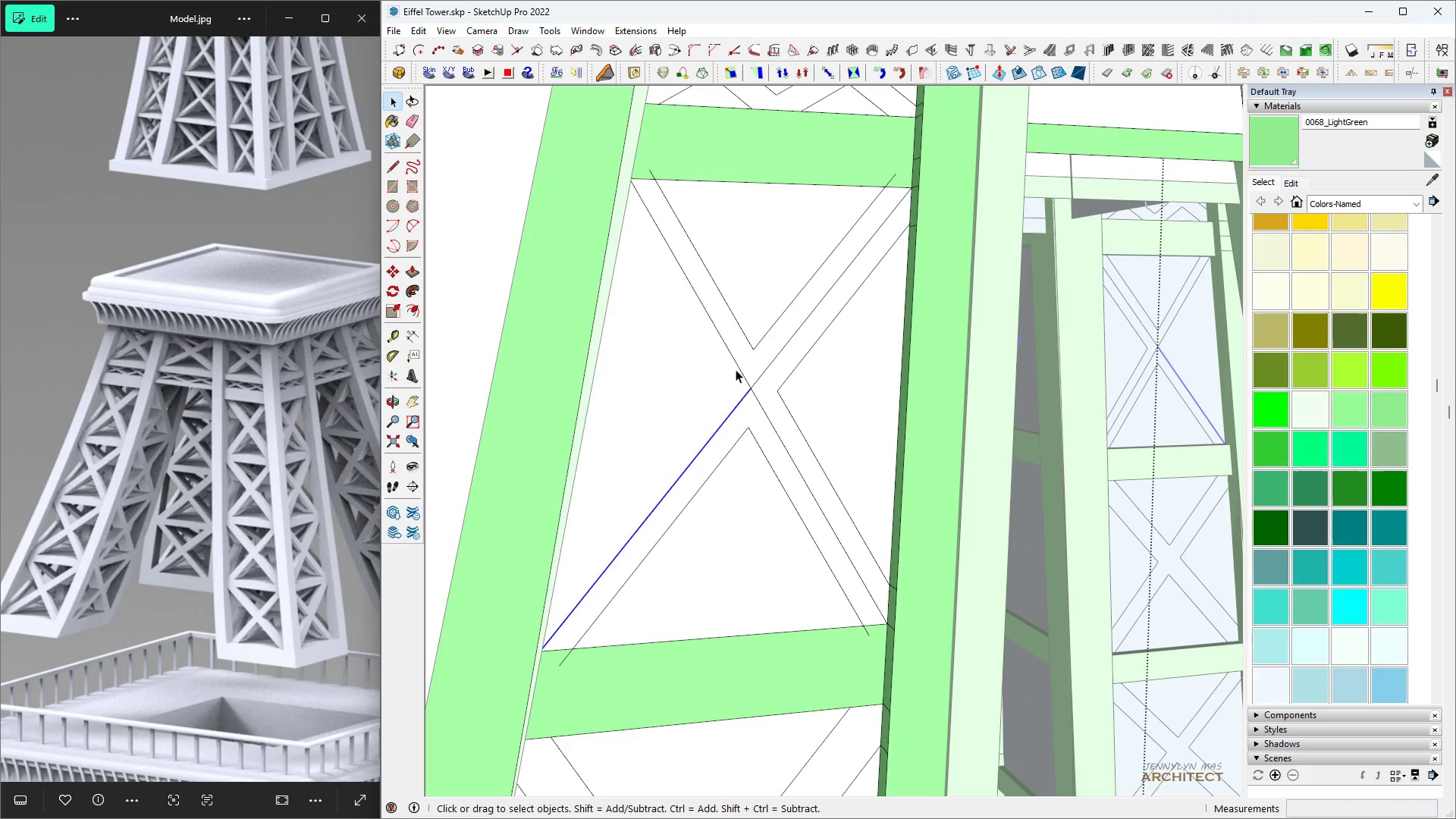 
hold_key(key=ControlLeft, duration=0.32)
left_click([736, 362])
 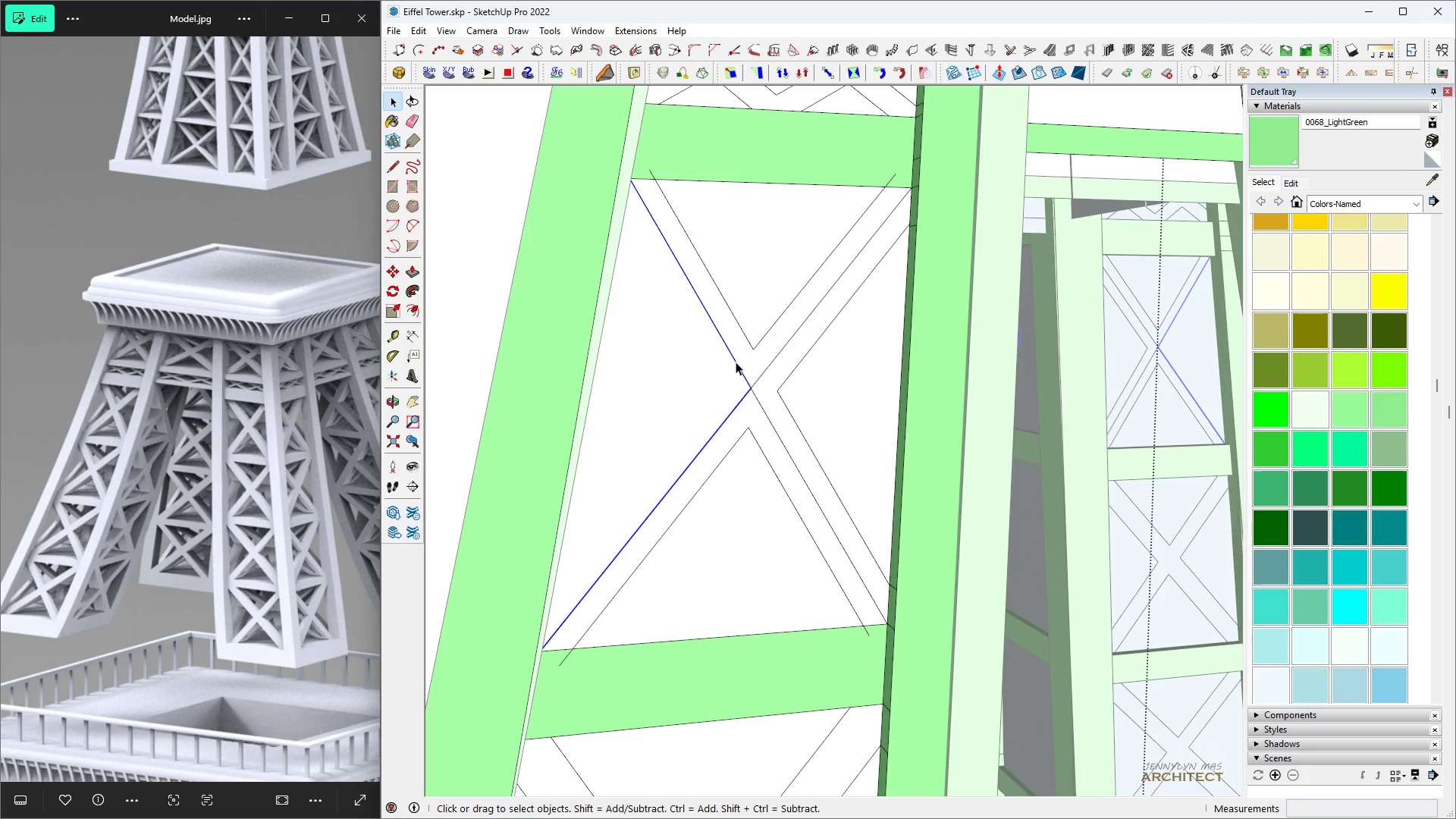 
key(Space)
 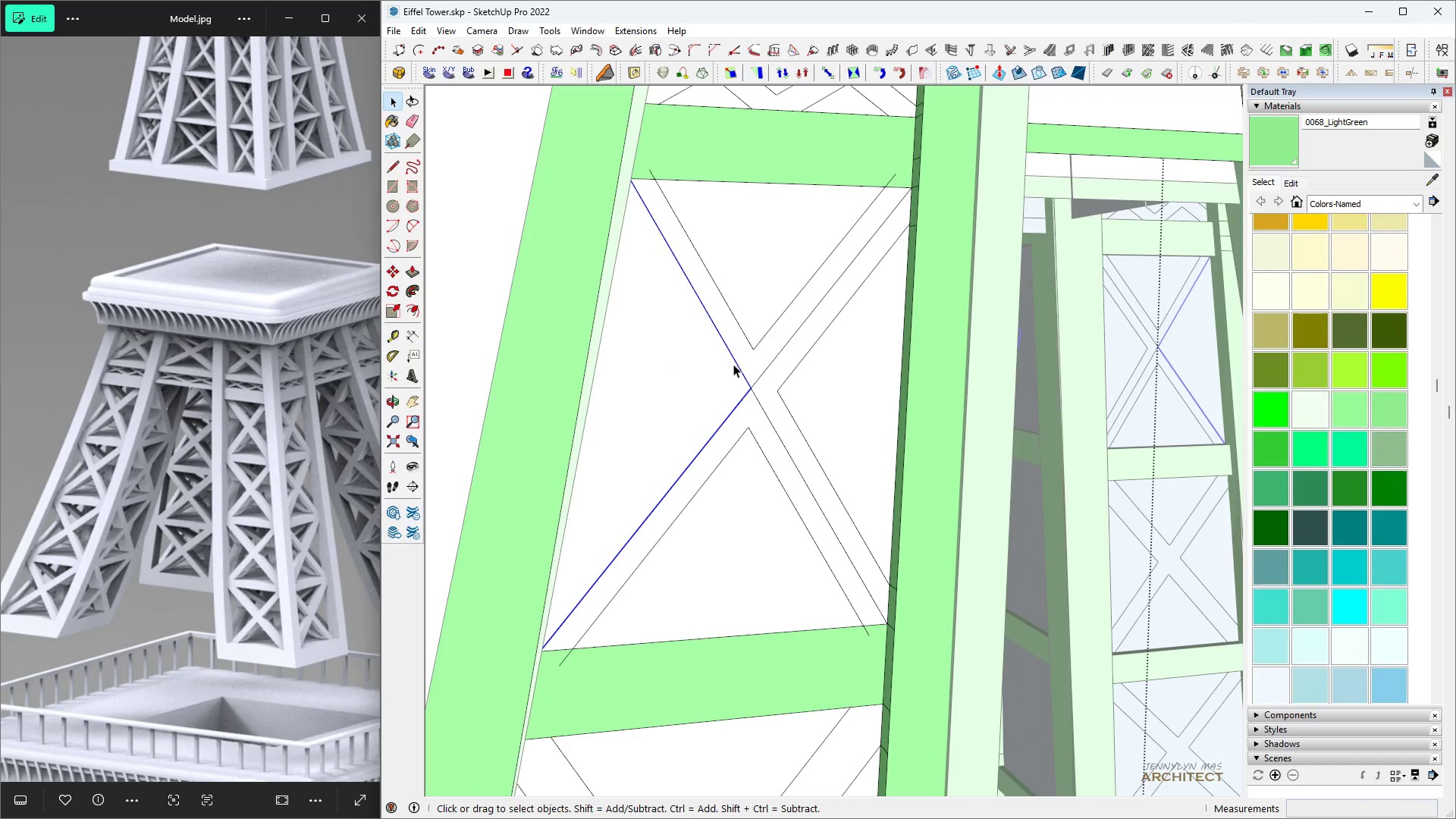 
key(F)
 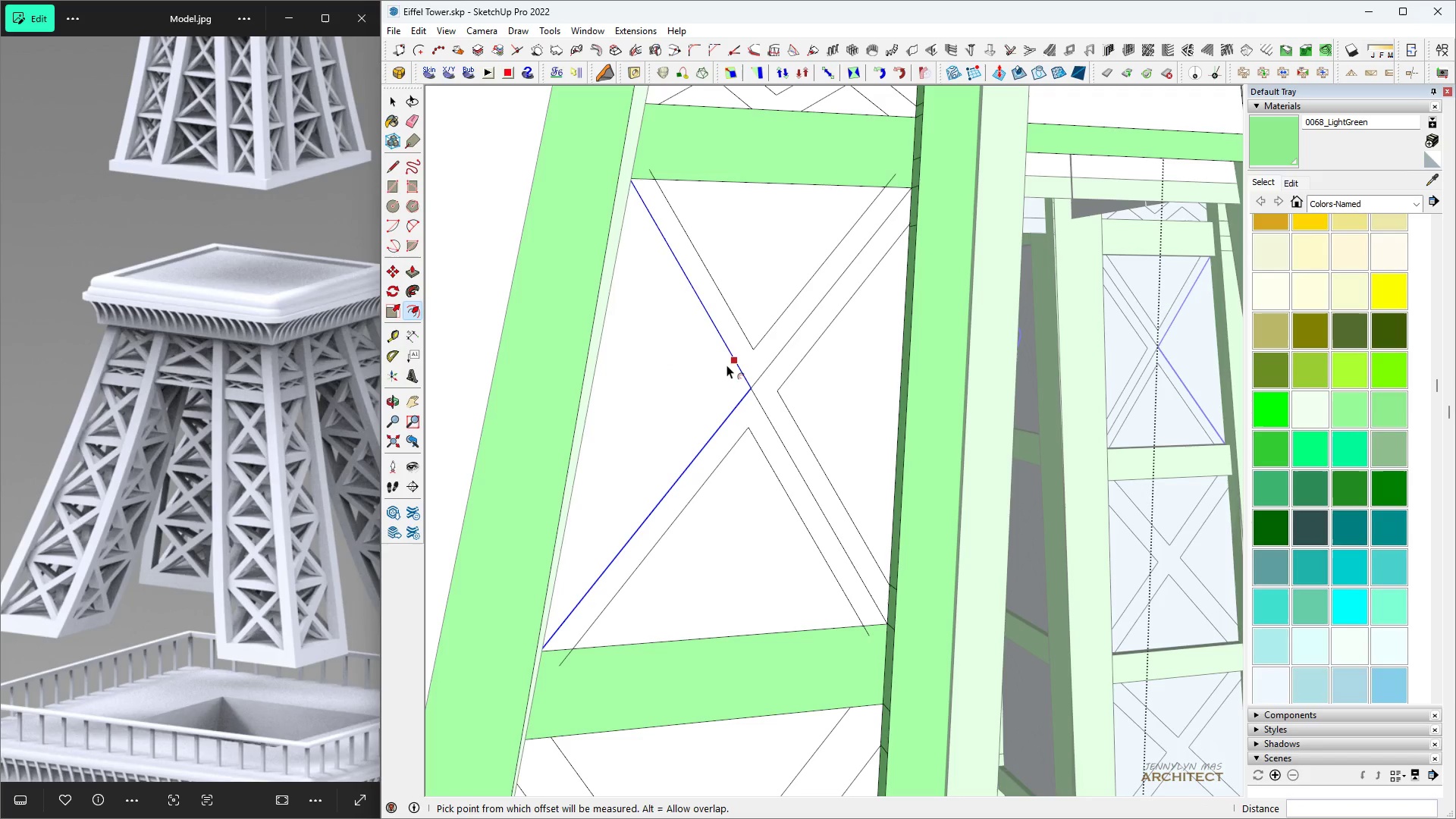 
double_click([726, 365])
 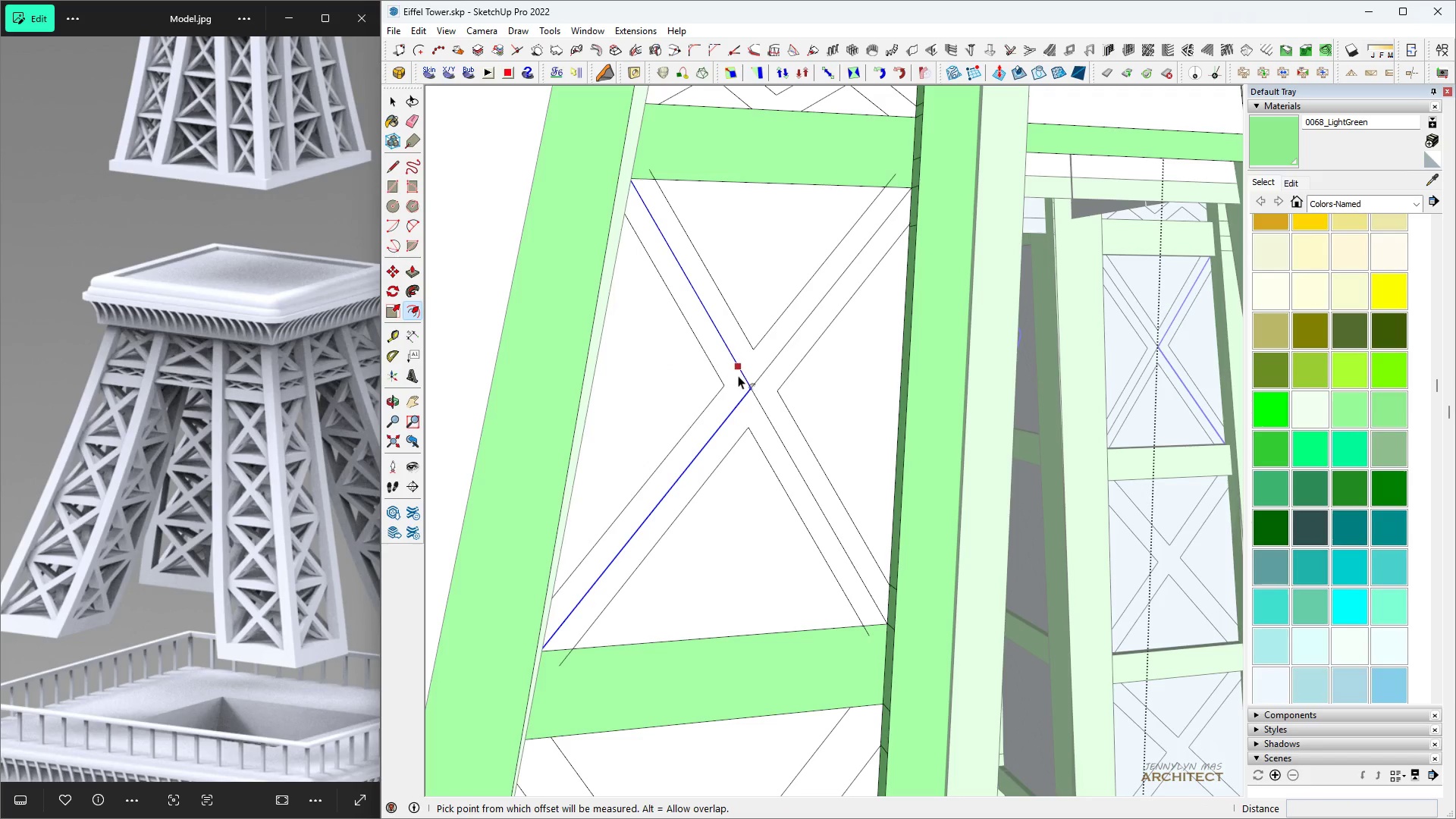 
key(Space)
 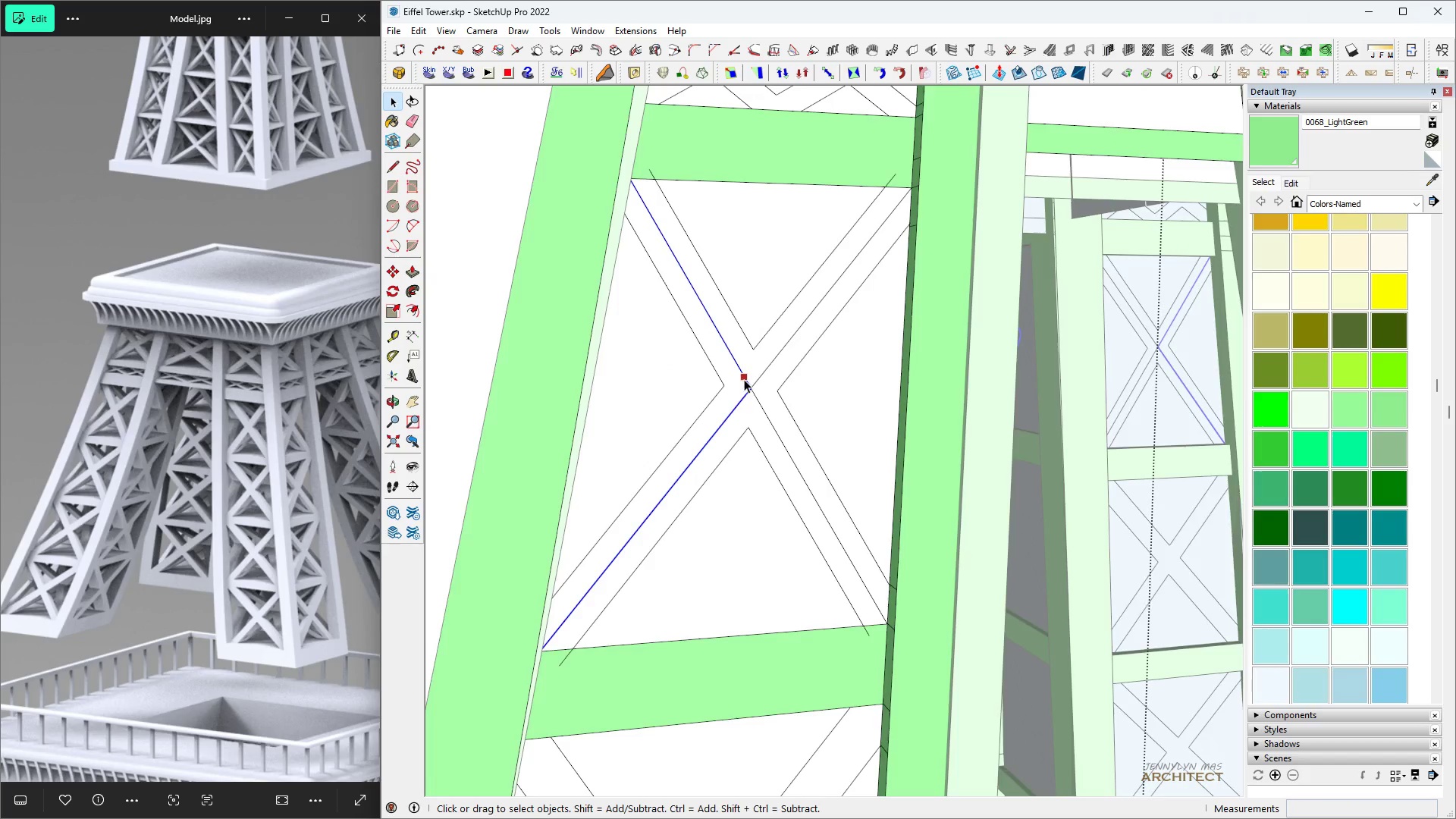 
scroll: coordinate [744, 380], scroll_direction: up, amount: 3.0
 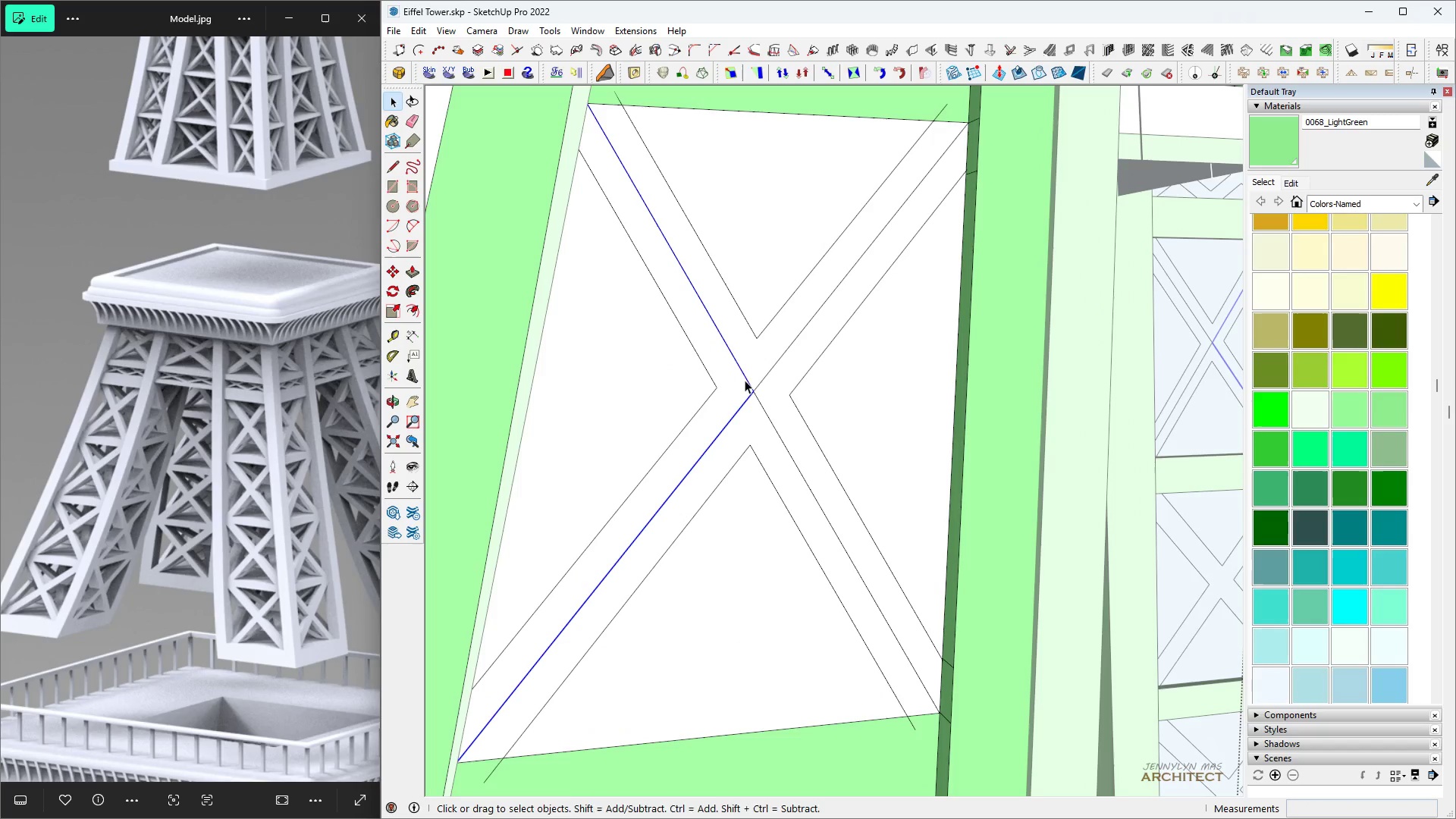 
key(E)
 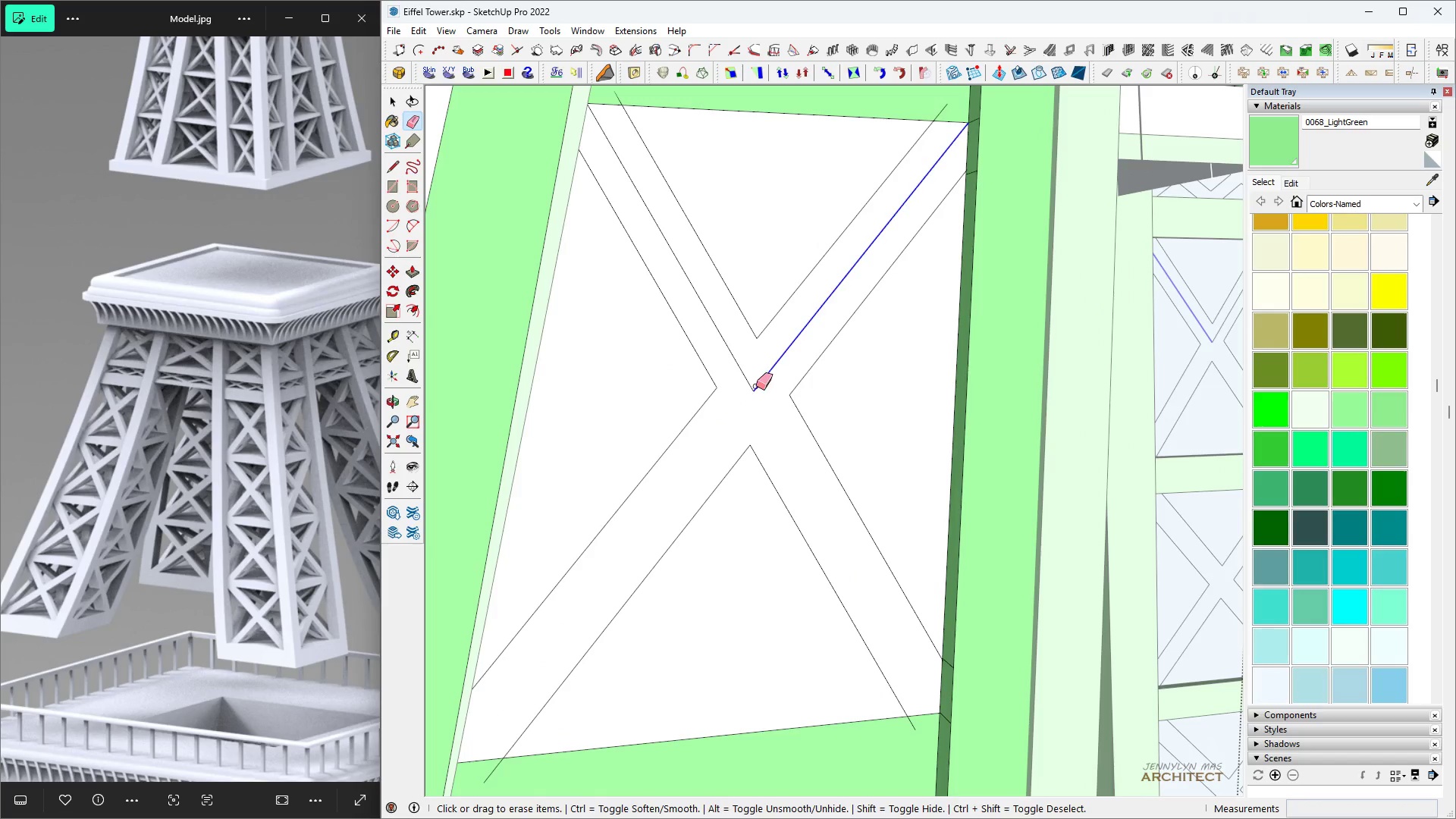 
scroll: coordinate [717, 535], scroll_direction: down, amount: 15.0
 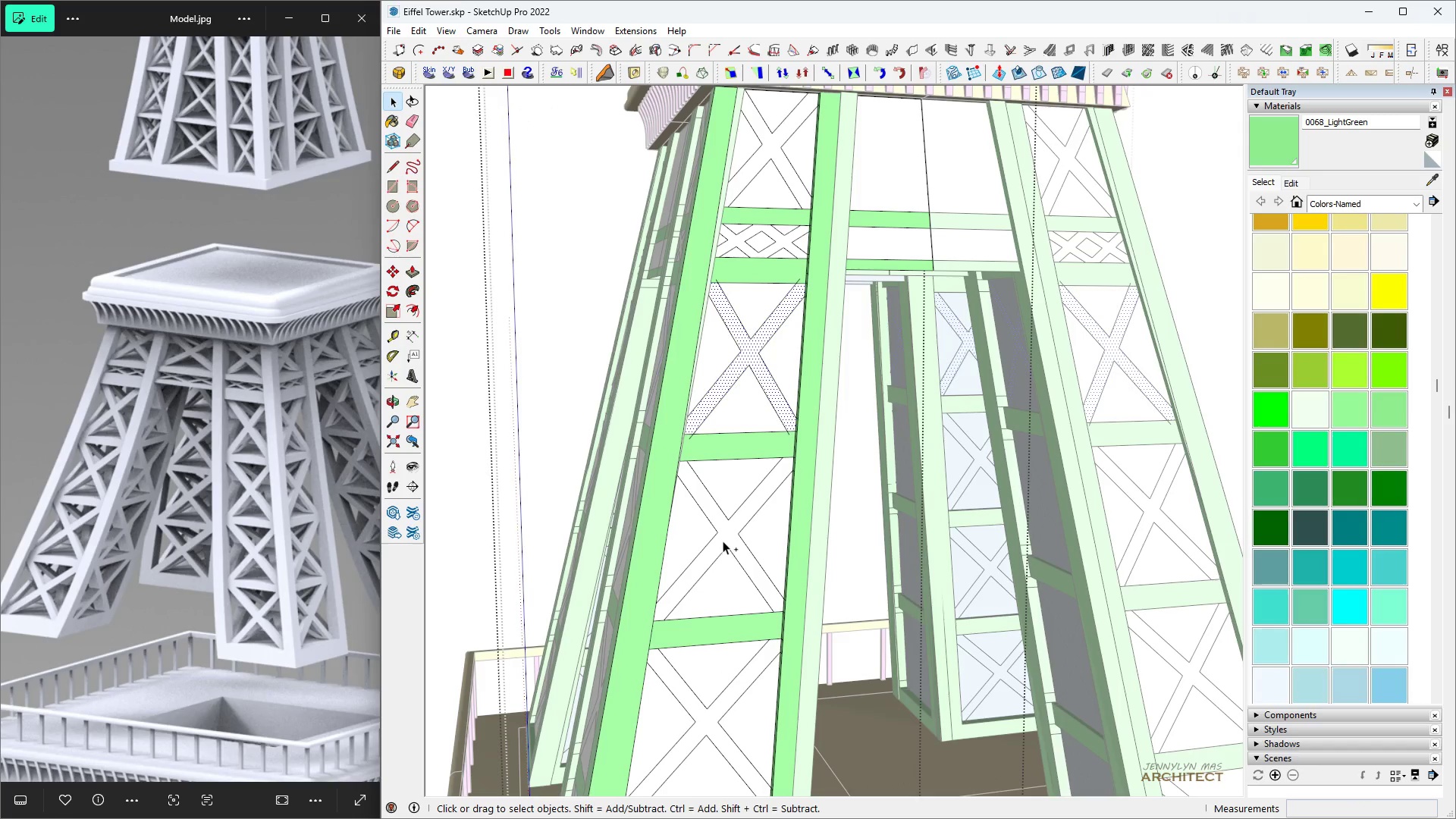 
key(Space)
 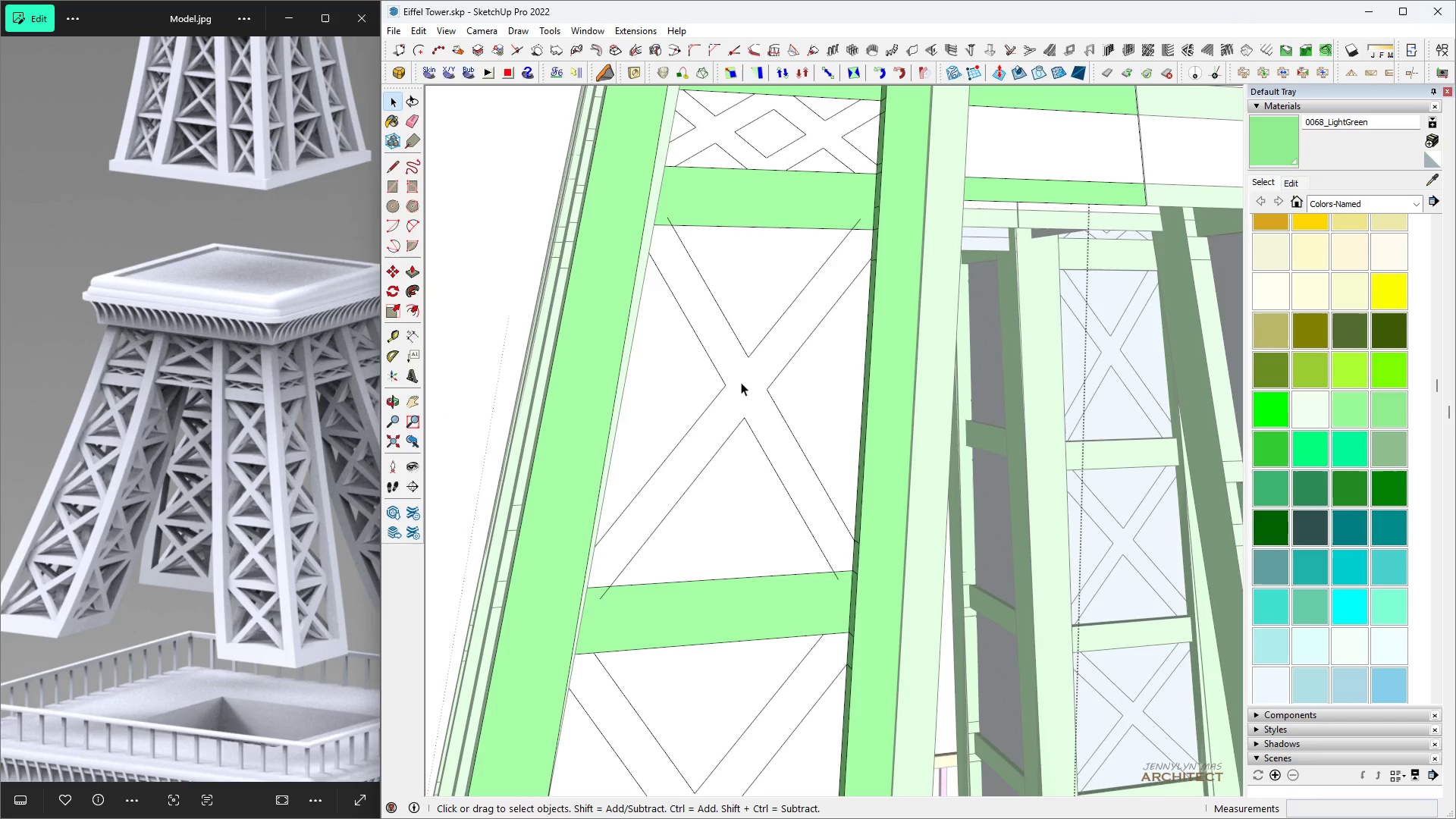 
left_click([741, 382])
 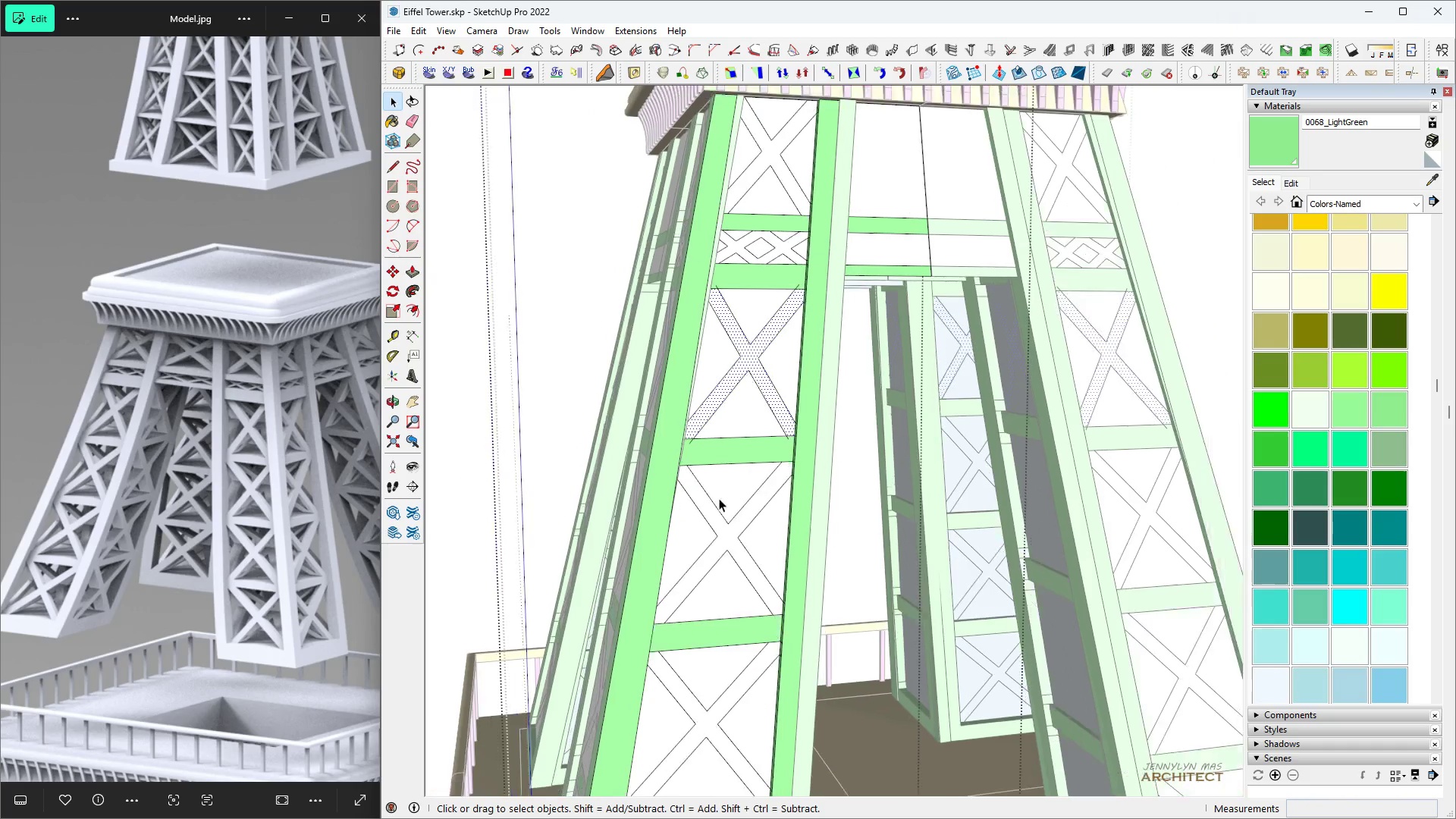 
hold_key(key=ControlLeft, duration=1.14)
 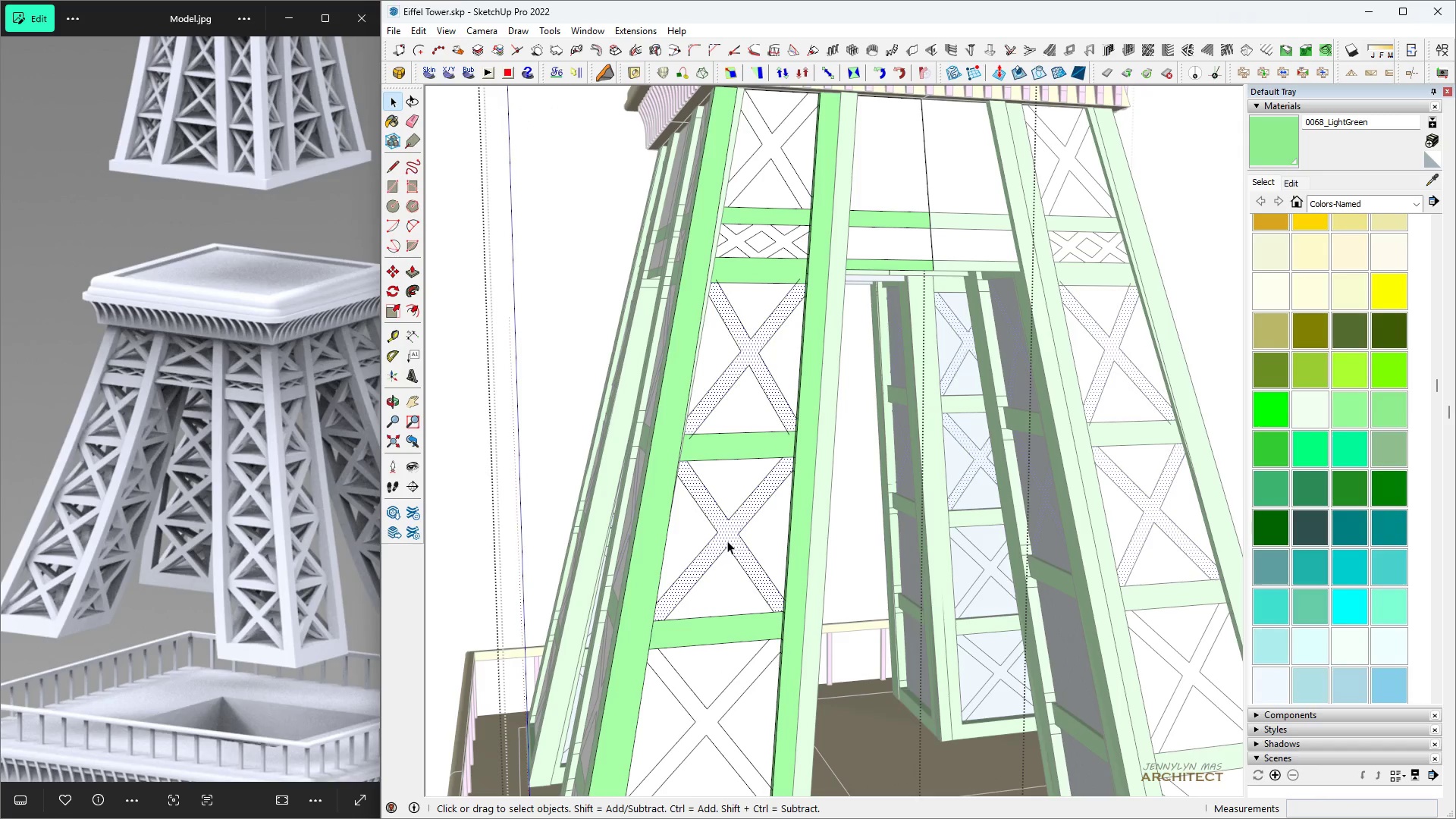 
type( hh  )
 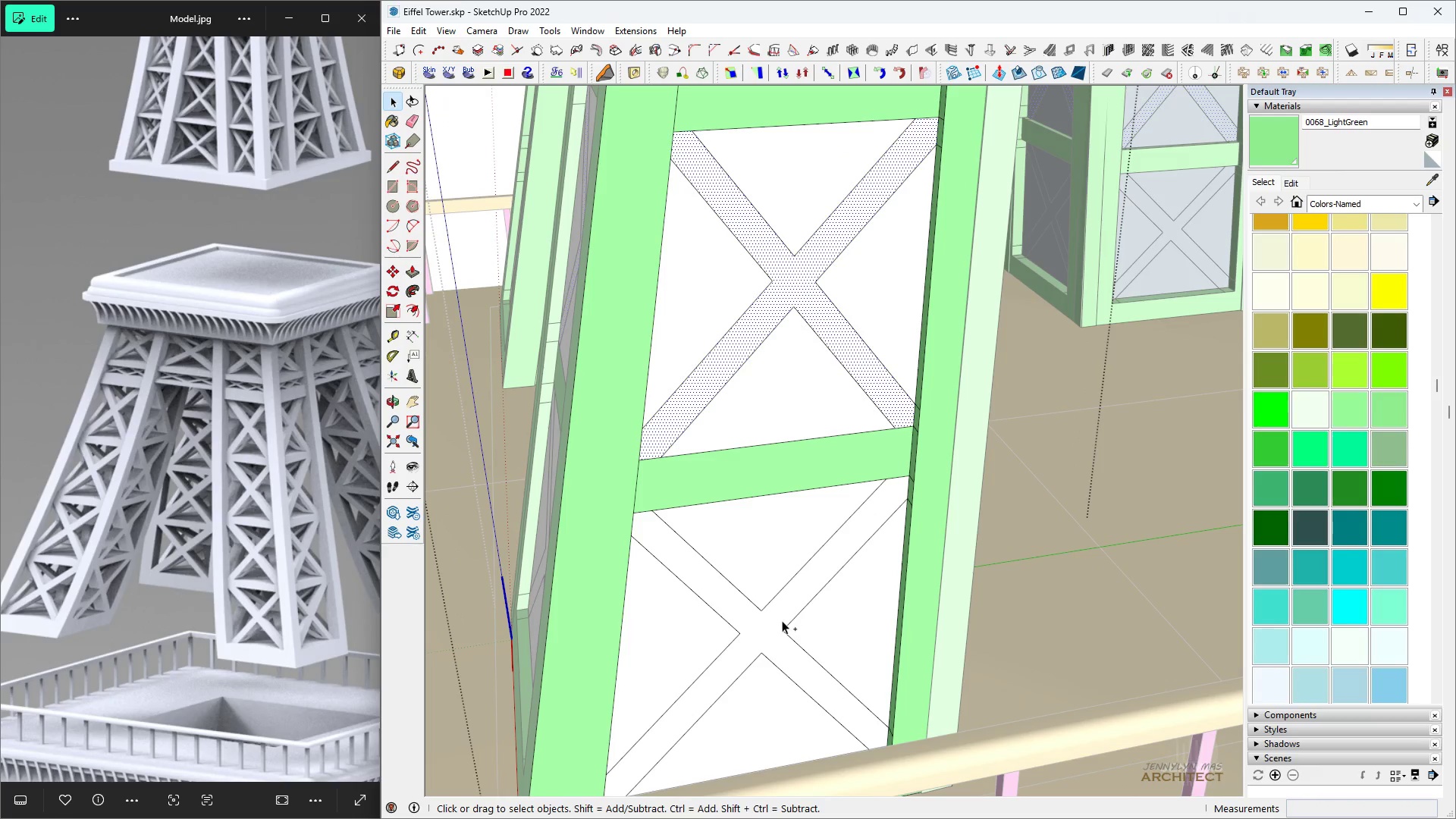 
scroll: coordinate [758, 318], scroll_direction: up, amount: 2.0
 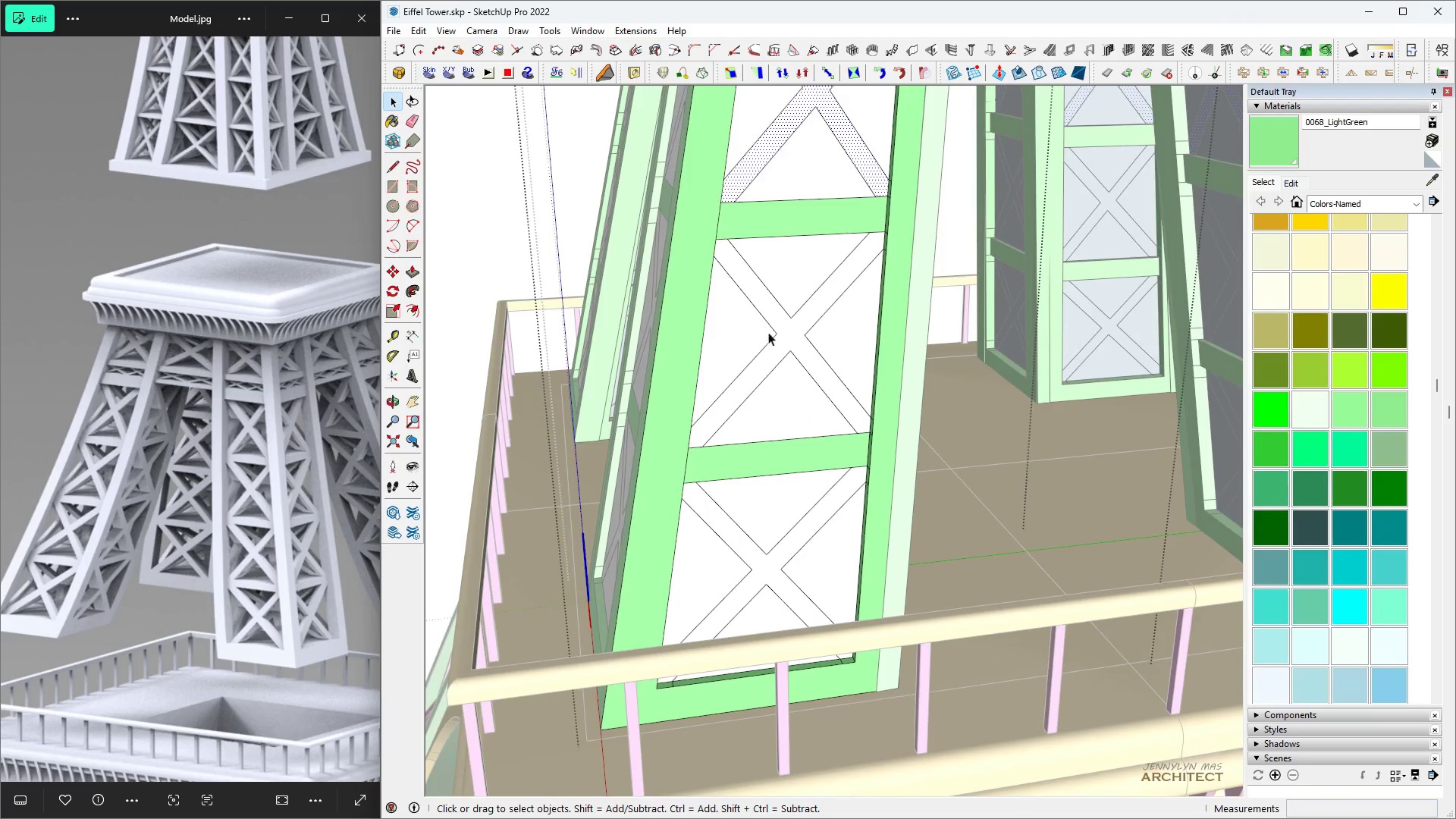 
hold_key(key=ControlLeft, duration=0.59)
 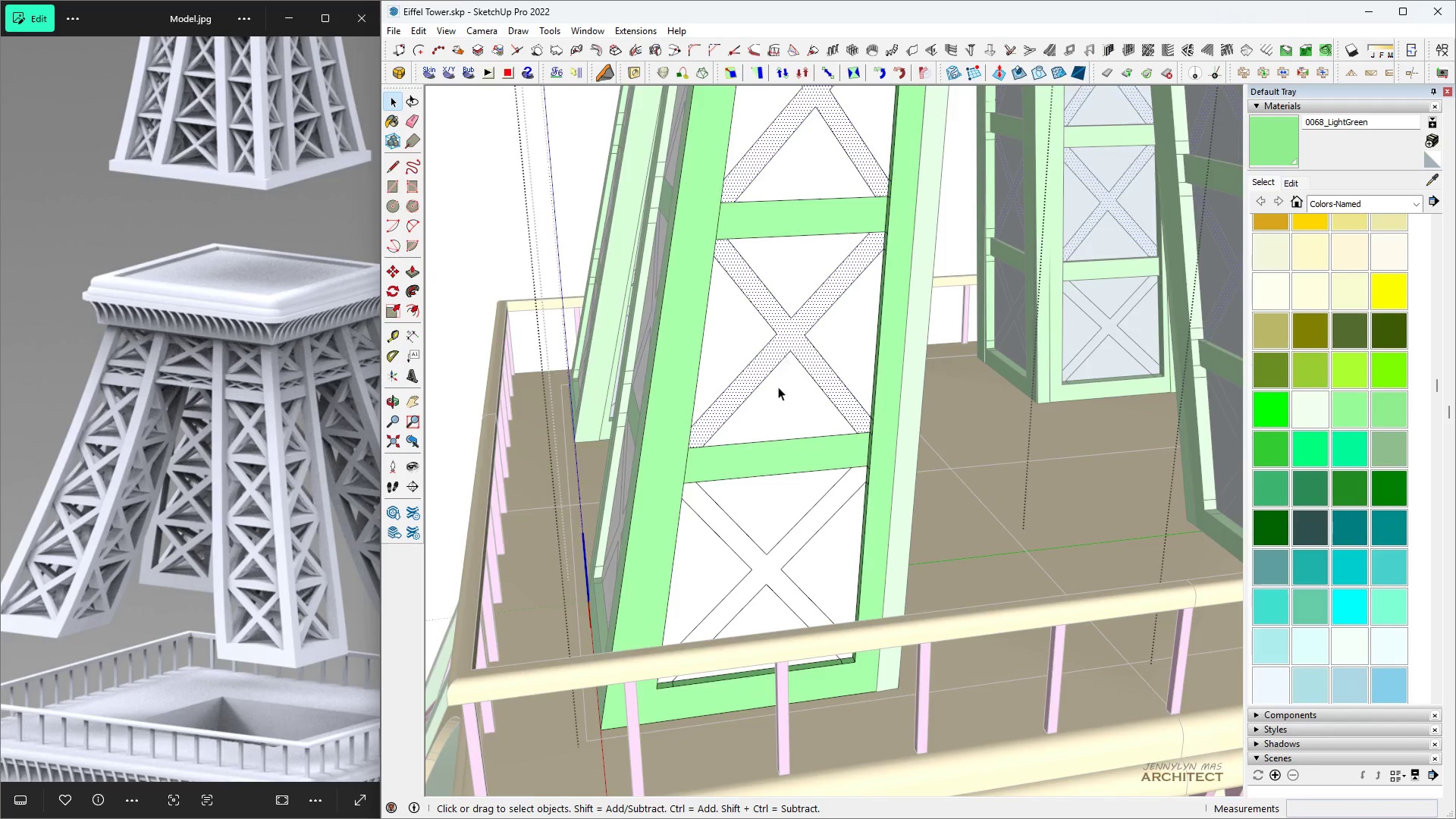 
scroll: coordinate [799, 596], scroll_direction: up, amount: 4.0
 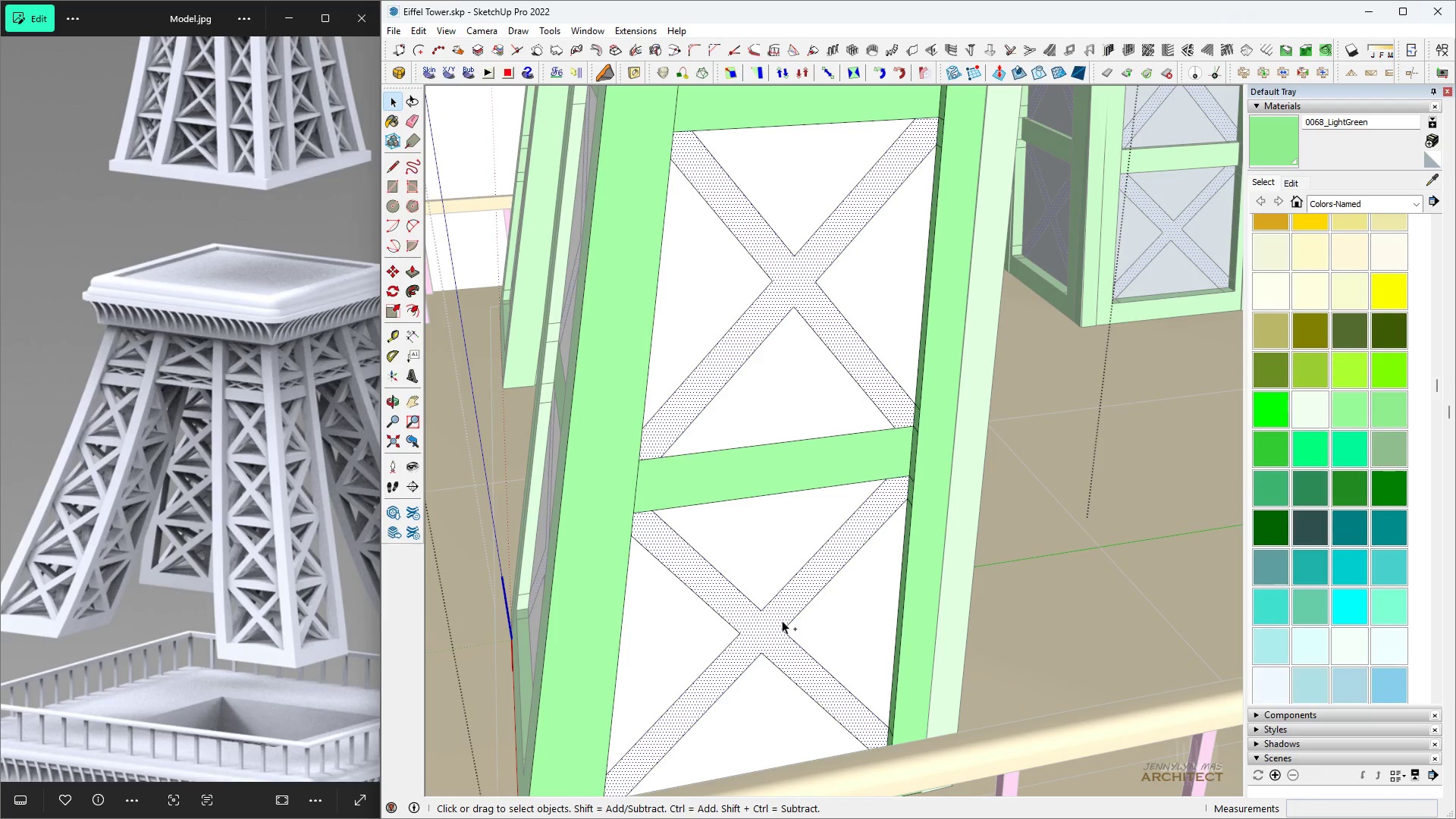 
key(Control+C)
 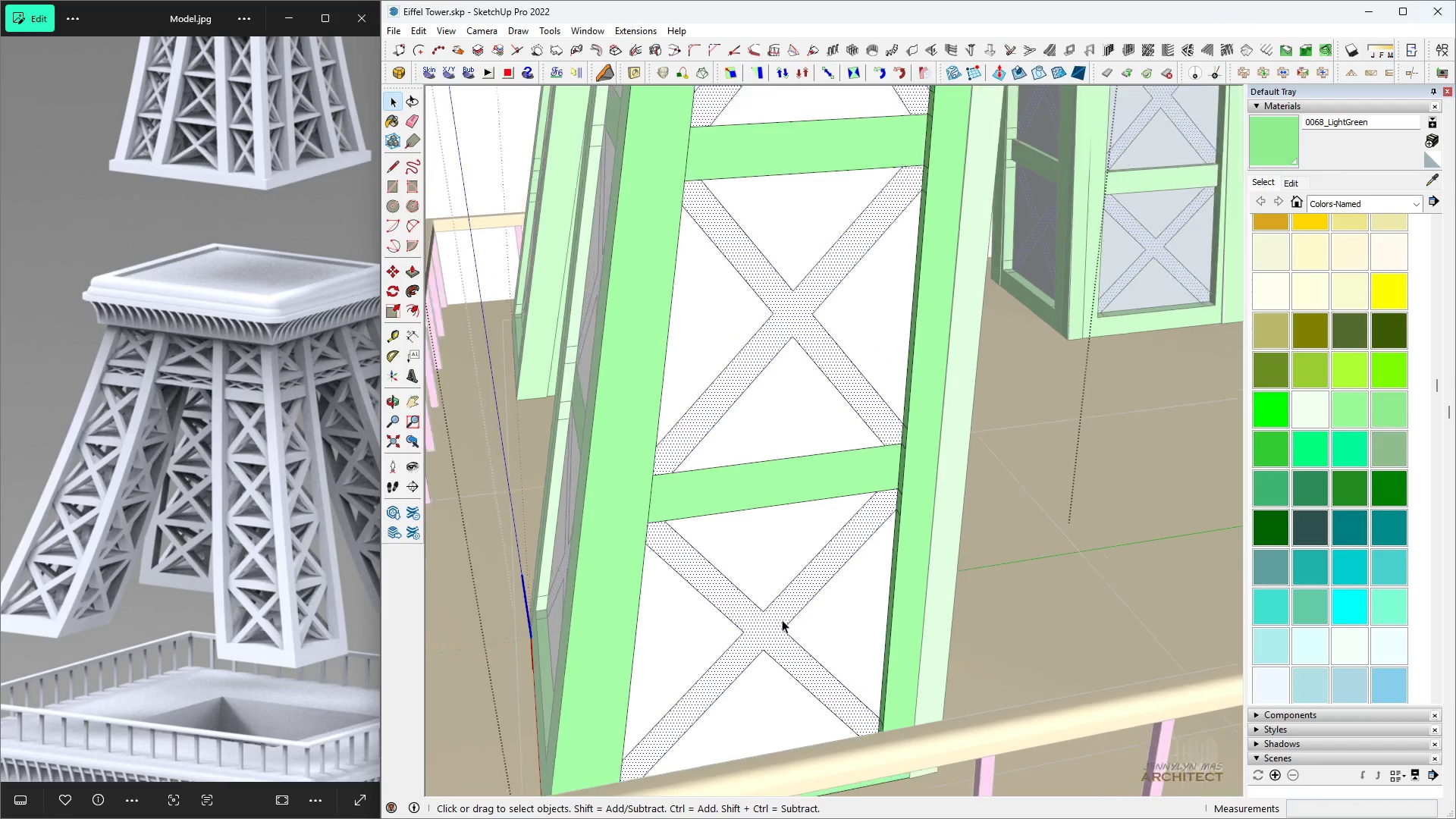 
scroll: coordinate [782, 620], scroll_direction: down, amount: 8.0
 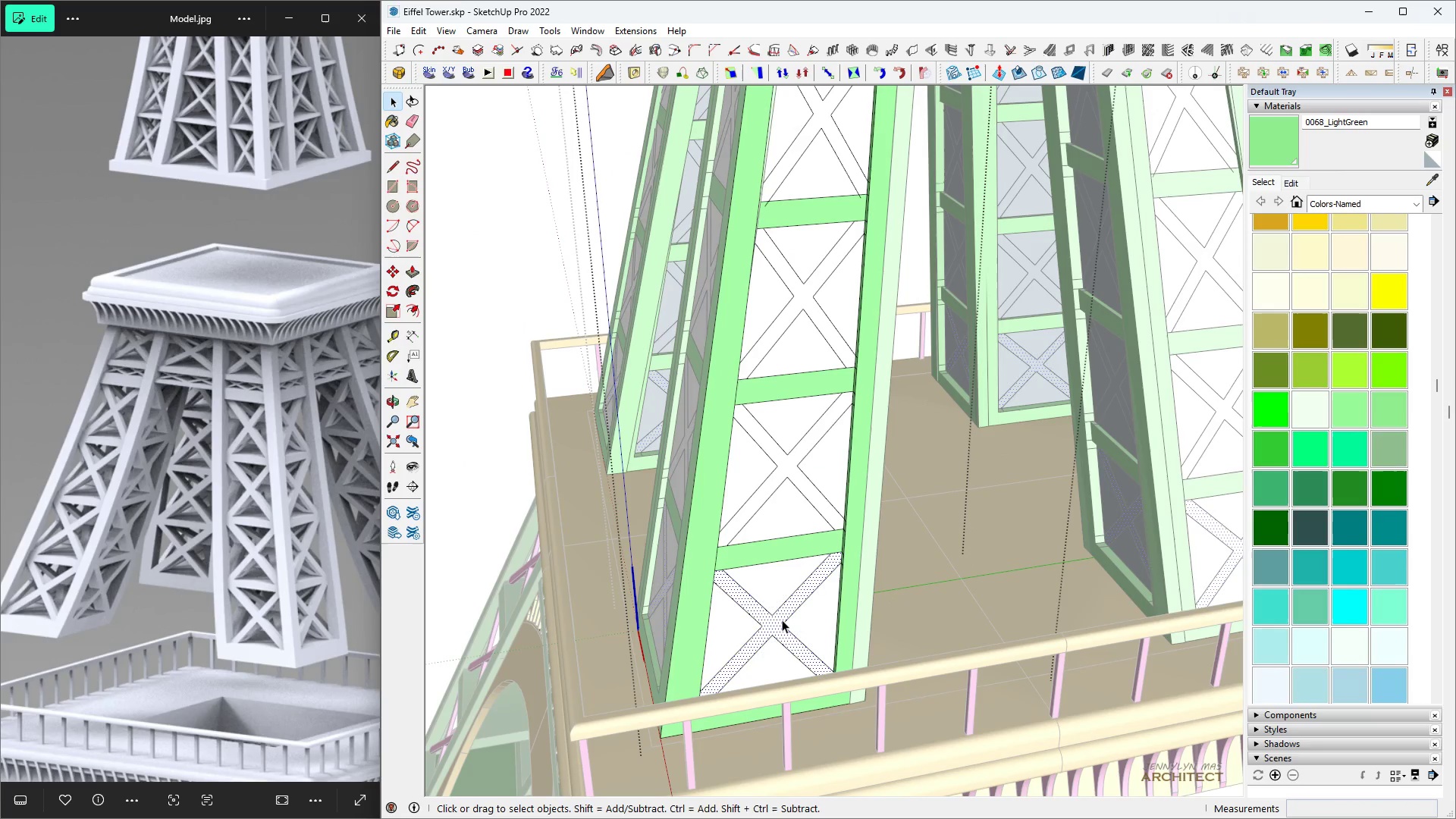 
double_click([782, 620])
 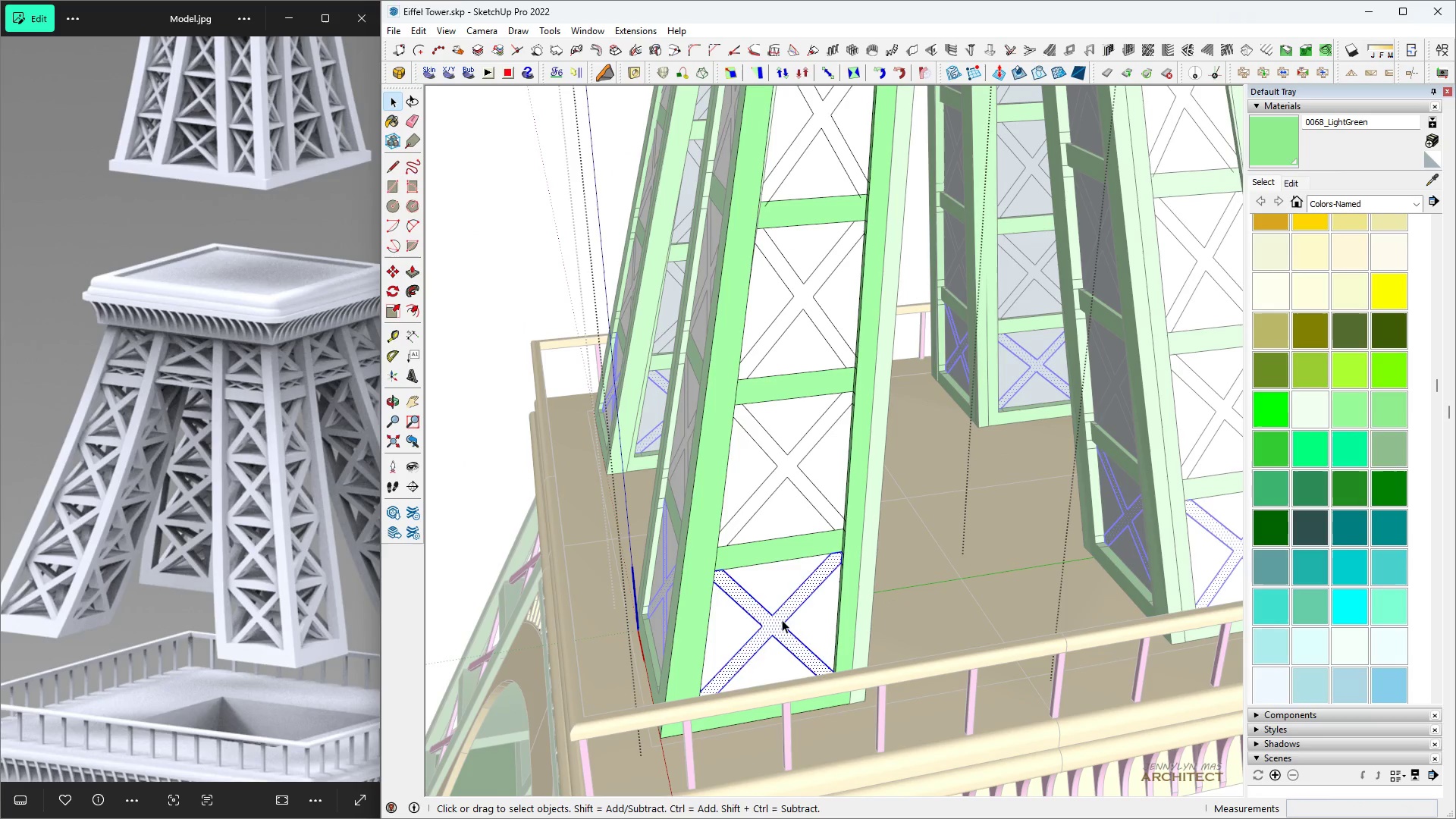 
triple_click([782, 620])
 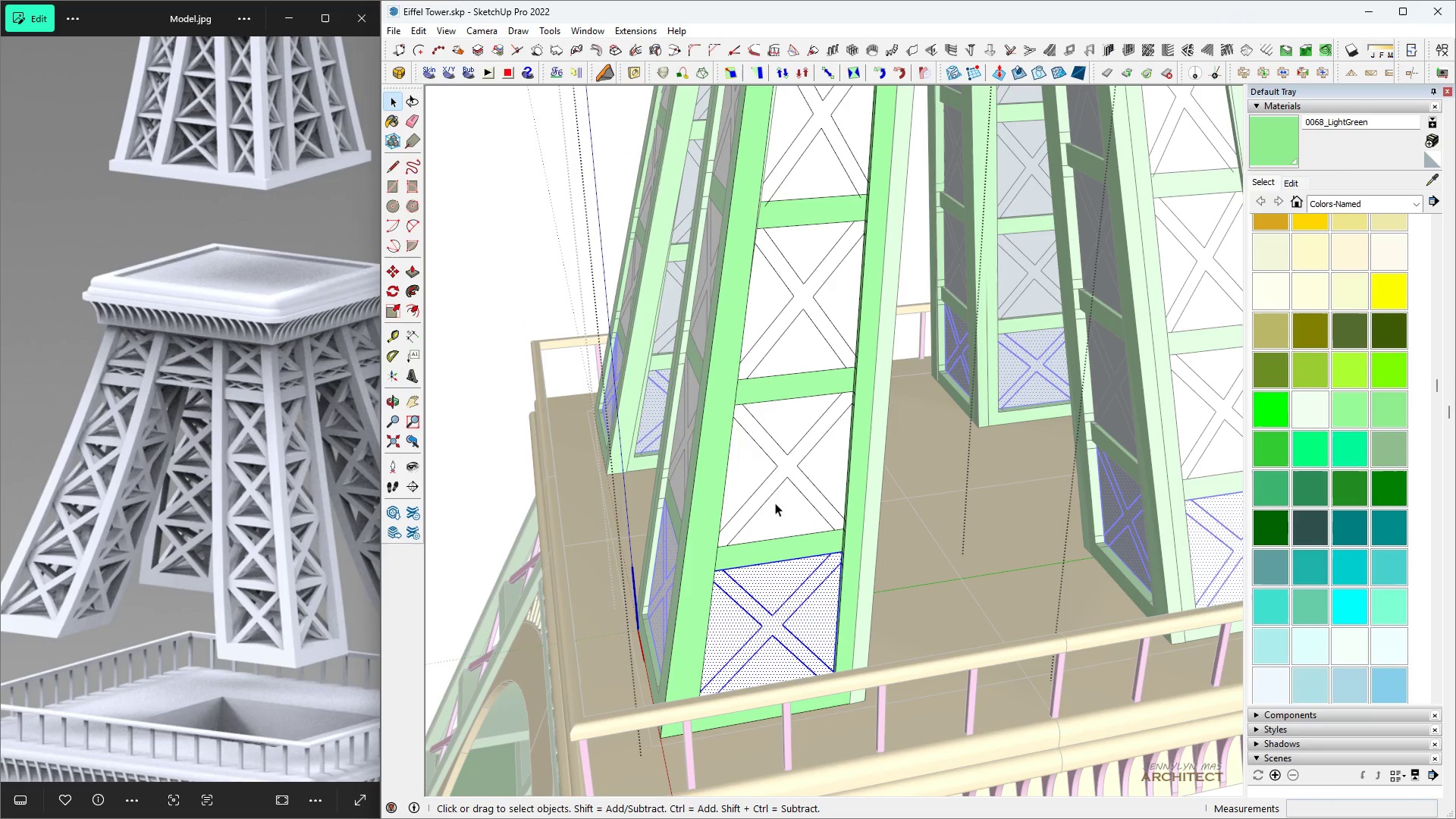 
hold_key(key=ControlLeft, duration=1.5)
triple_click([774, 461])
 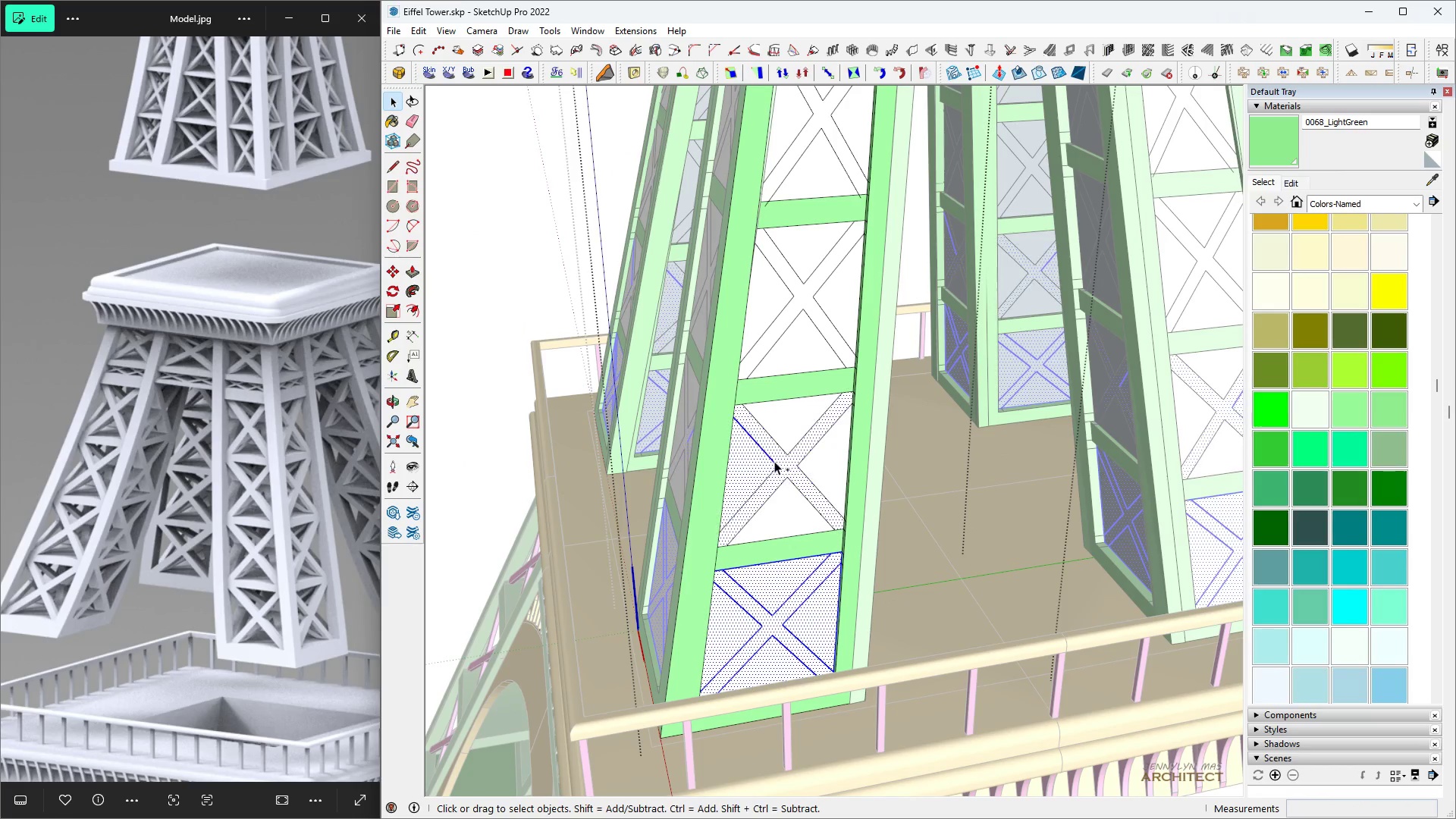 
triple_click([774, 461])
 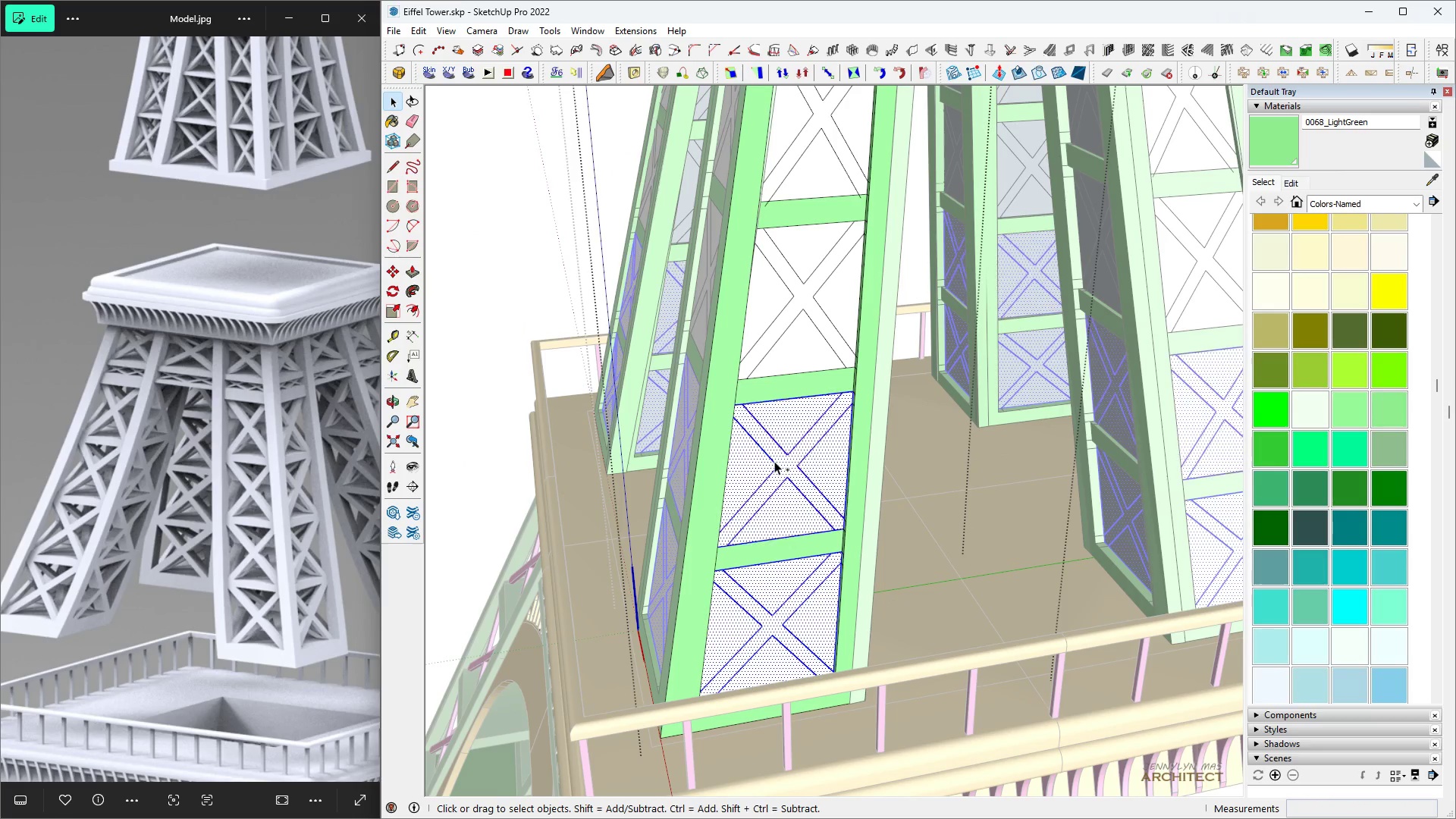 
triple_click([774, 461])
 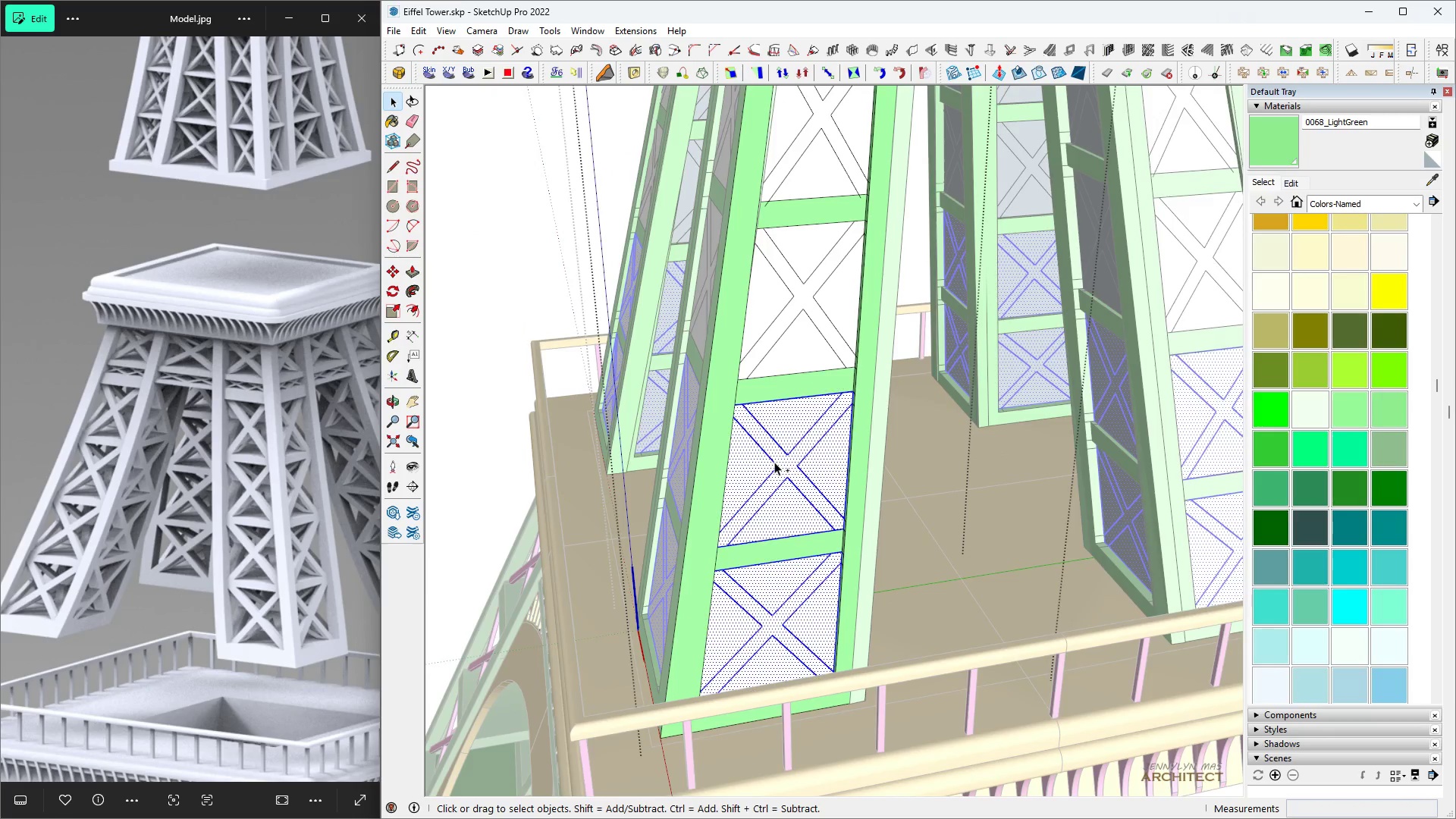 
scroll: coordinate [775, 463], scroll_direction: down, amount: 4.0
 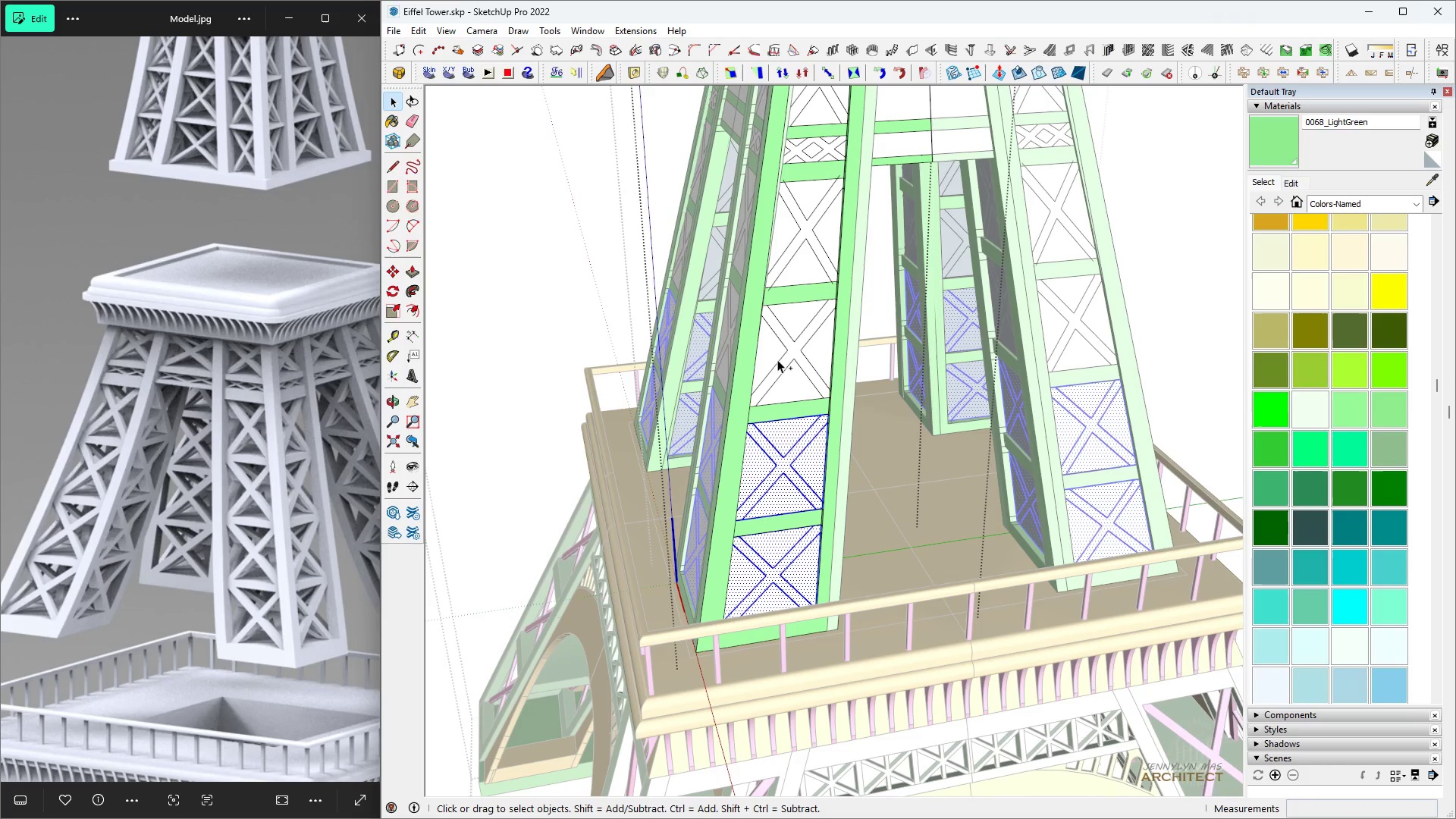 
left_click([777, 359])
 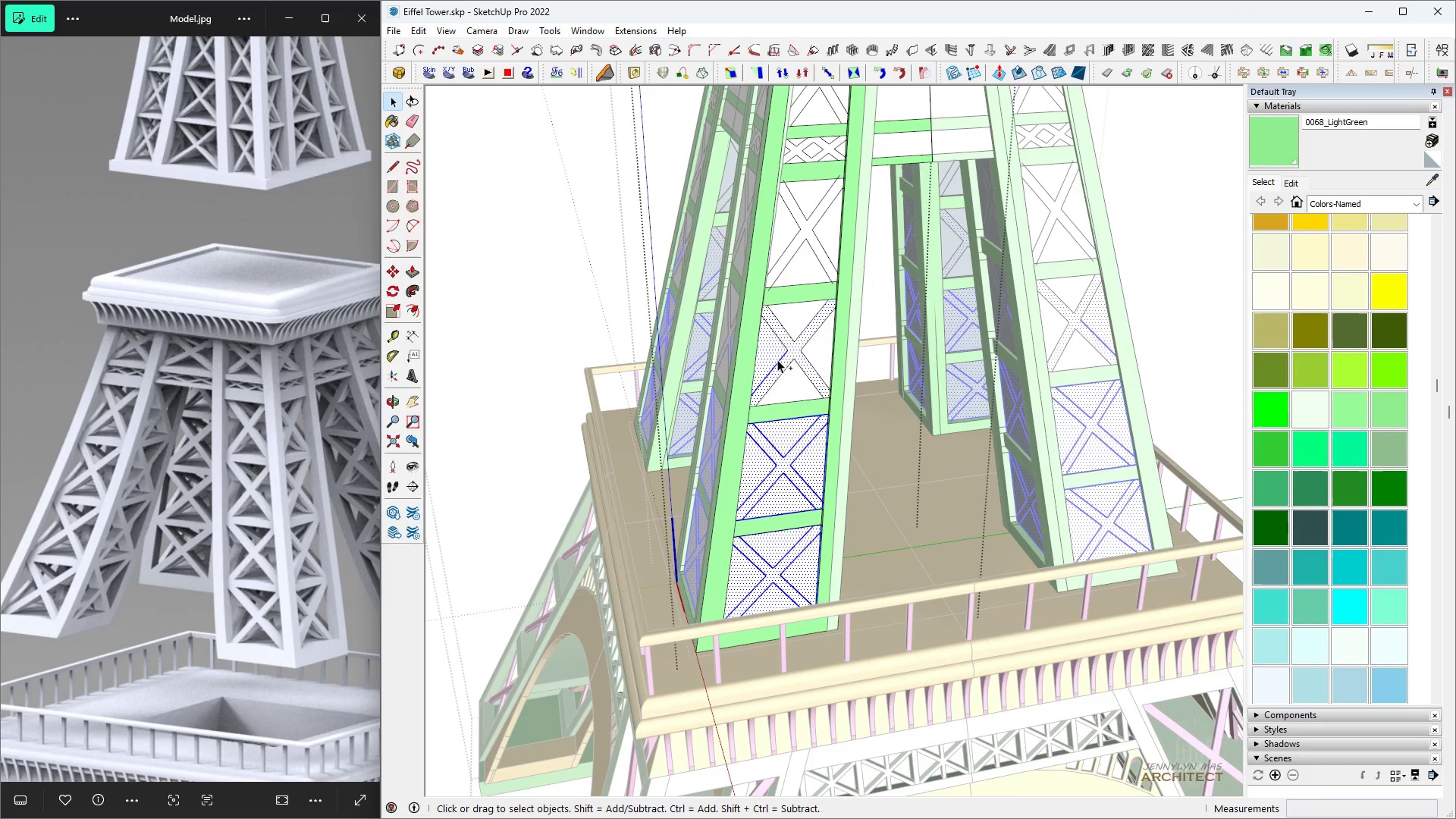 
double_click([777, 359])
 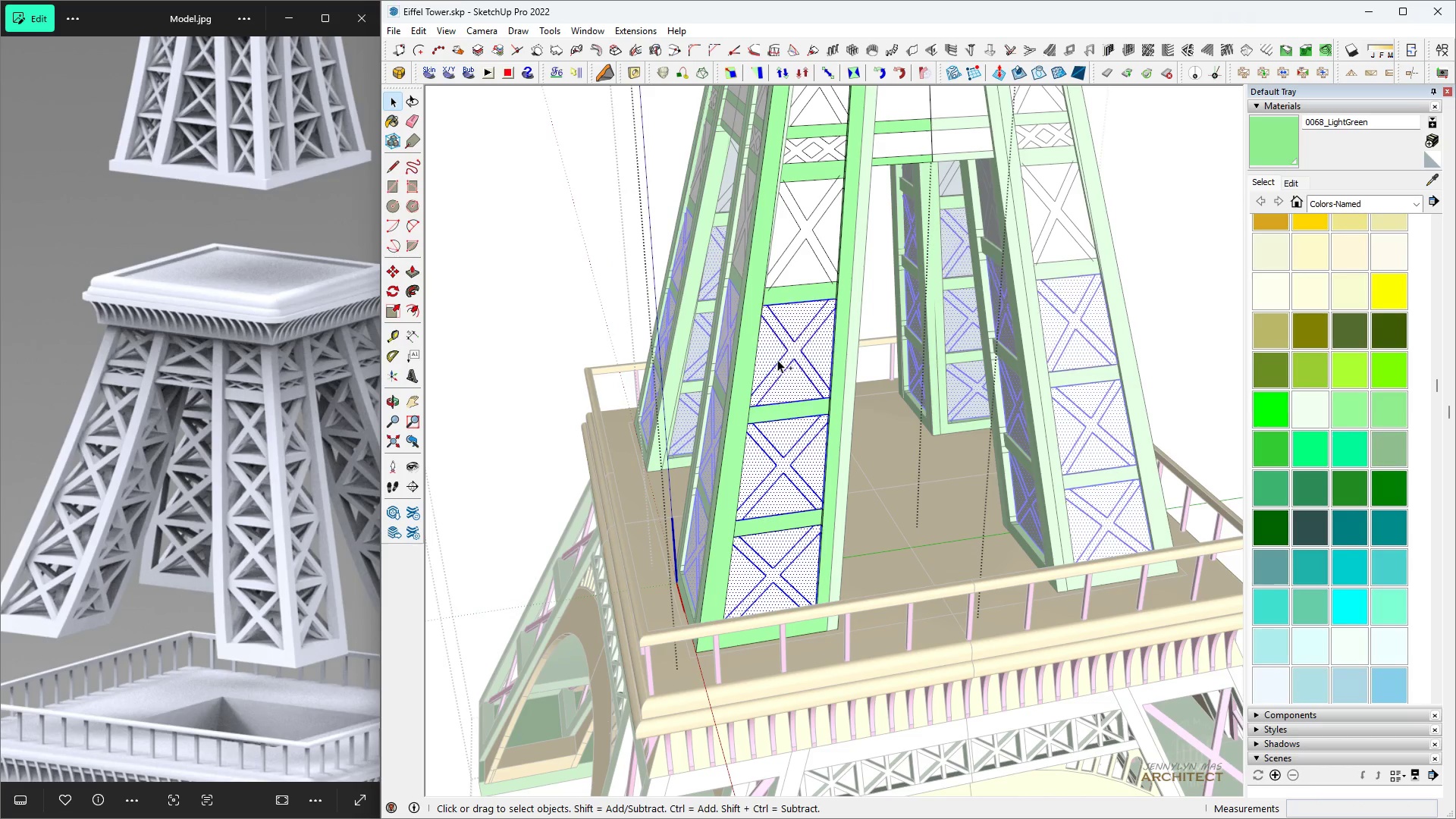 
triple_click([777, 359])
 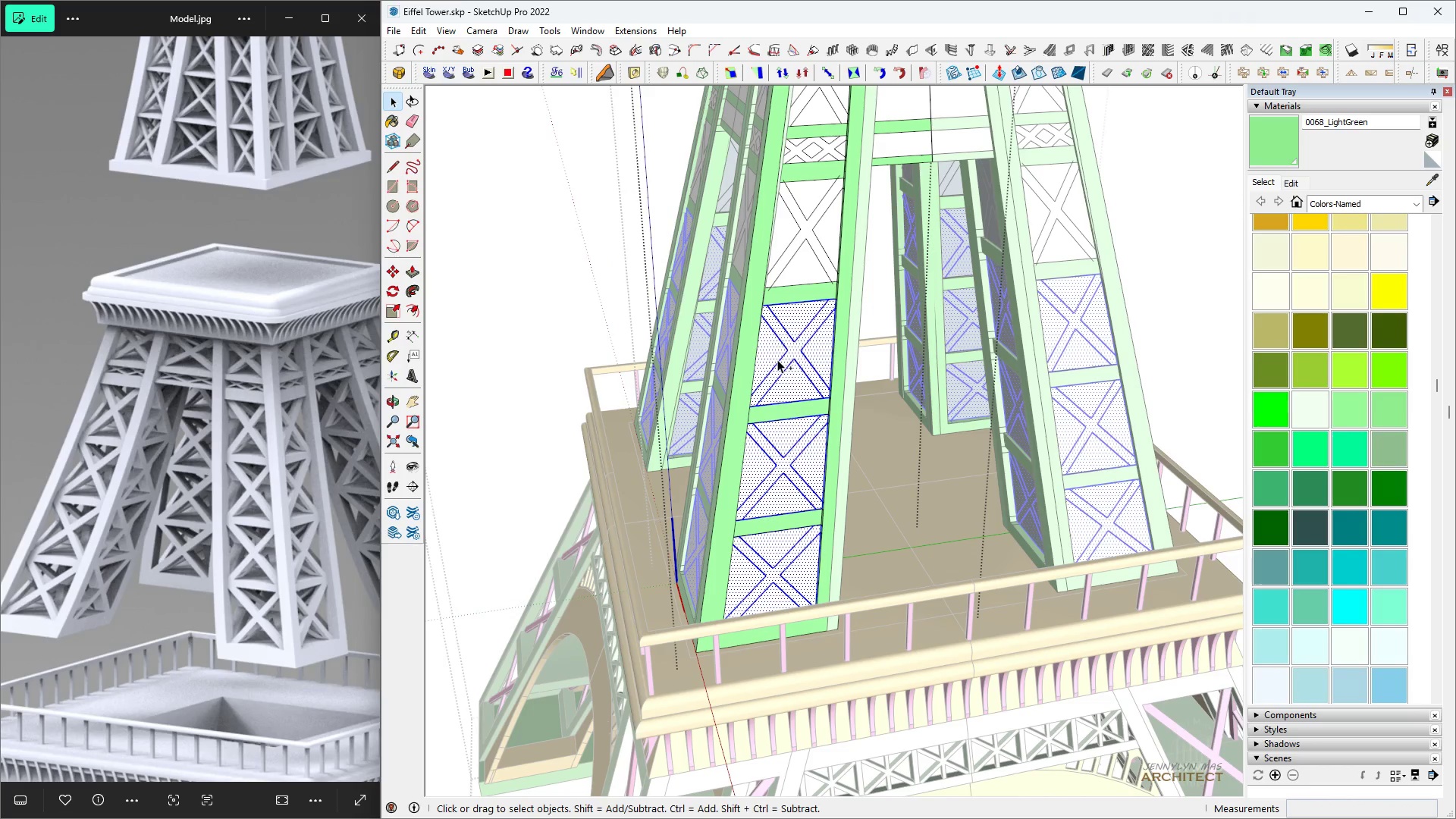 
hold_key(key=ControlLeft, duration=0.93)
triple_click([792, 254])
 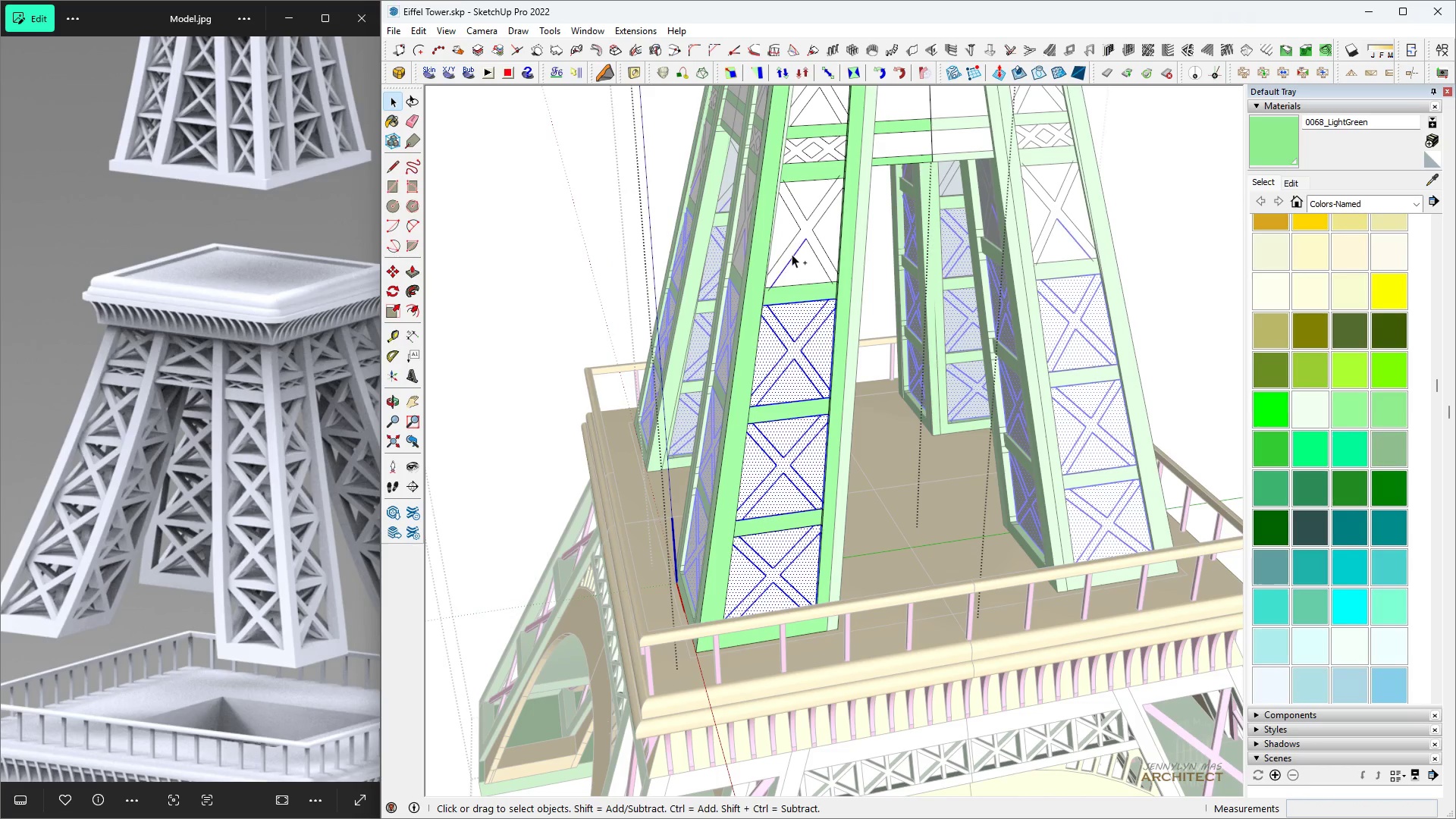 
triple_click([792, 254])
 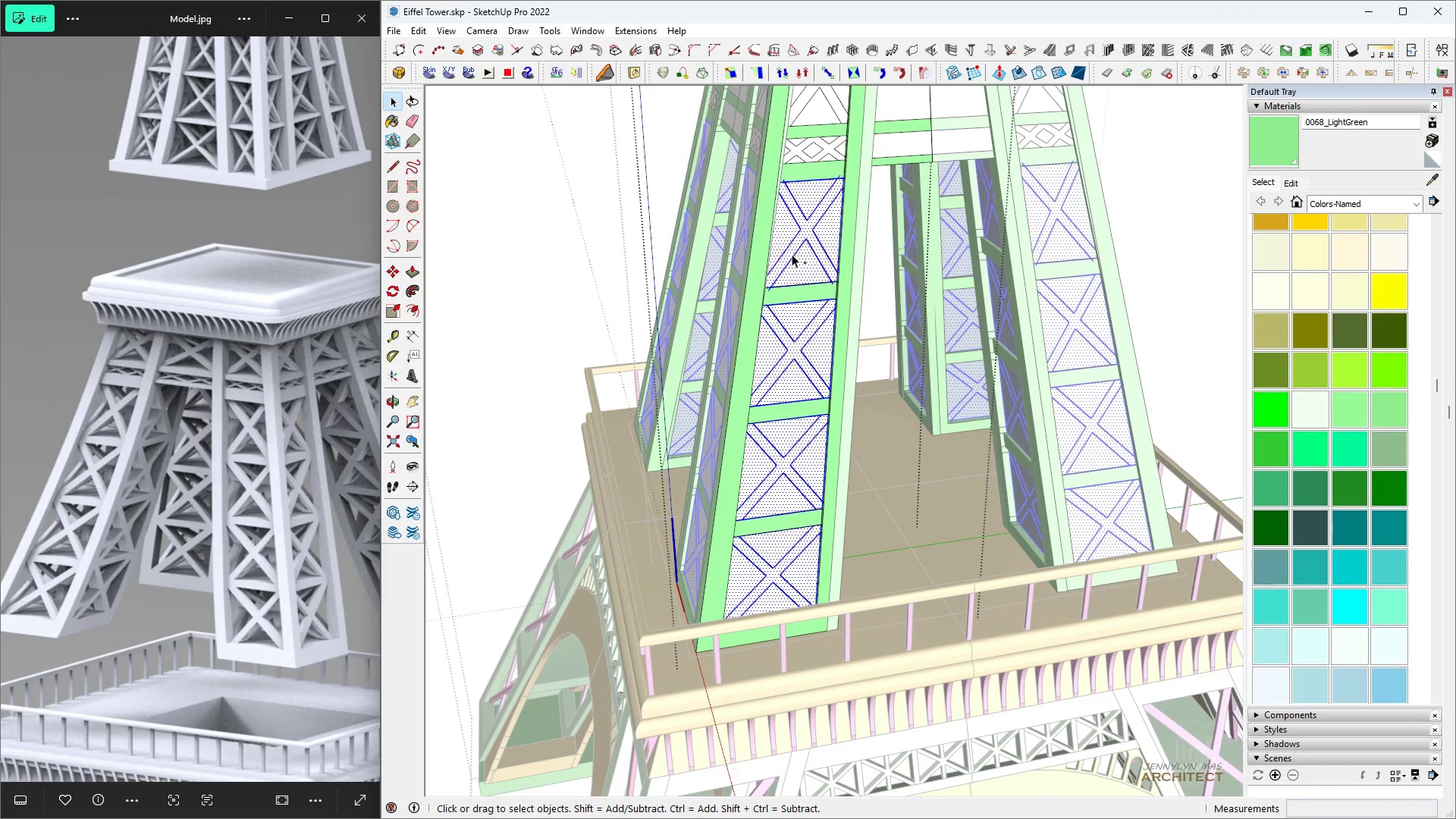 
triple_click([792, 254])
 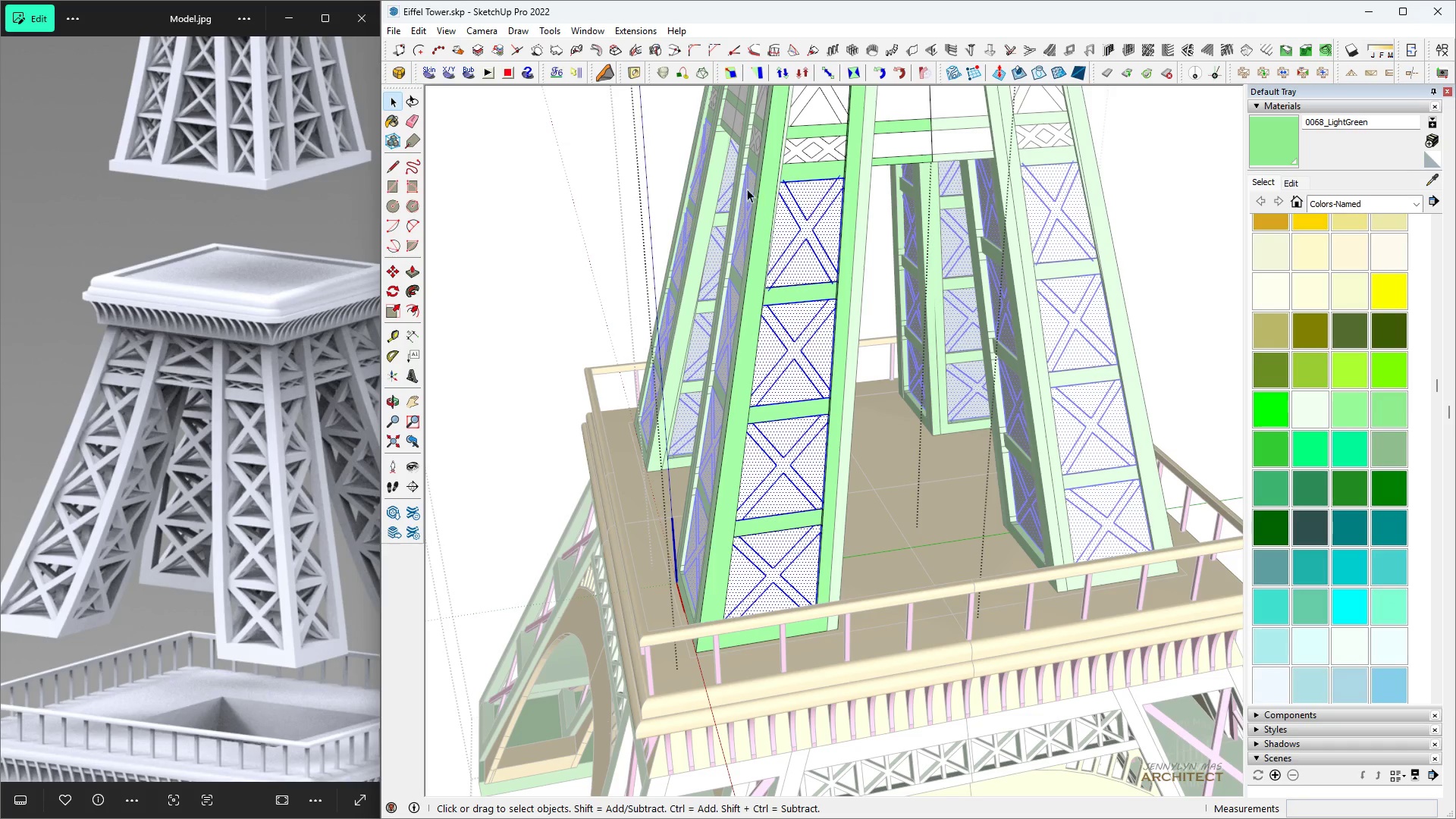 
key(Delete)
 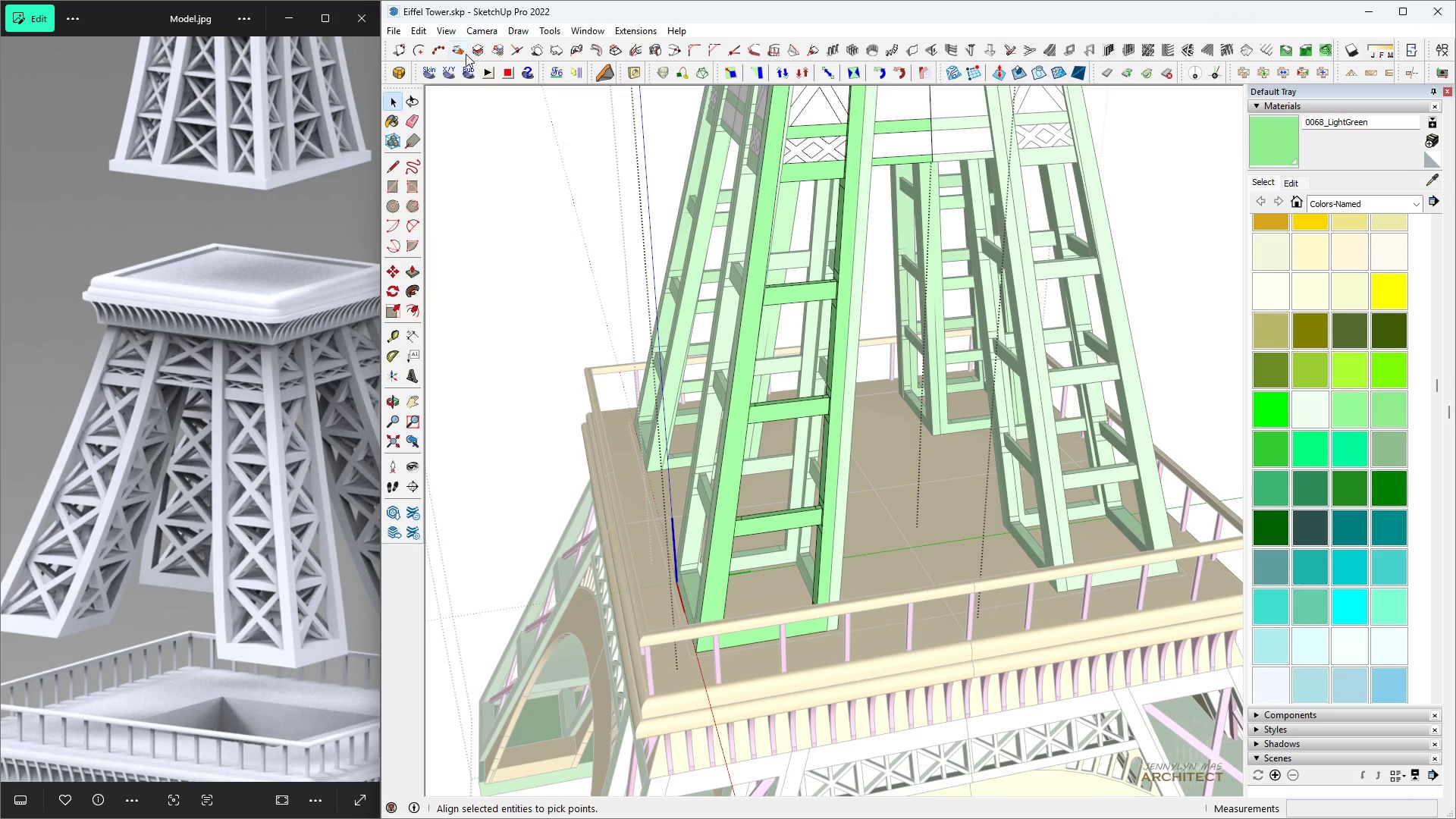 
left_click([421, 32])
 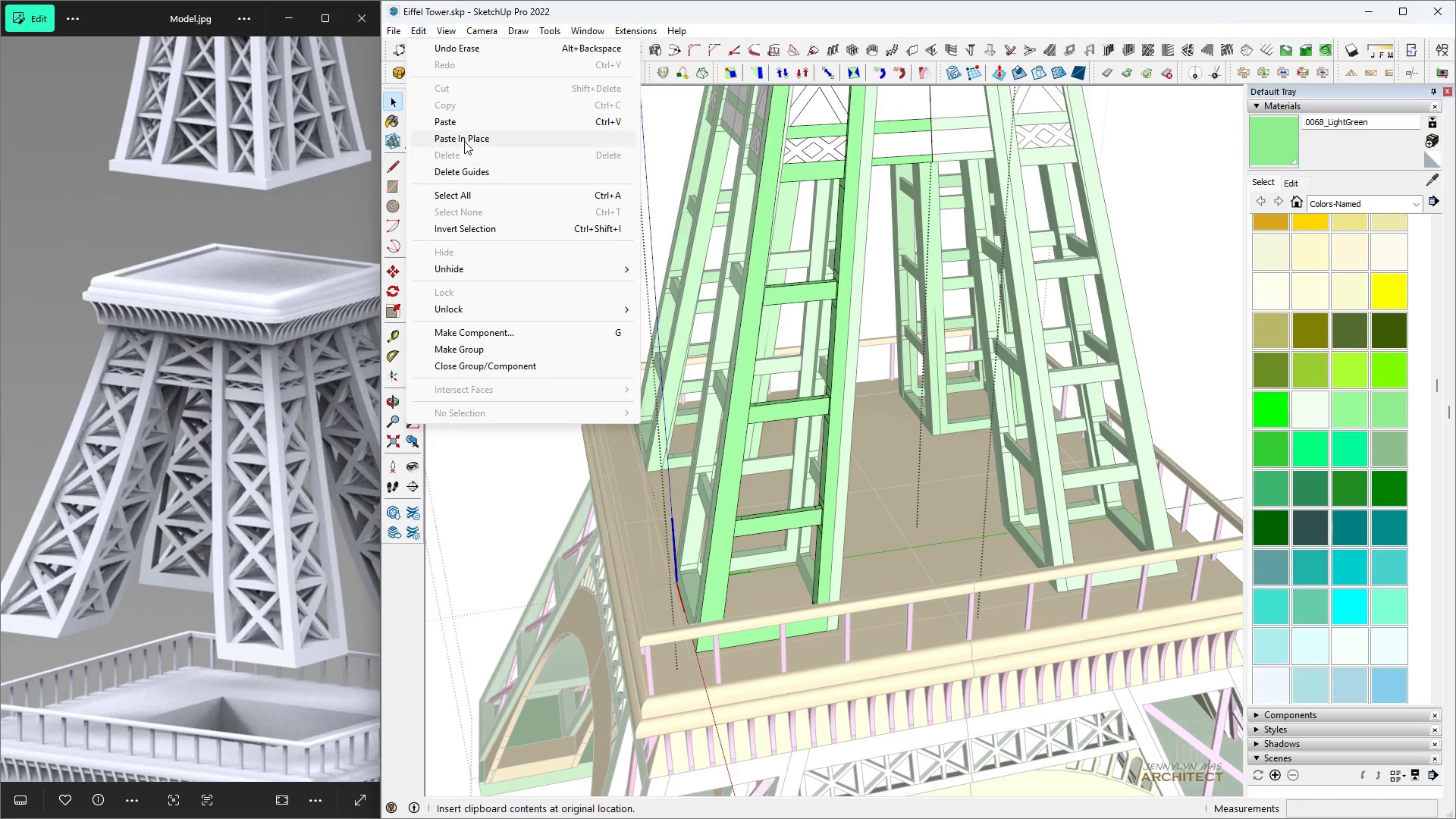 
left_click([463, 141])
 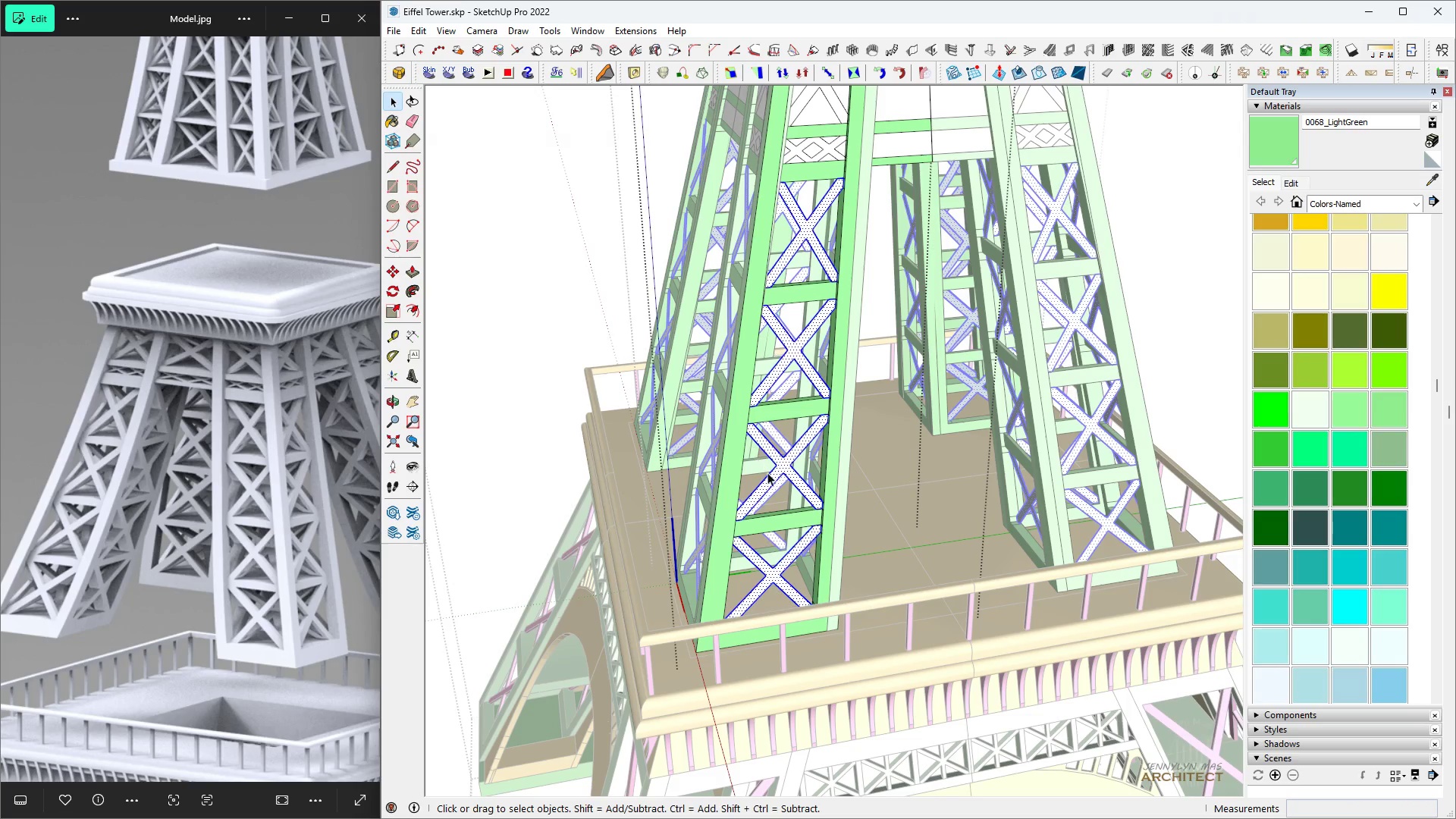 
scroll: coordinate [784, 617], scroll_direction: up, amount: 11.0
 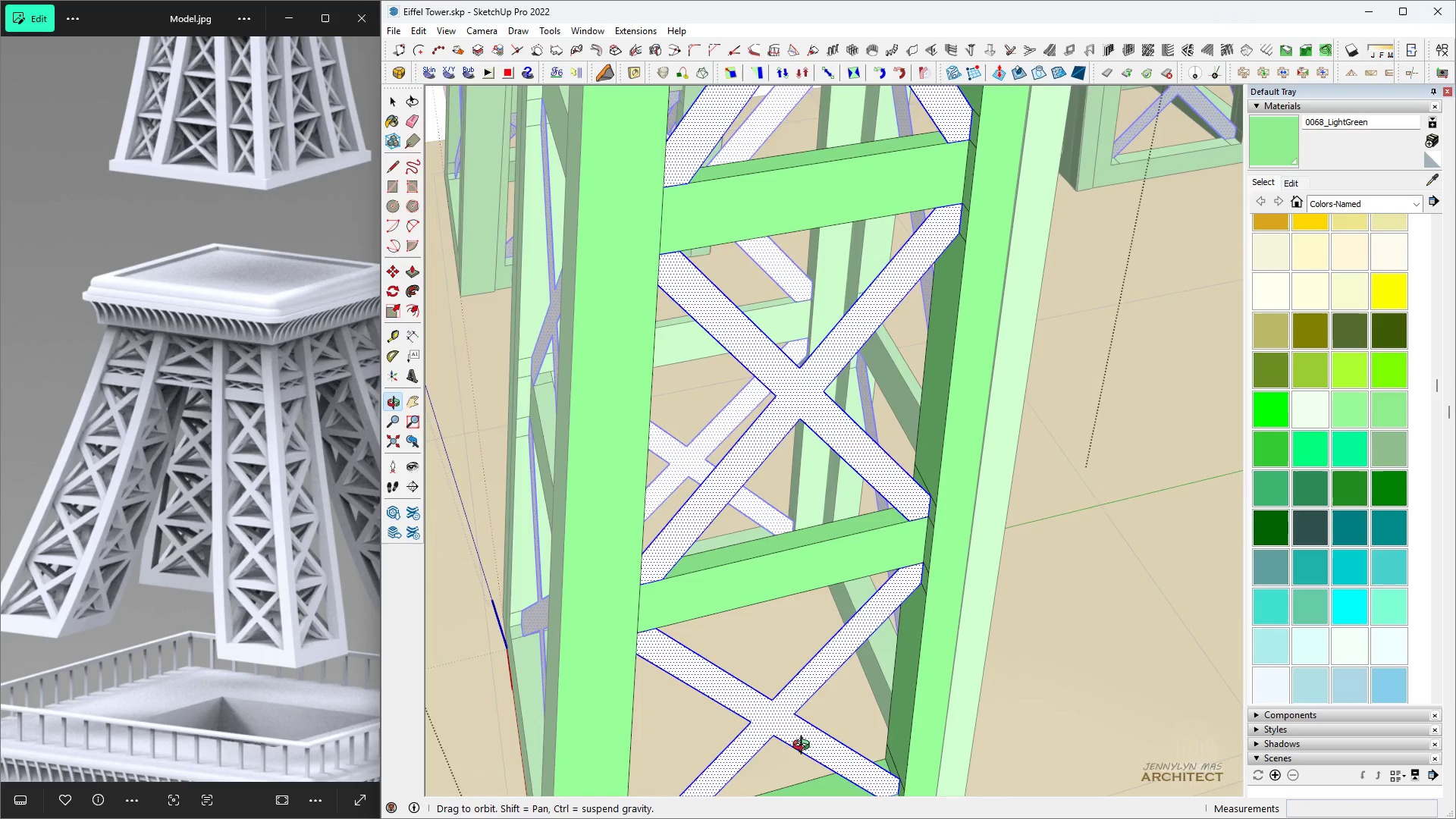 
key(Space)
 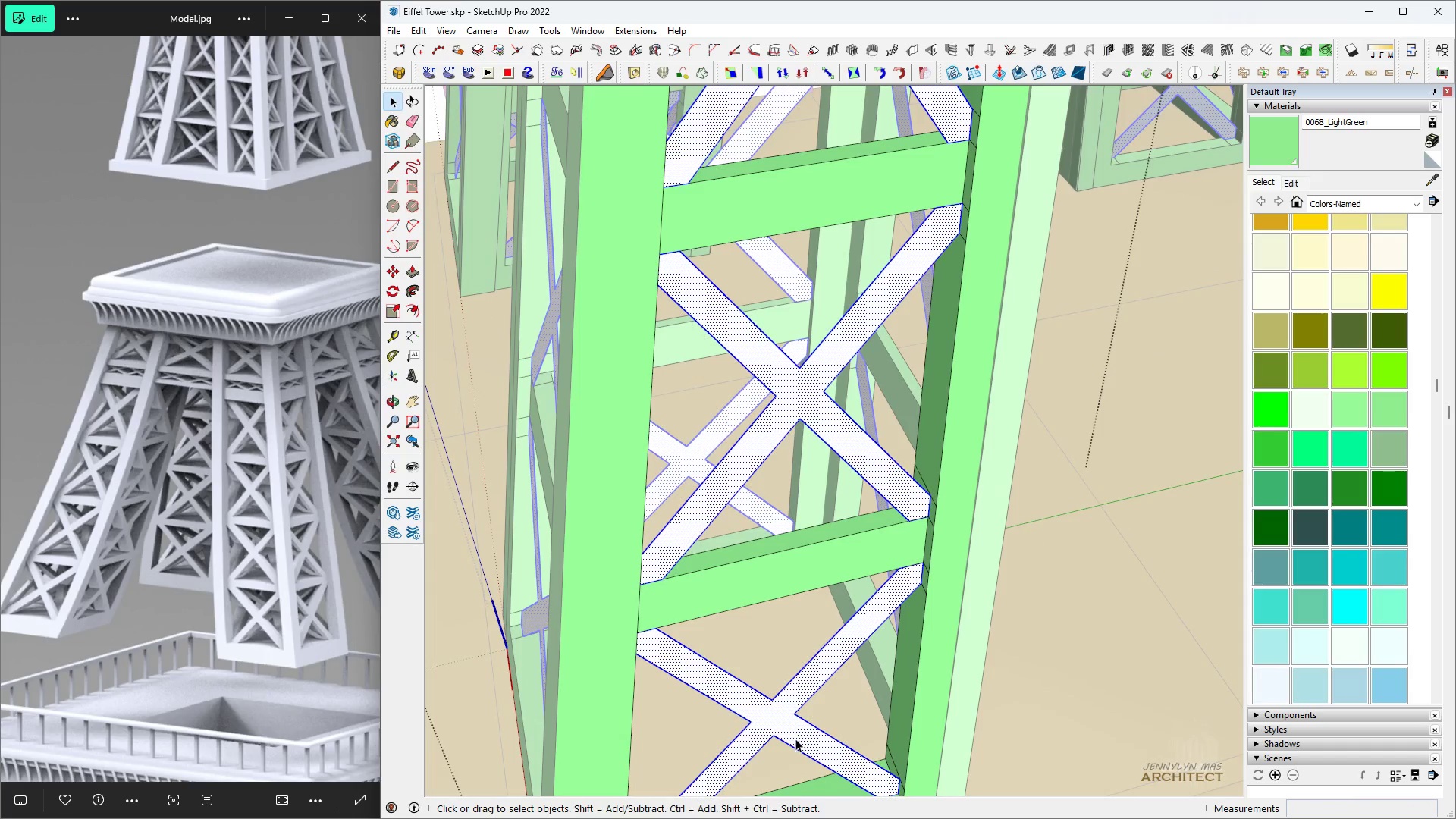 
key(H)
 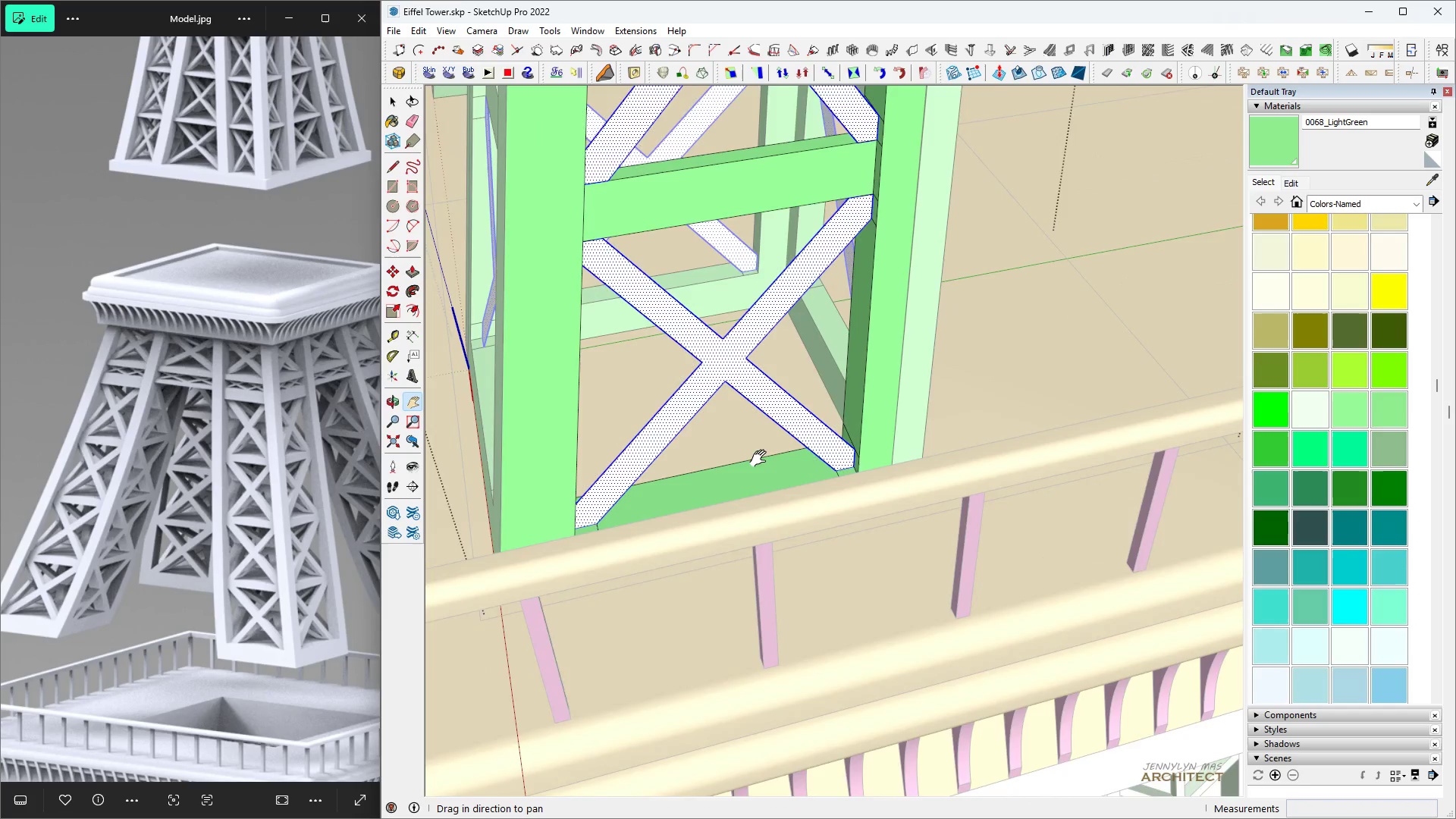 
scroll: coordinate [935, 524], scroll_direction: up, amount: 11.0
 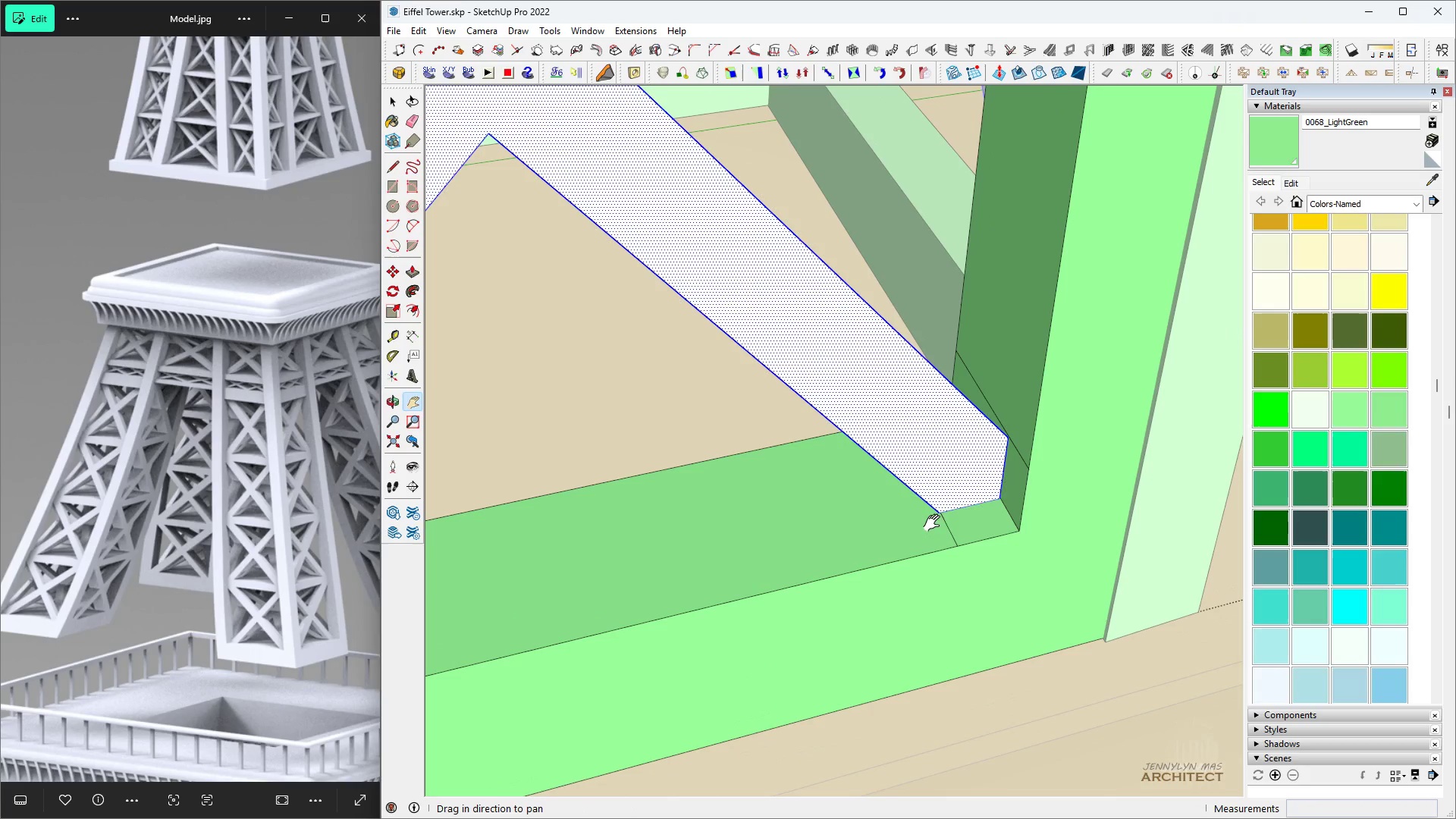 
key(Space)
 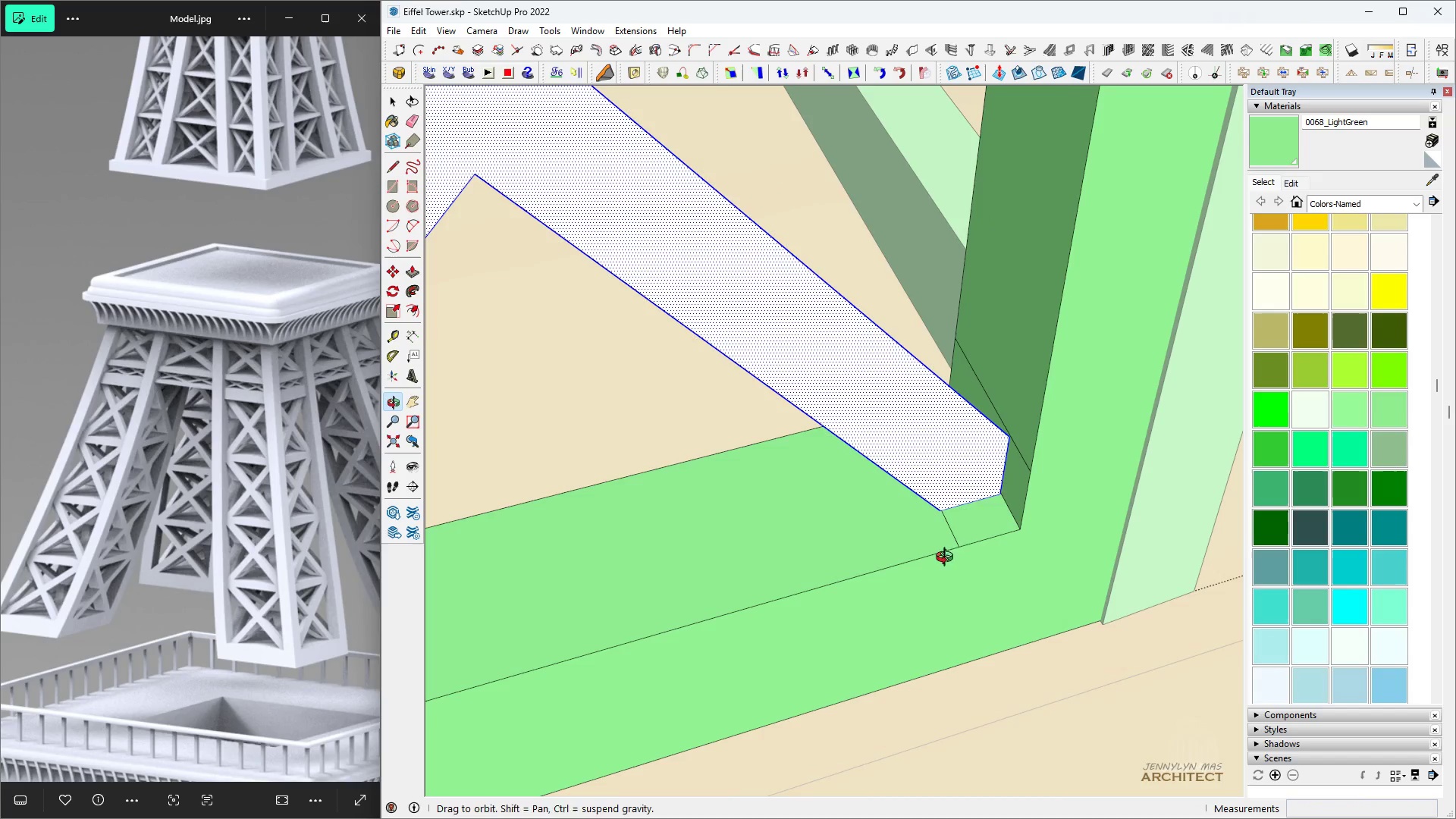 
key(P)
 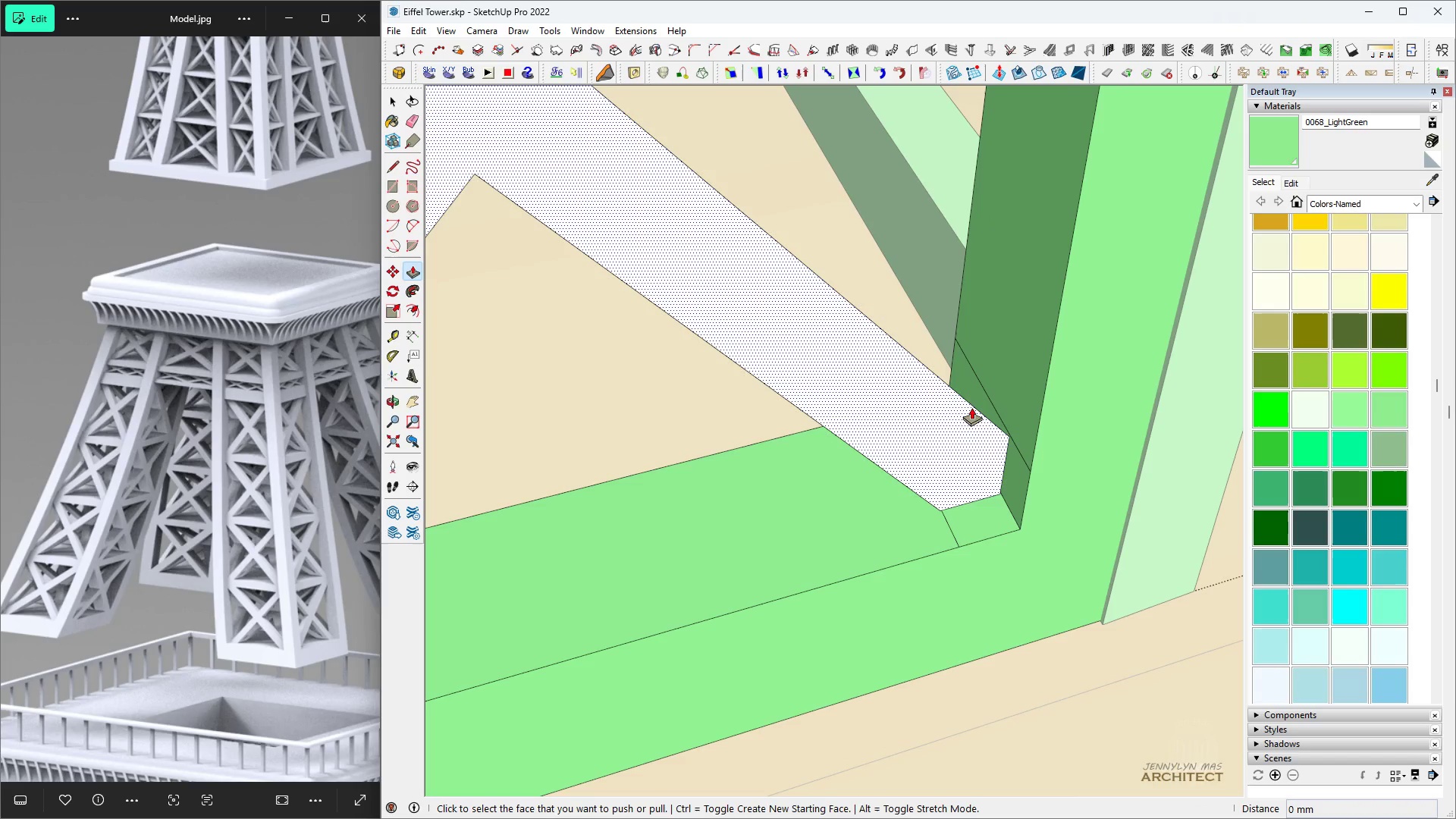 
left_click([971, 407])
 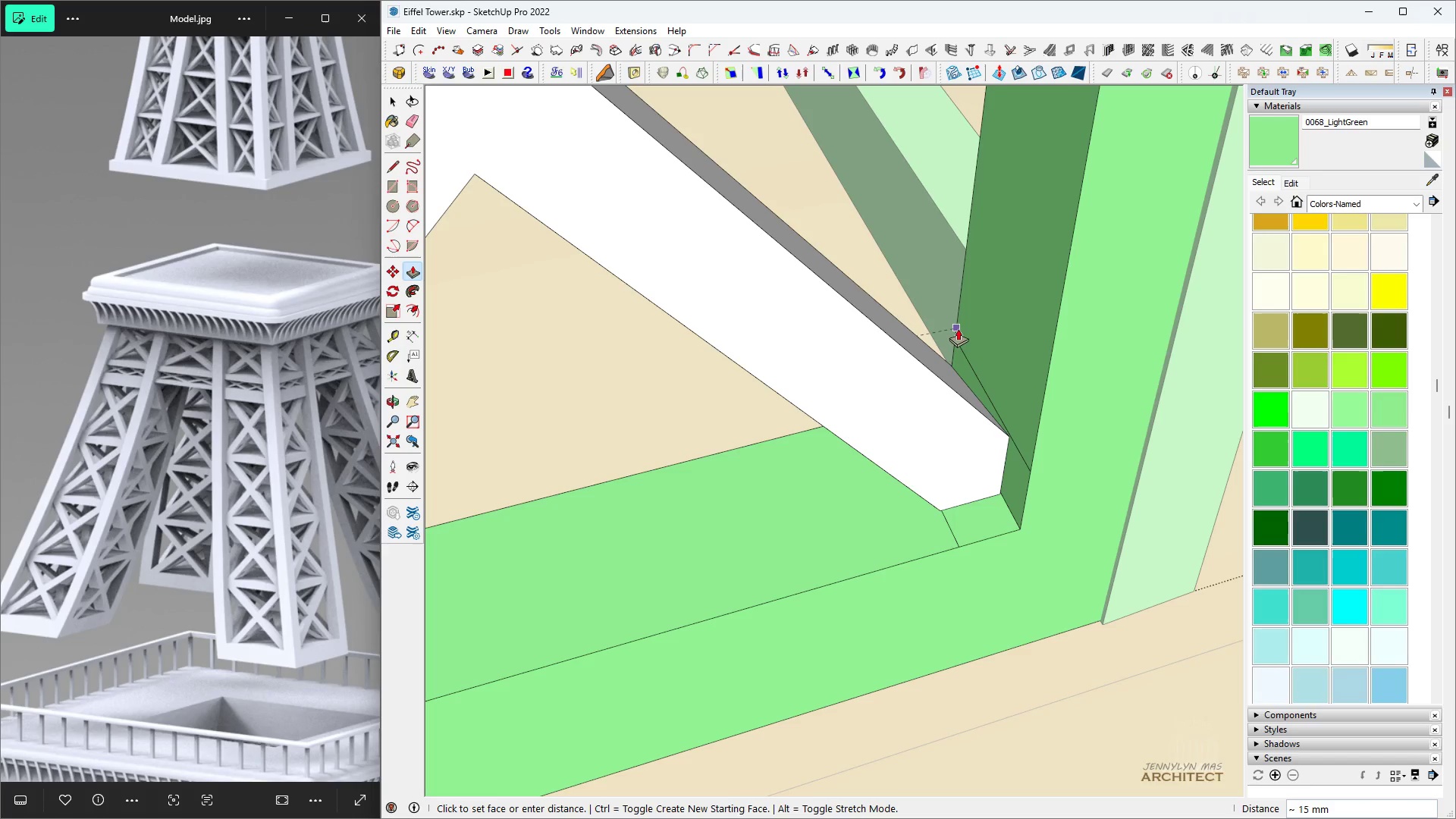 
left_click([958, 328])
 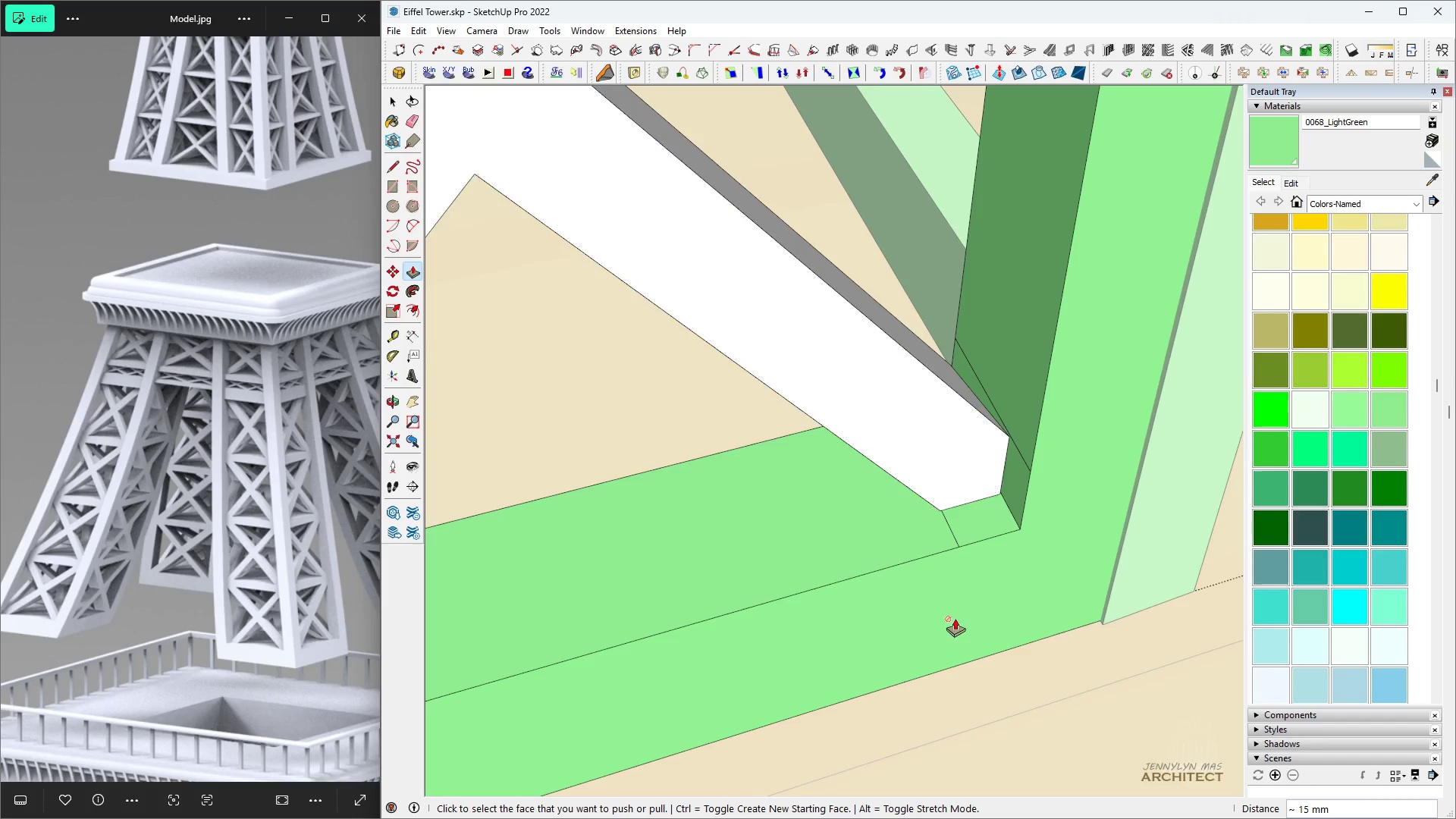 
scroll: coordinate [913, 607], scroll_direction: down, amount: 16.0
 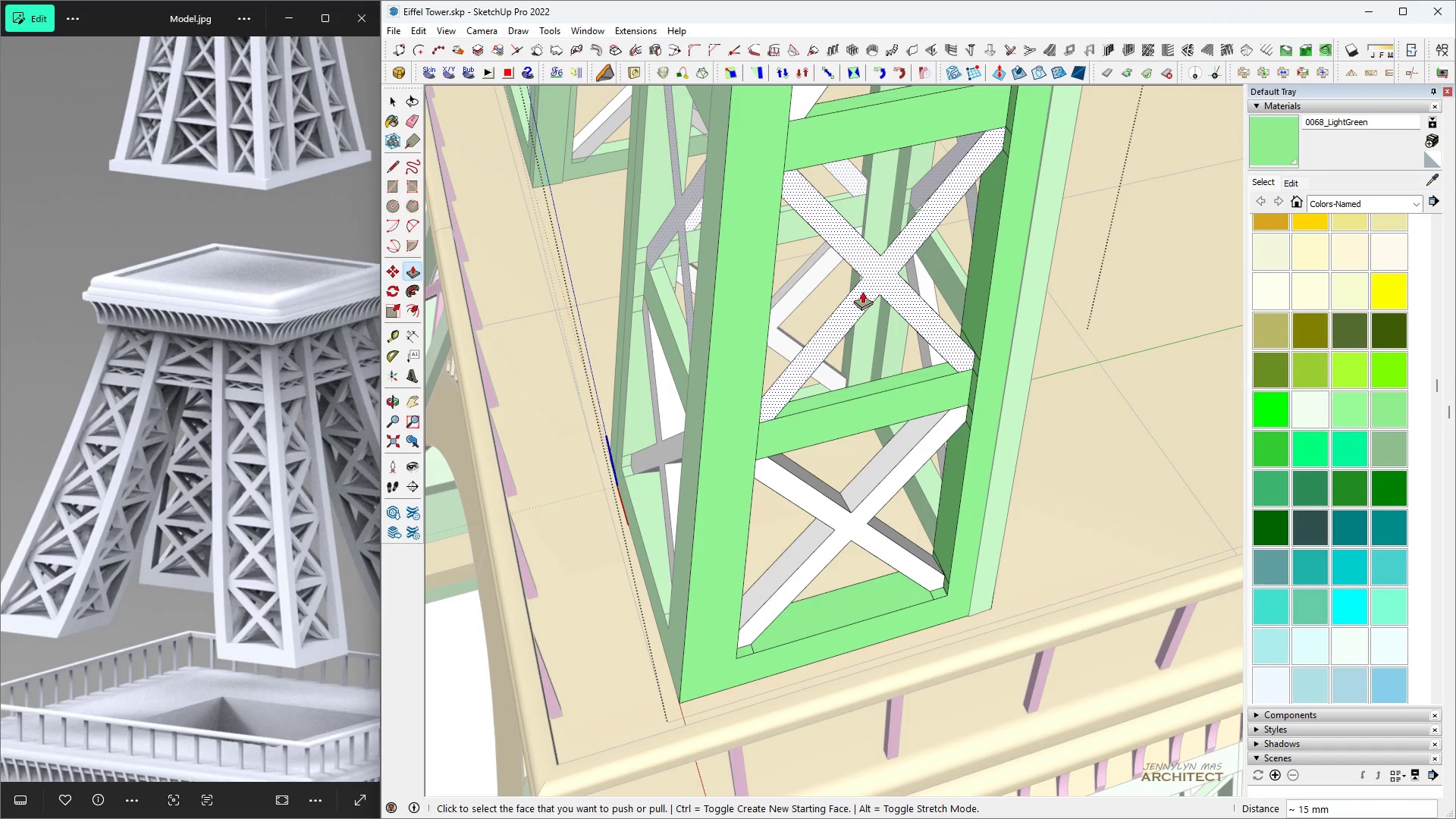 
double_click([862, 291])
 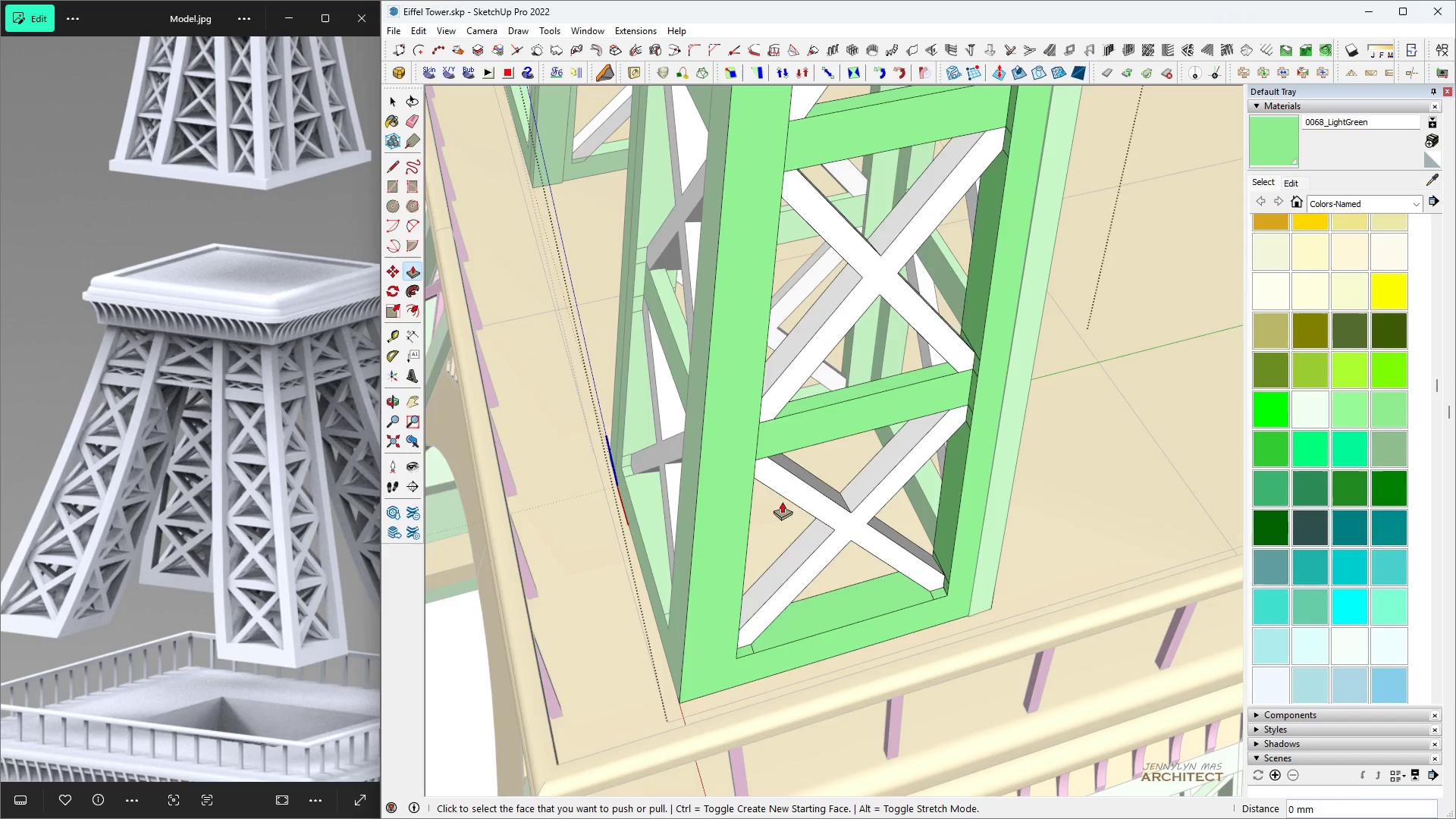 
scroll: coordinate [887, 197], scroll_direction: down, amount: 4.0
 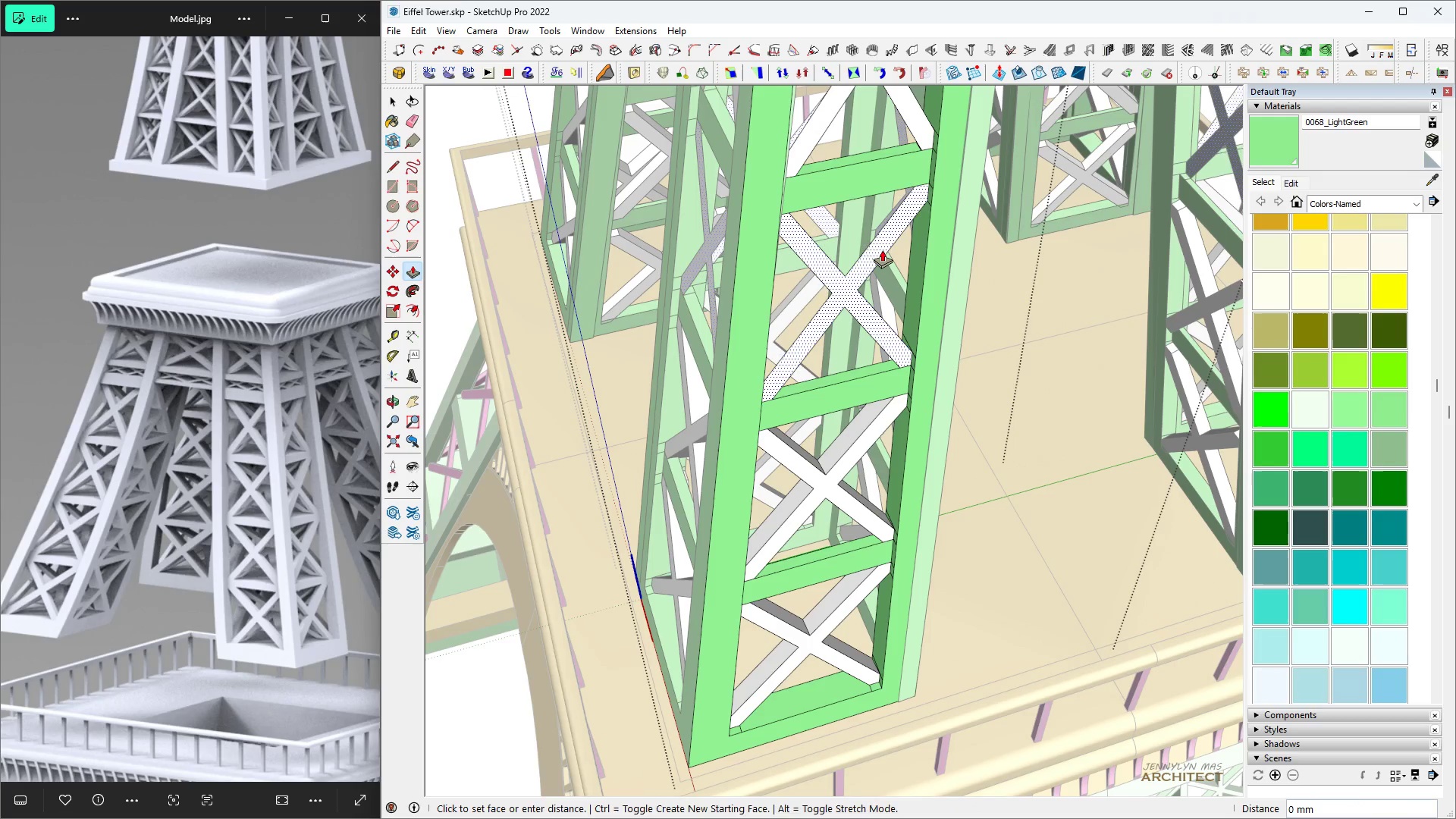 
double_click([882, 249])
 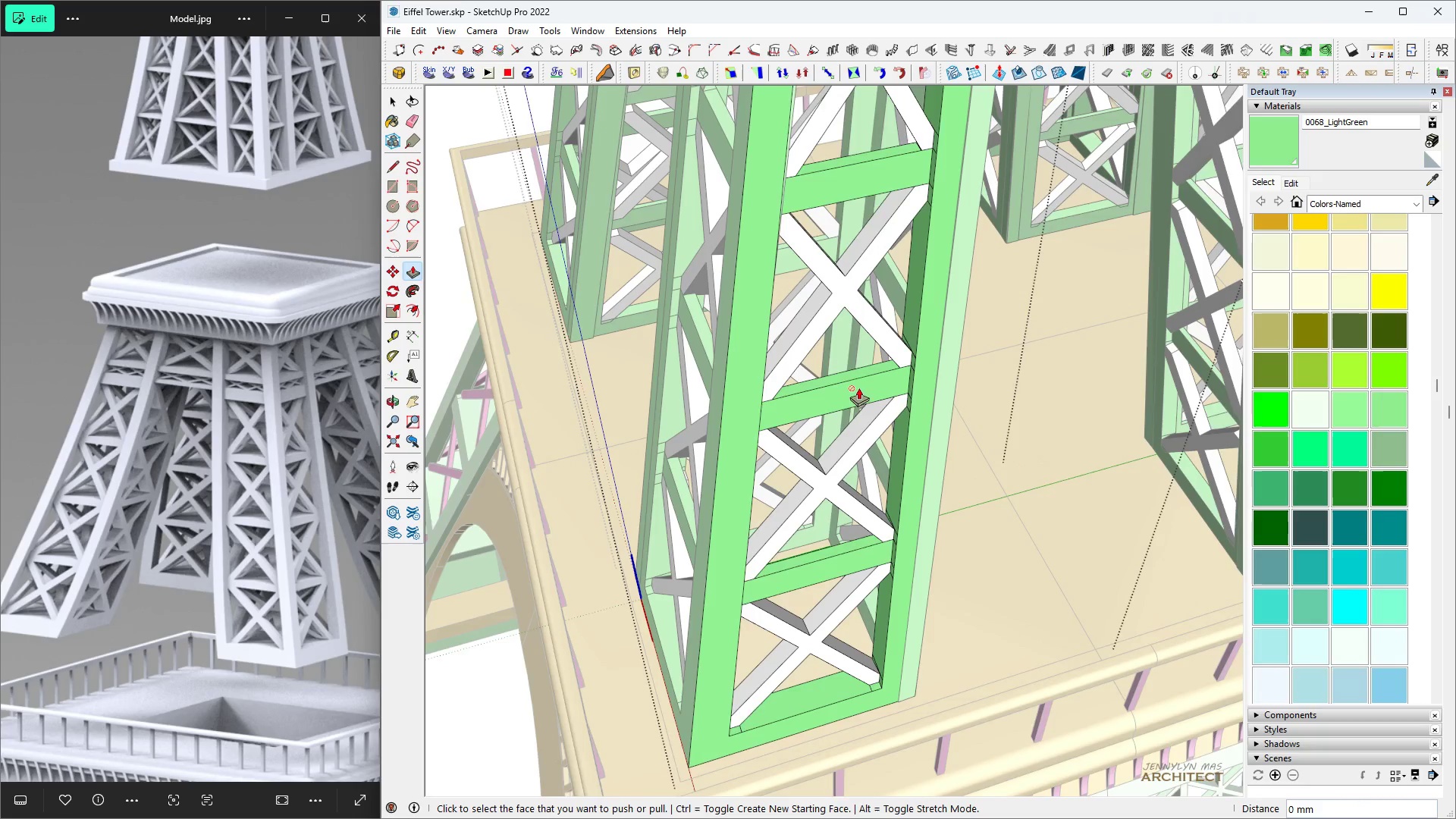 
scroll: coordinate [902, 149], scroll_direction: down, amount: 3.0
 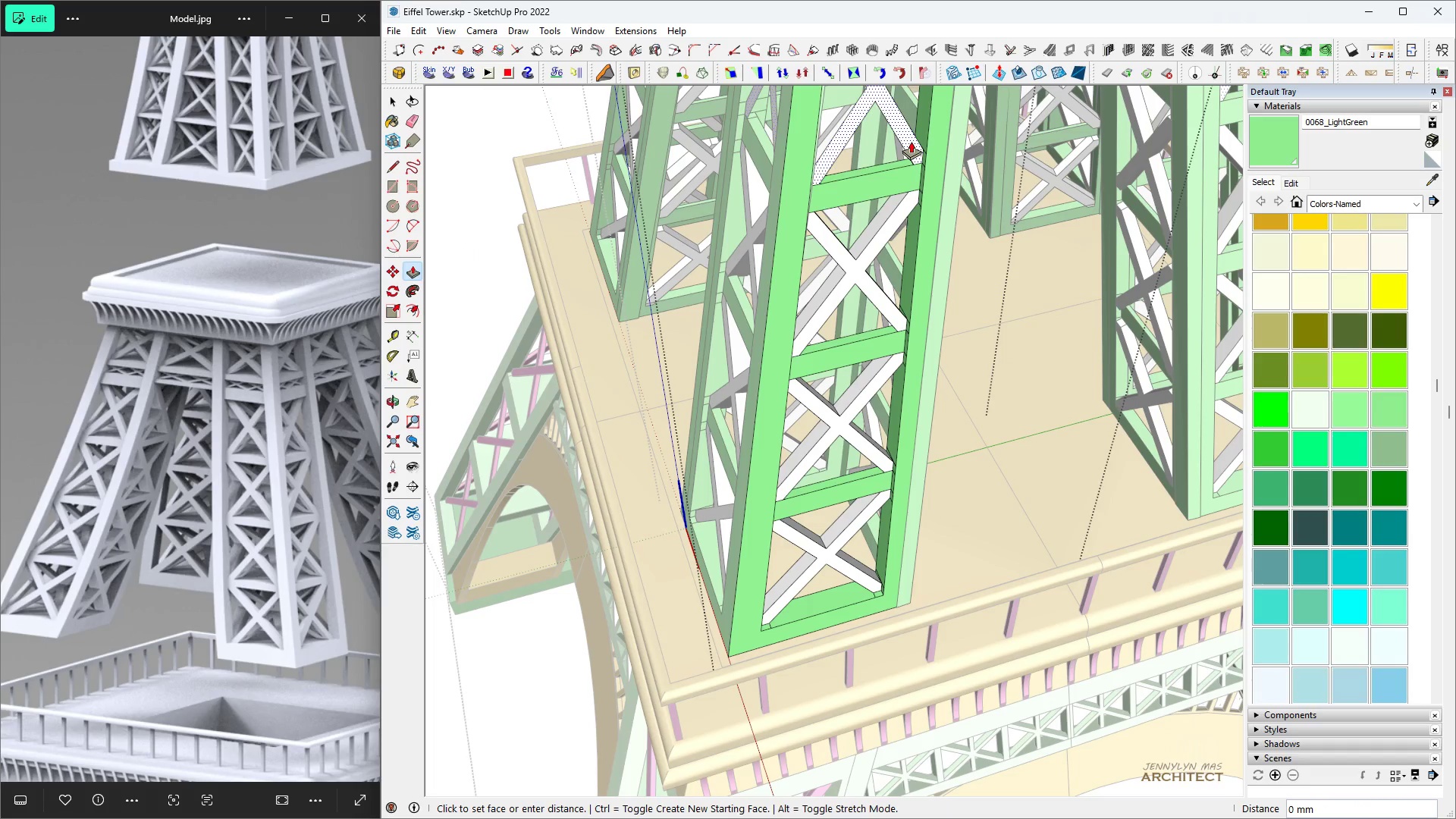 
double_click([911, 141])
 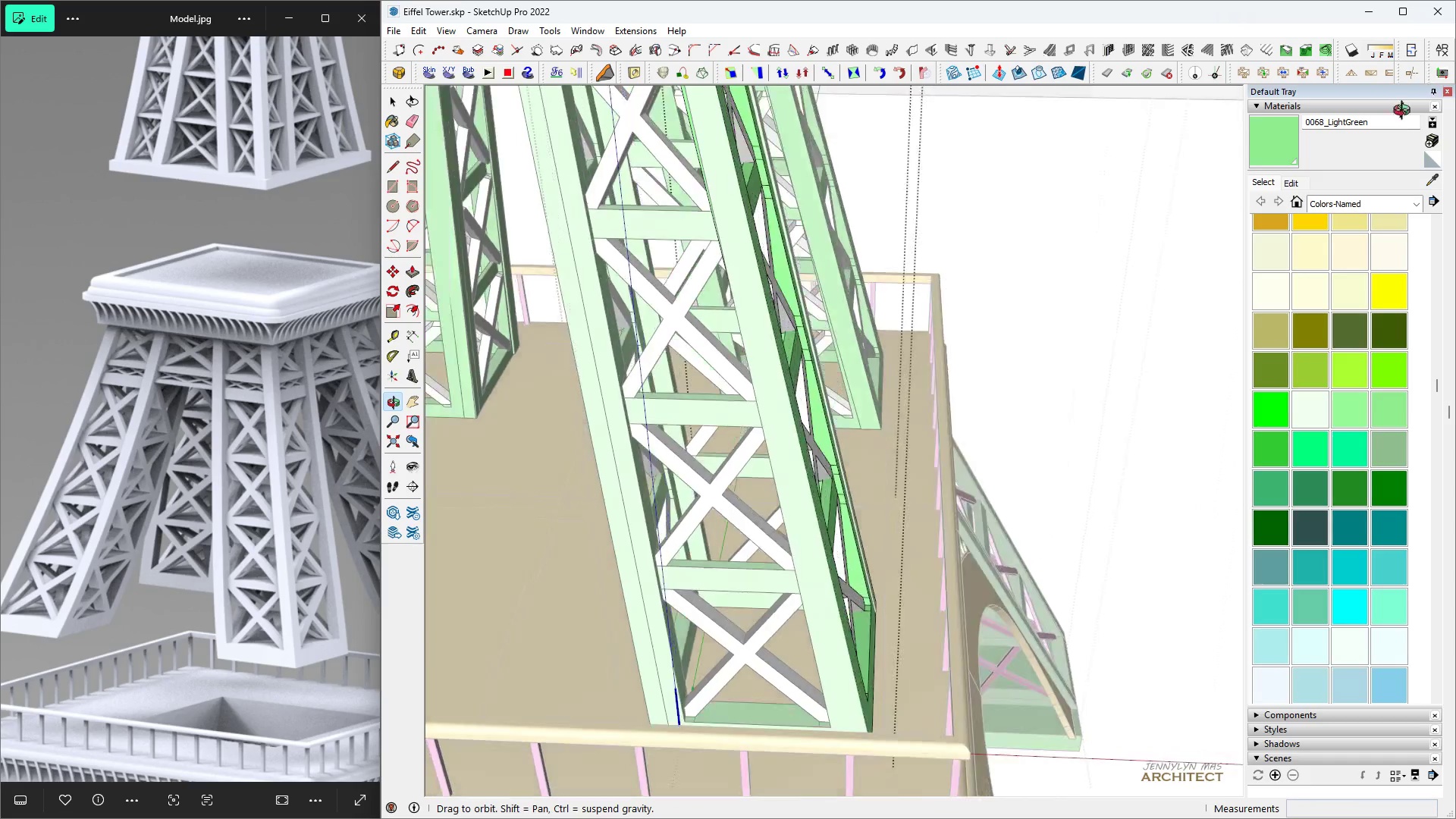 
type(  hh )
 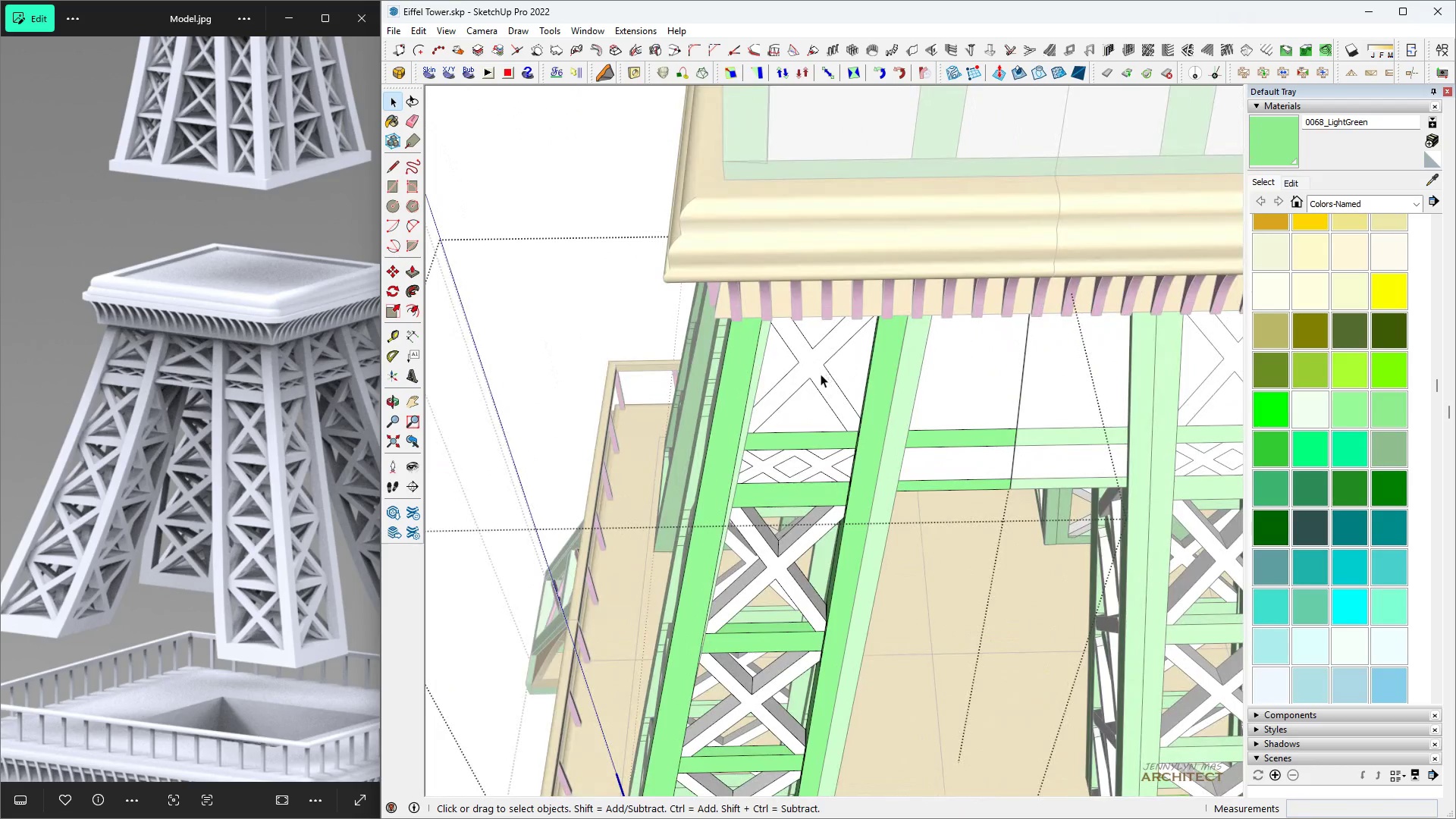 
scroll: coordinate [799, 494], scroll_direction: down, amount: 9.0
 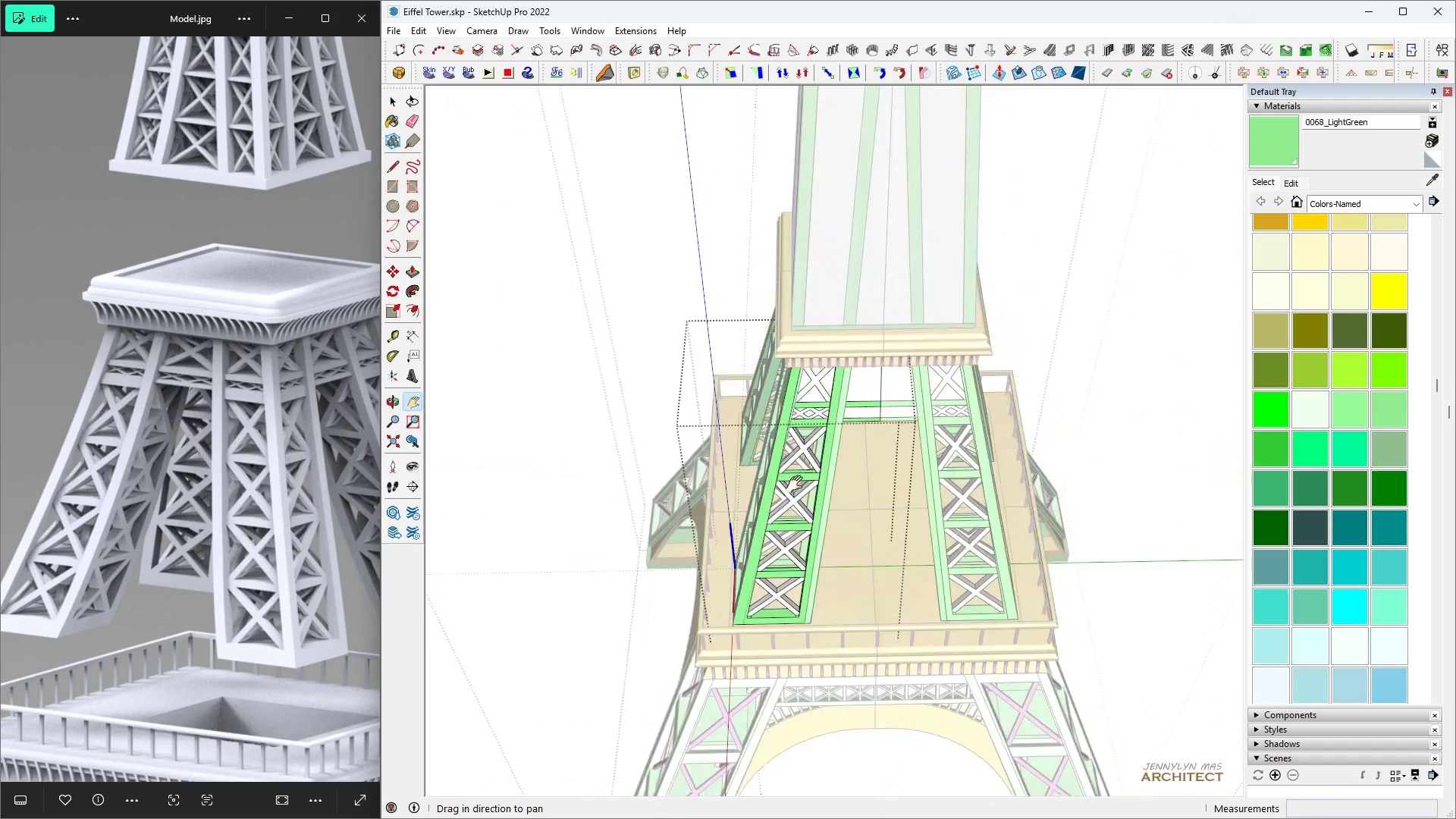 
scroll: coordinate [846, 365], scroll_direction: up, amount: 11.0
 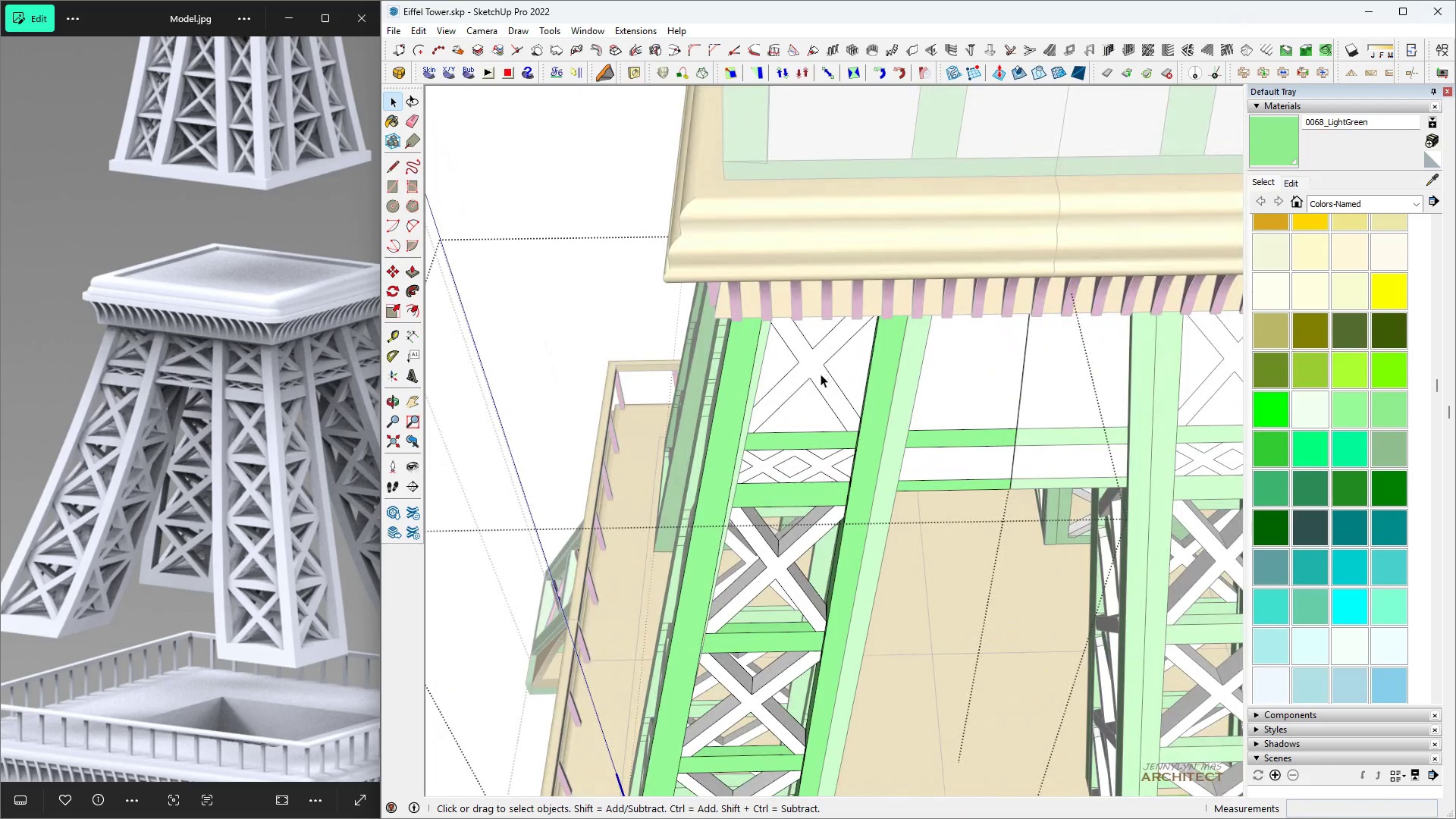 
left_click([819, 374])
 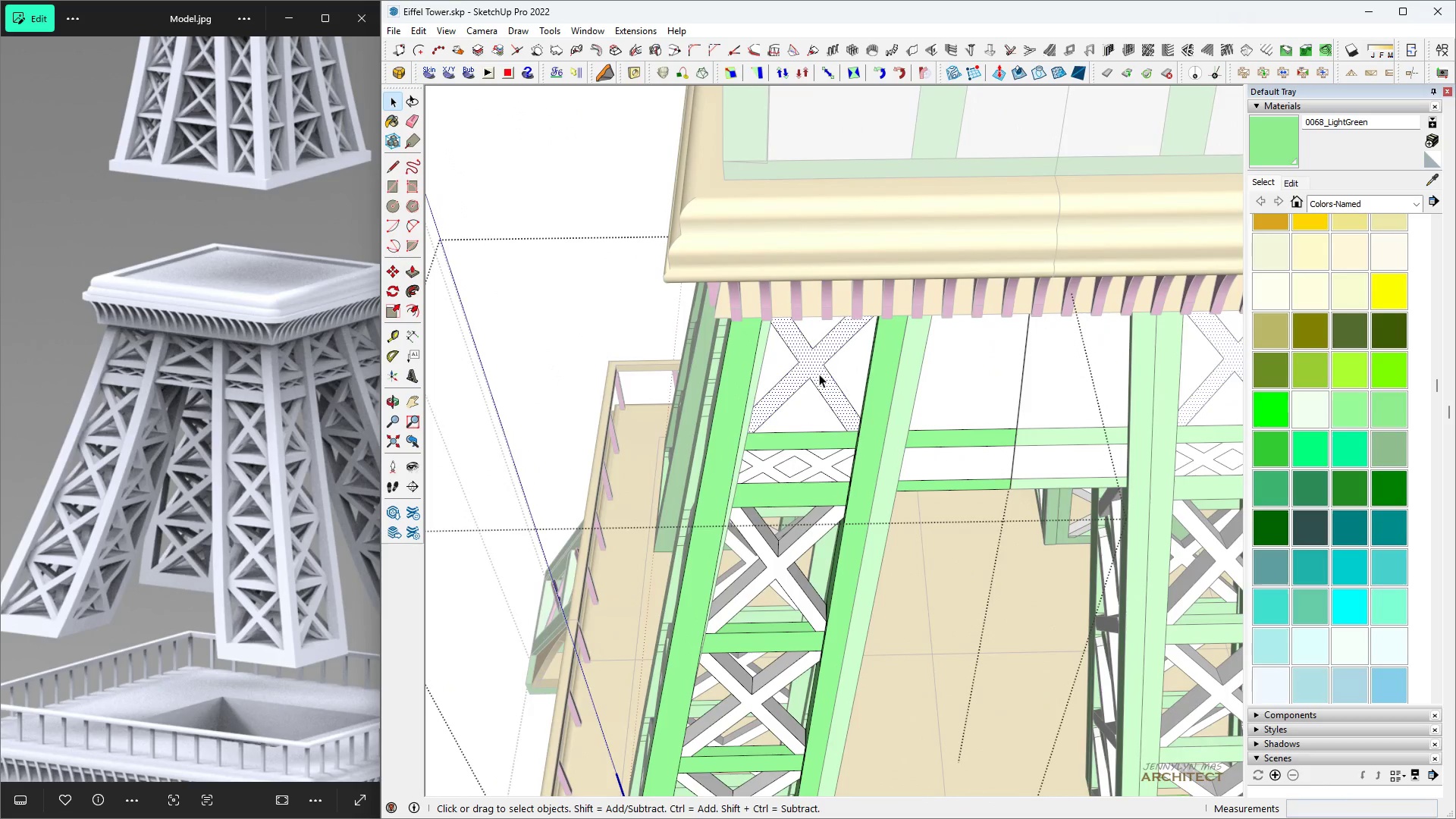 
scroll: coordinate [826, 396], scroll_direction: up, amount: 12.0
 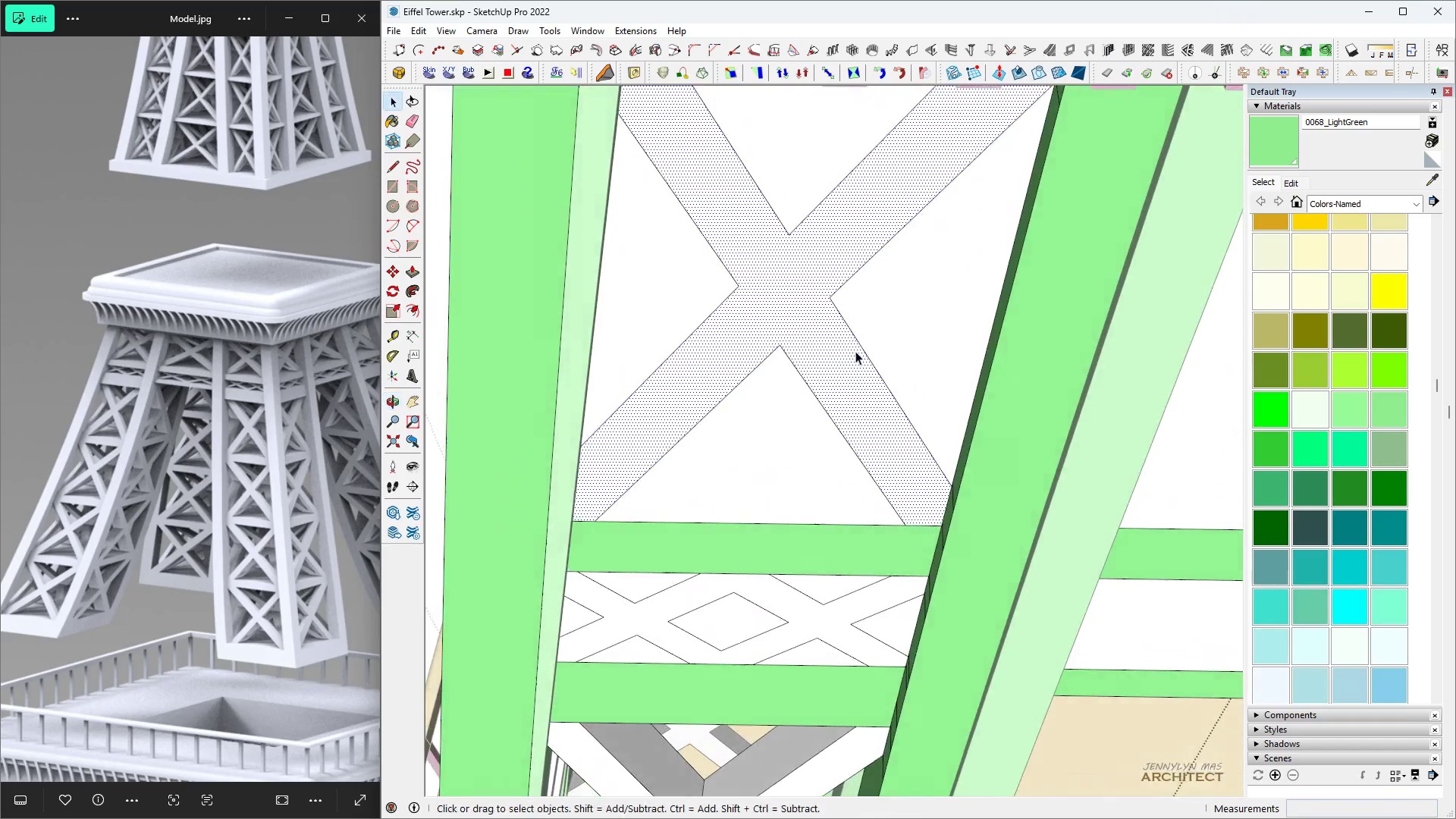 
key(Control+C)
 